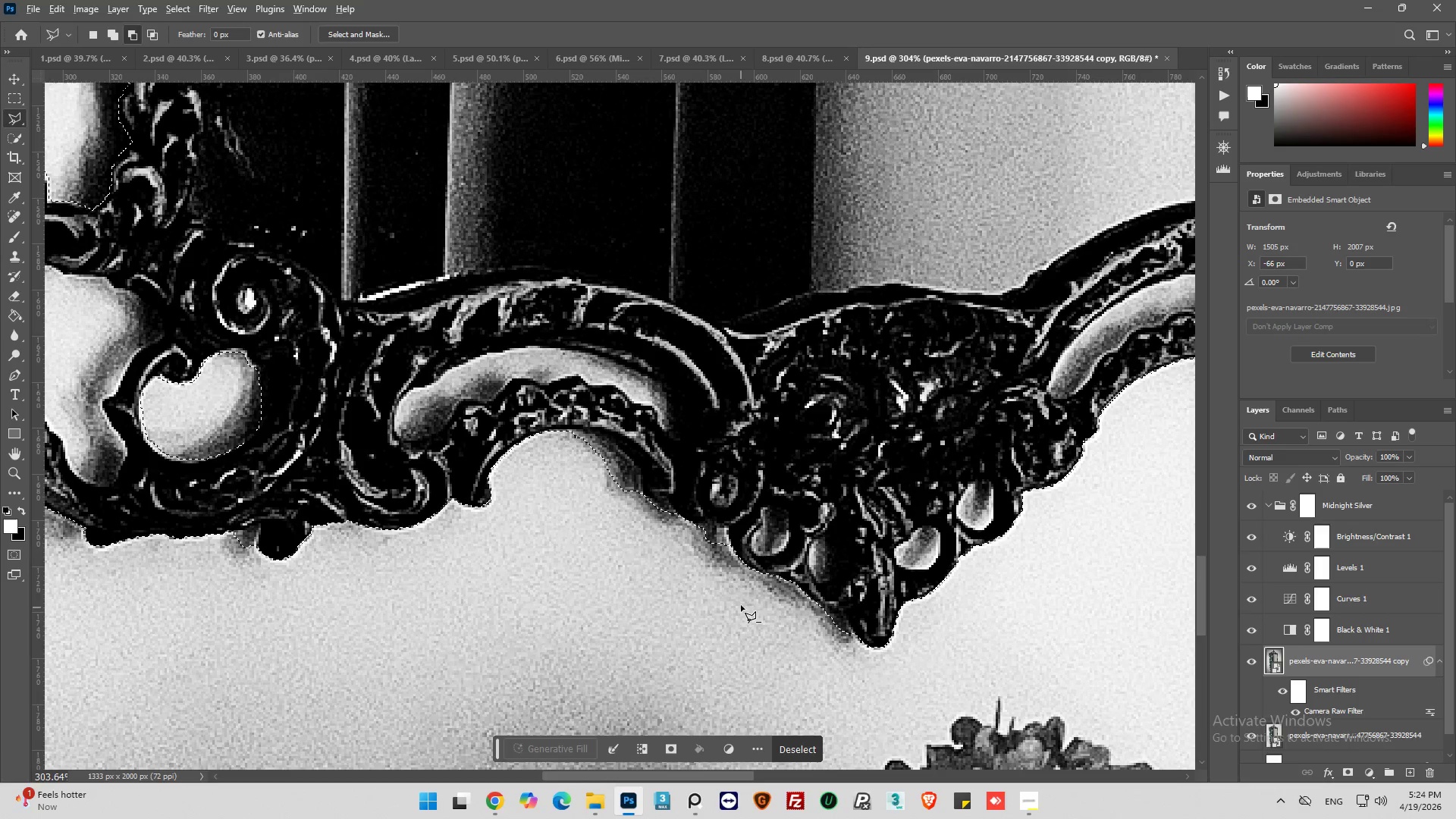 
hold_key(key=AltLeft, duration=0.31)
scroll: coordinate [733, 574], scroll_direction: down, amount: 4.0
 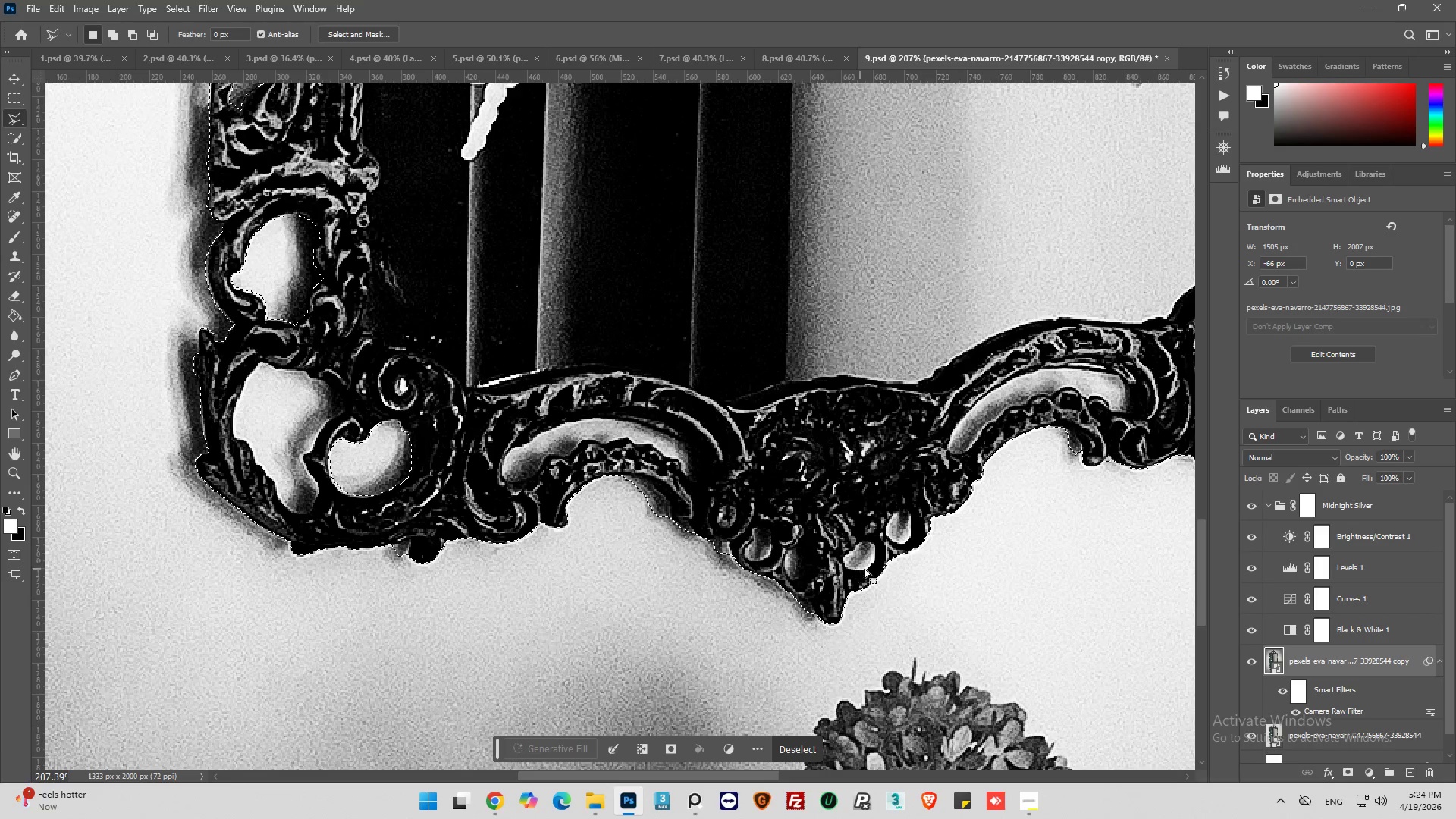 
key(Alt+AltLeft)
 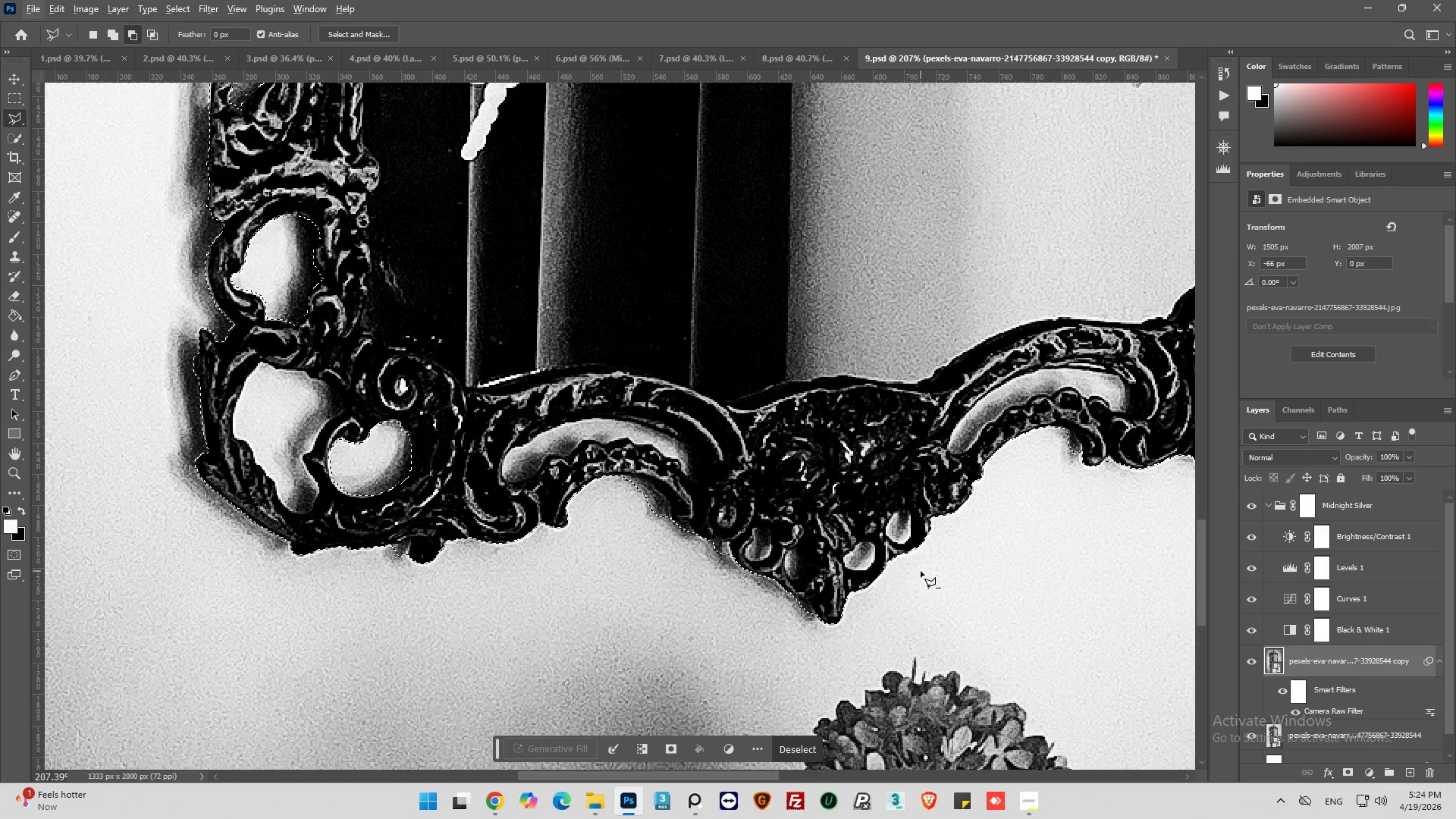 
key(Alt+AltLeft)
 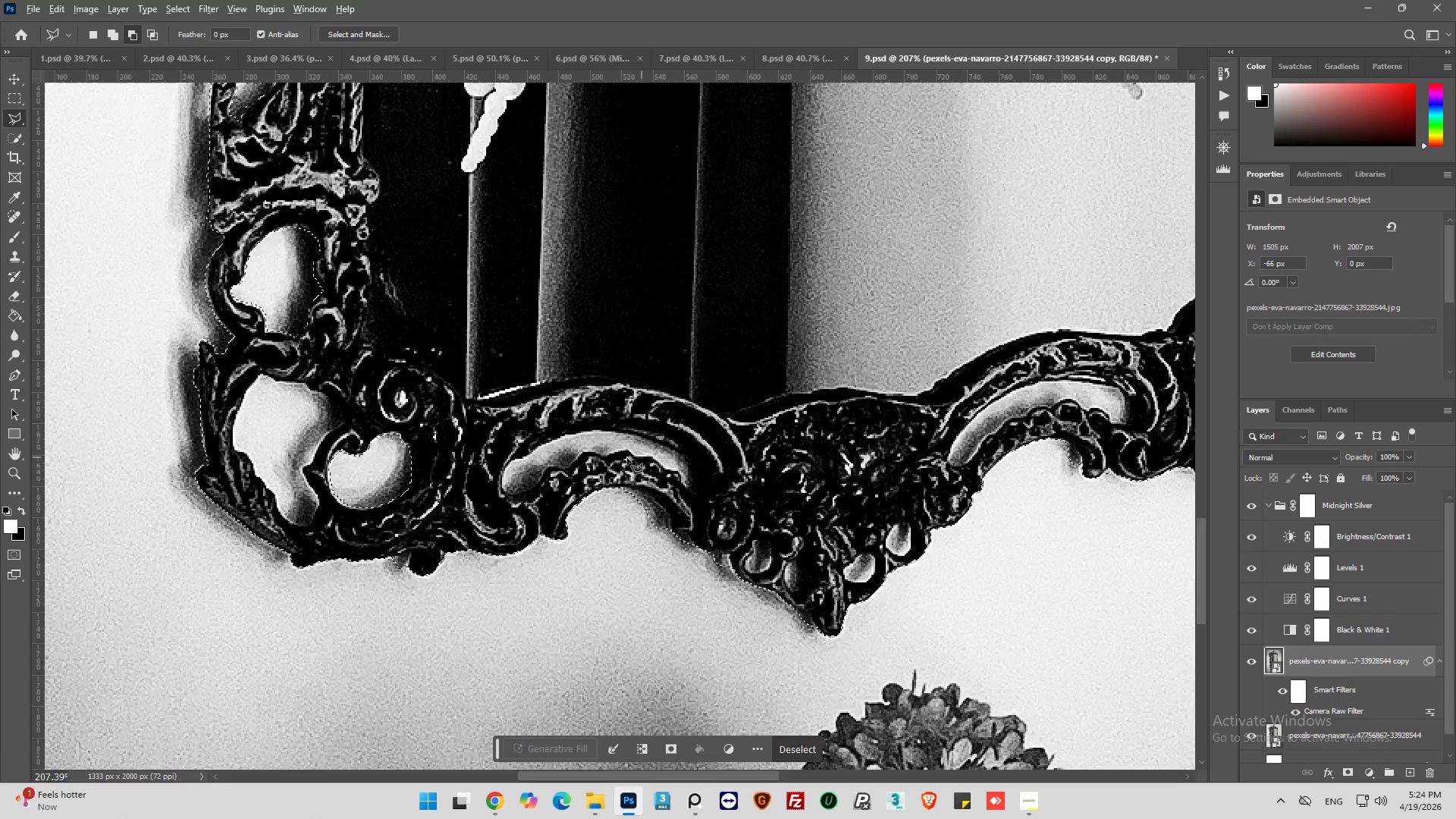 
scroll: coordinate [921, 571], scroll_direction: up, amount: 1.0
 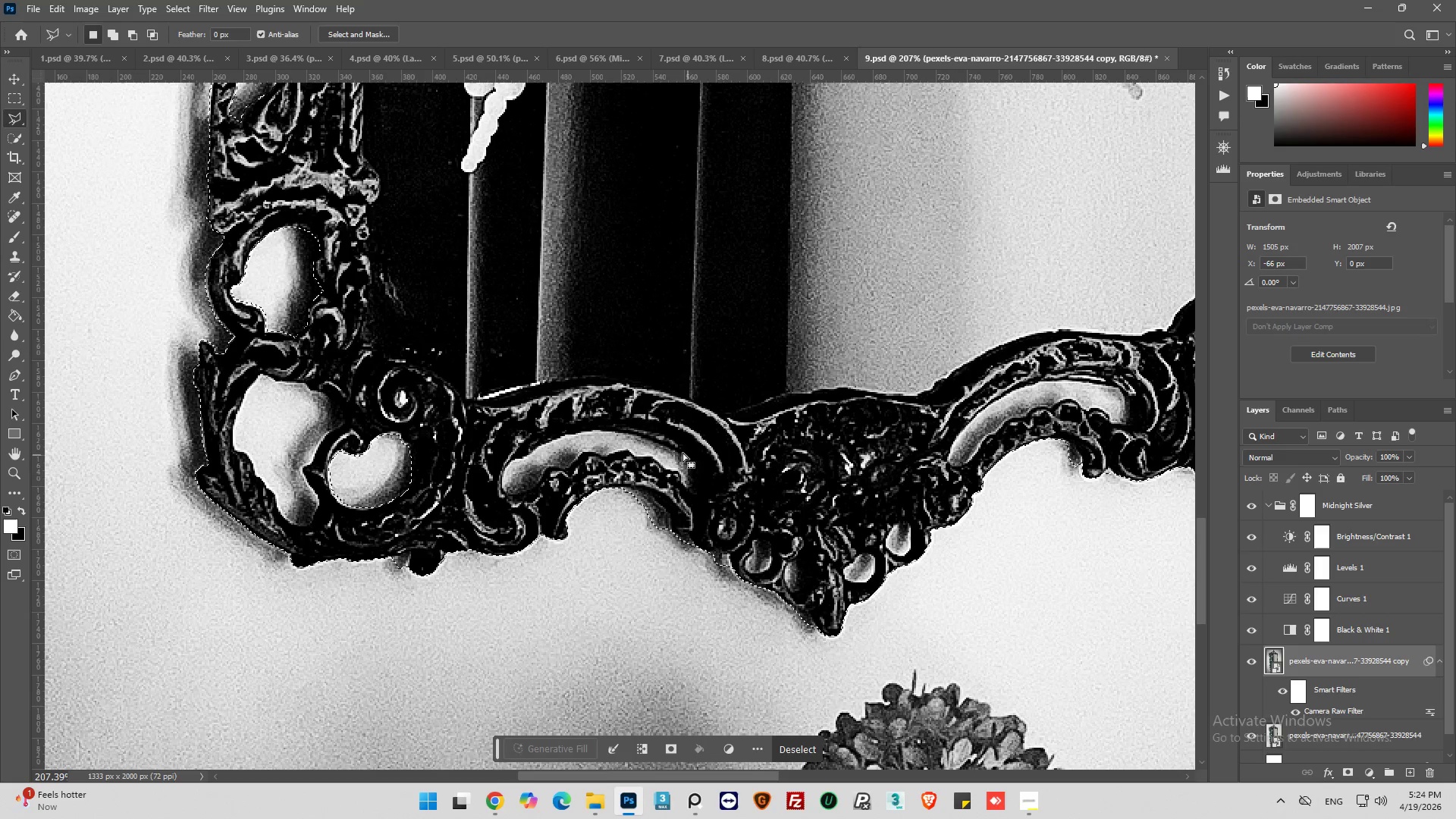 
key(Alt+AltLeft)
 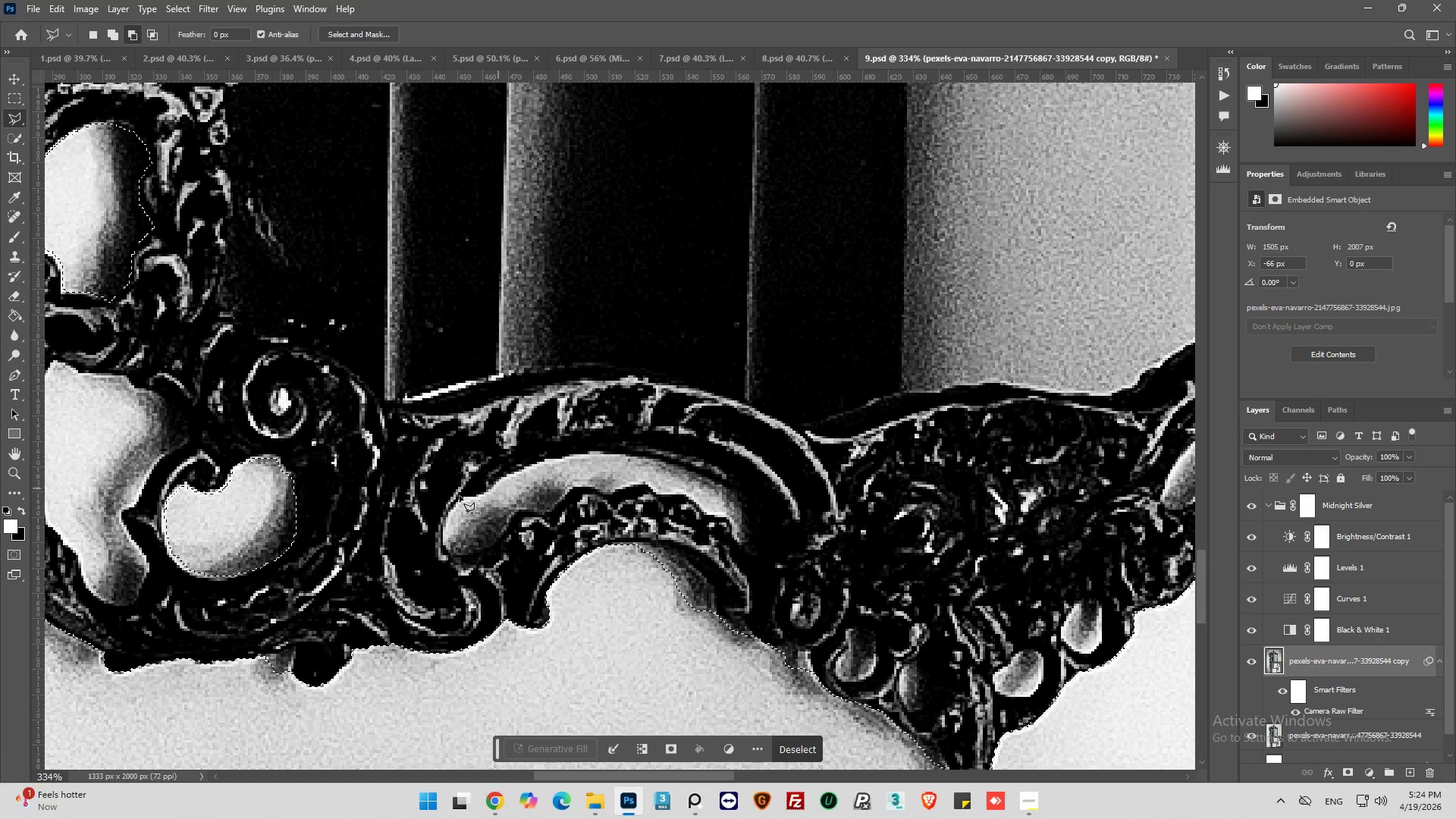 
scroll: coordinate [580, 451], scroll_direction: up, amount: 8.0
 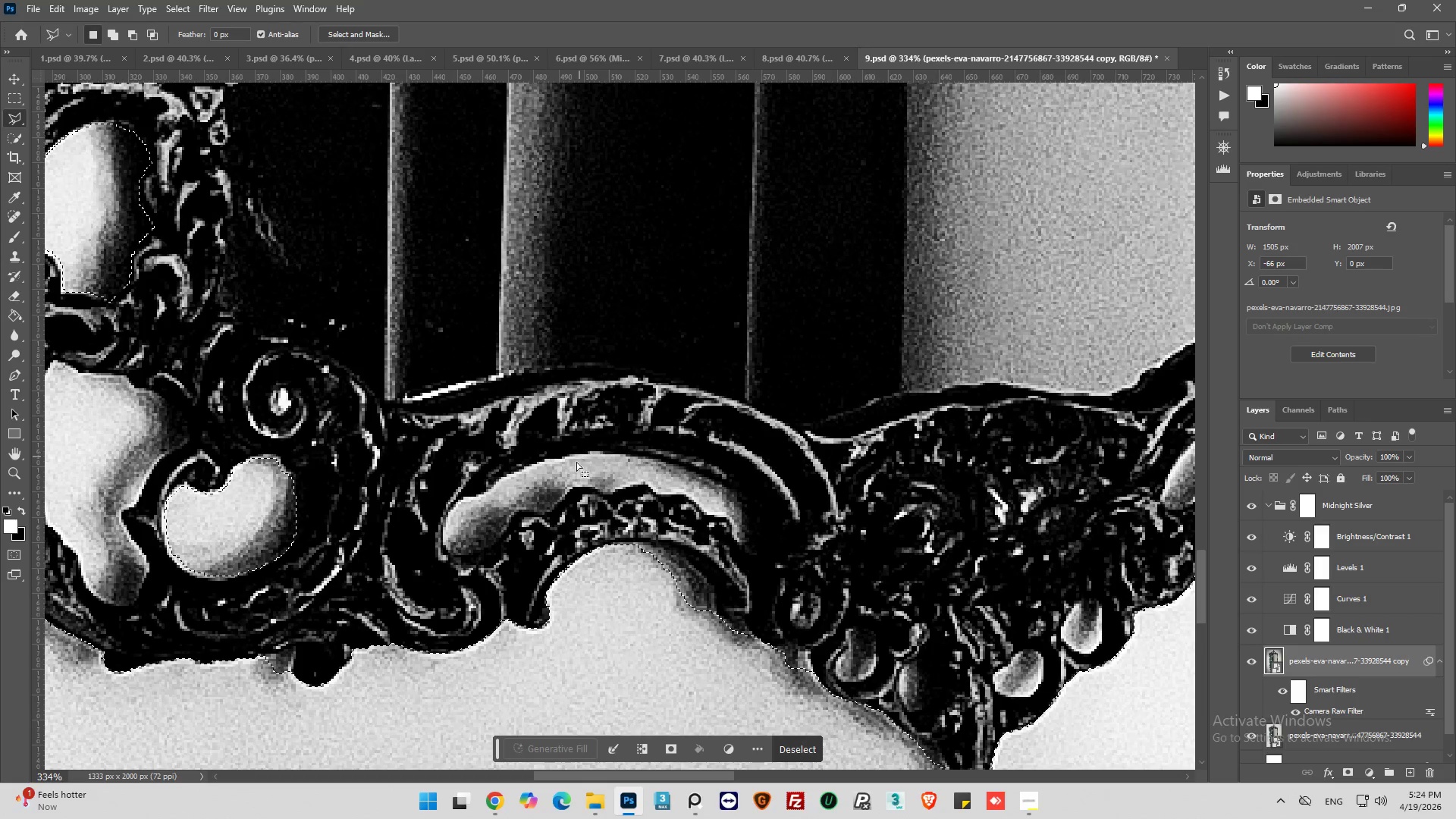 
hold_key(key=AltLeft, duration=0.45)
 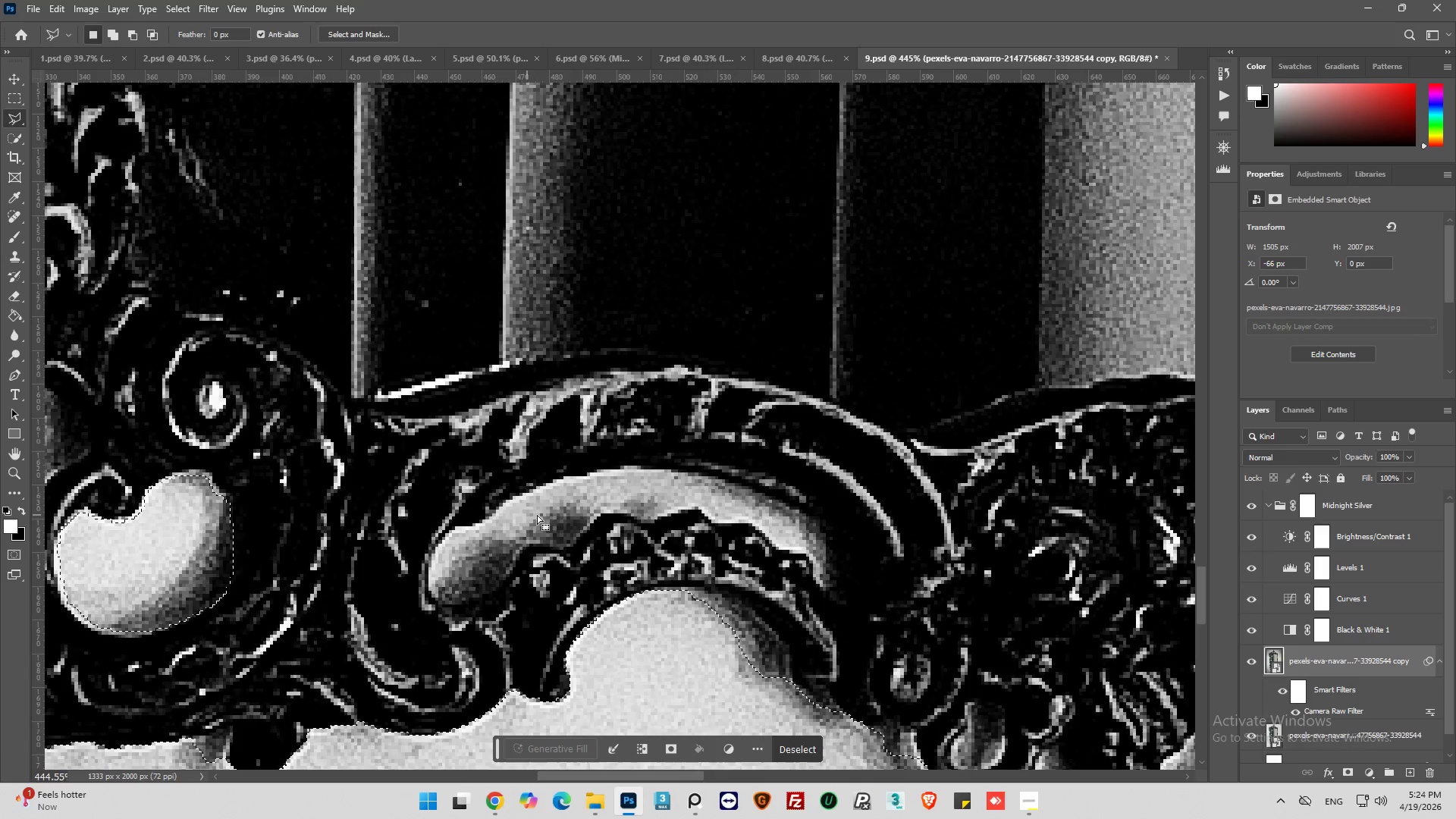 
hold_key(key=AltLeft, duration=1.11)
 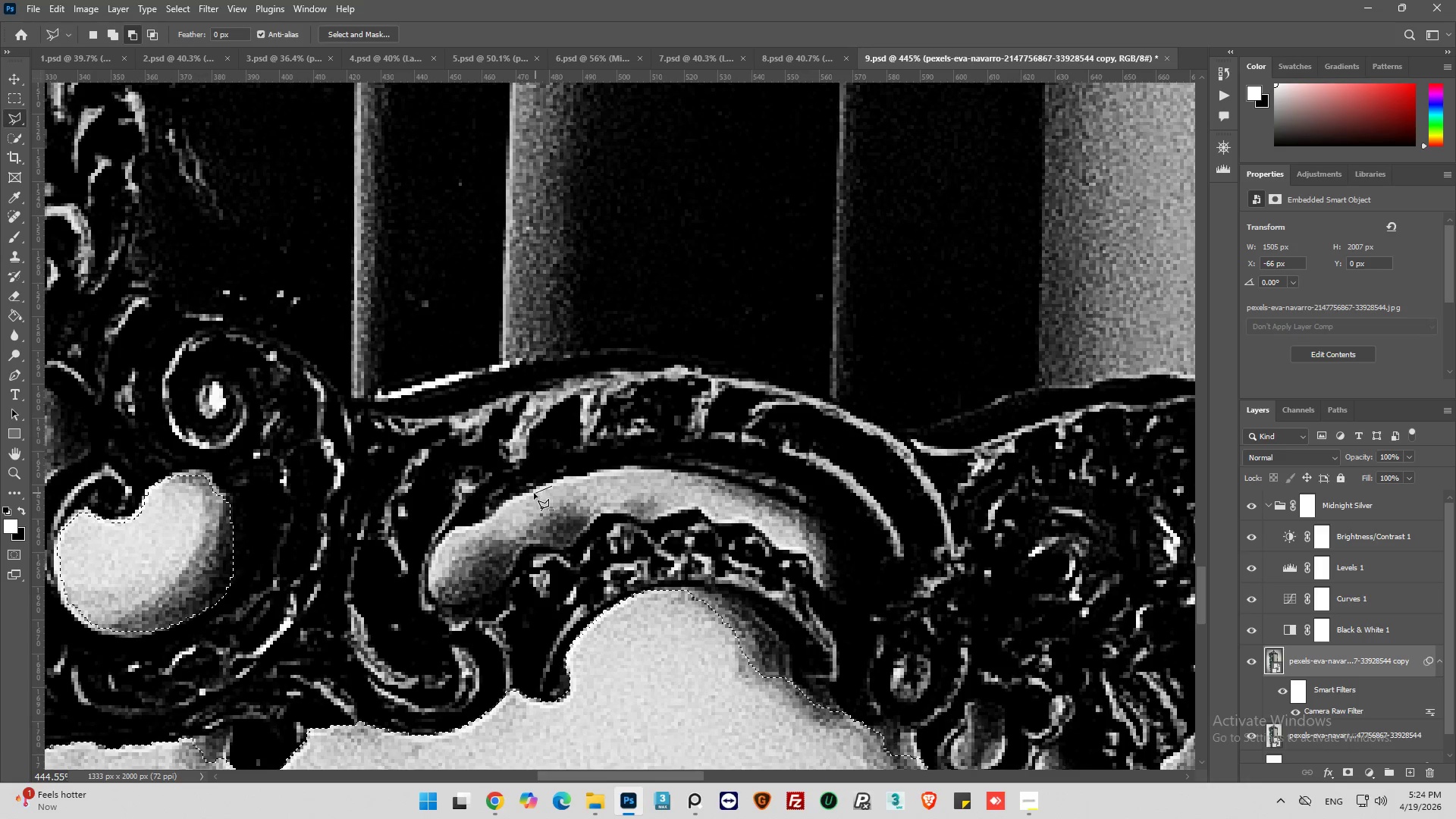 
scroll: coordinate [487, 507], scroll_direction: up, amount: 5.0
 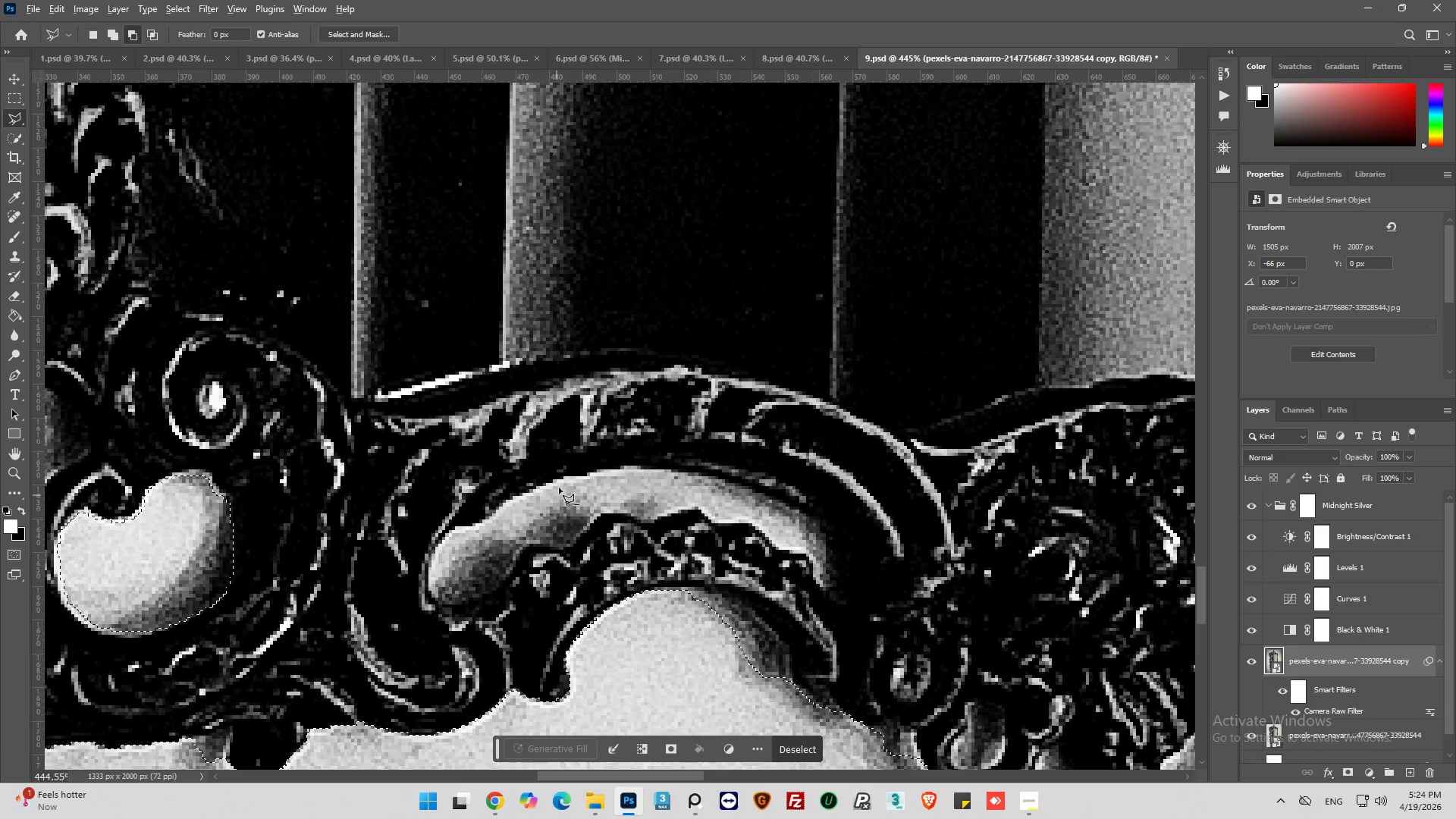 
left_click([551, 486])
 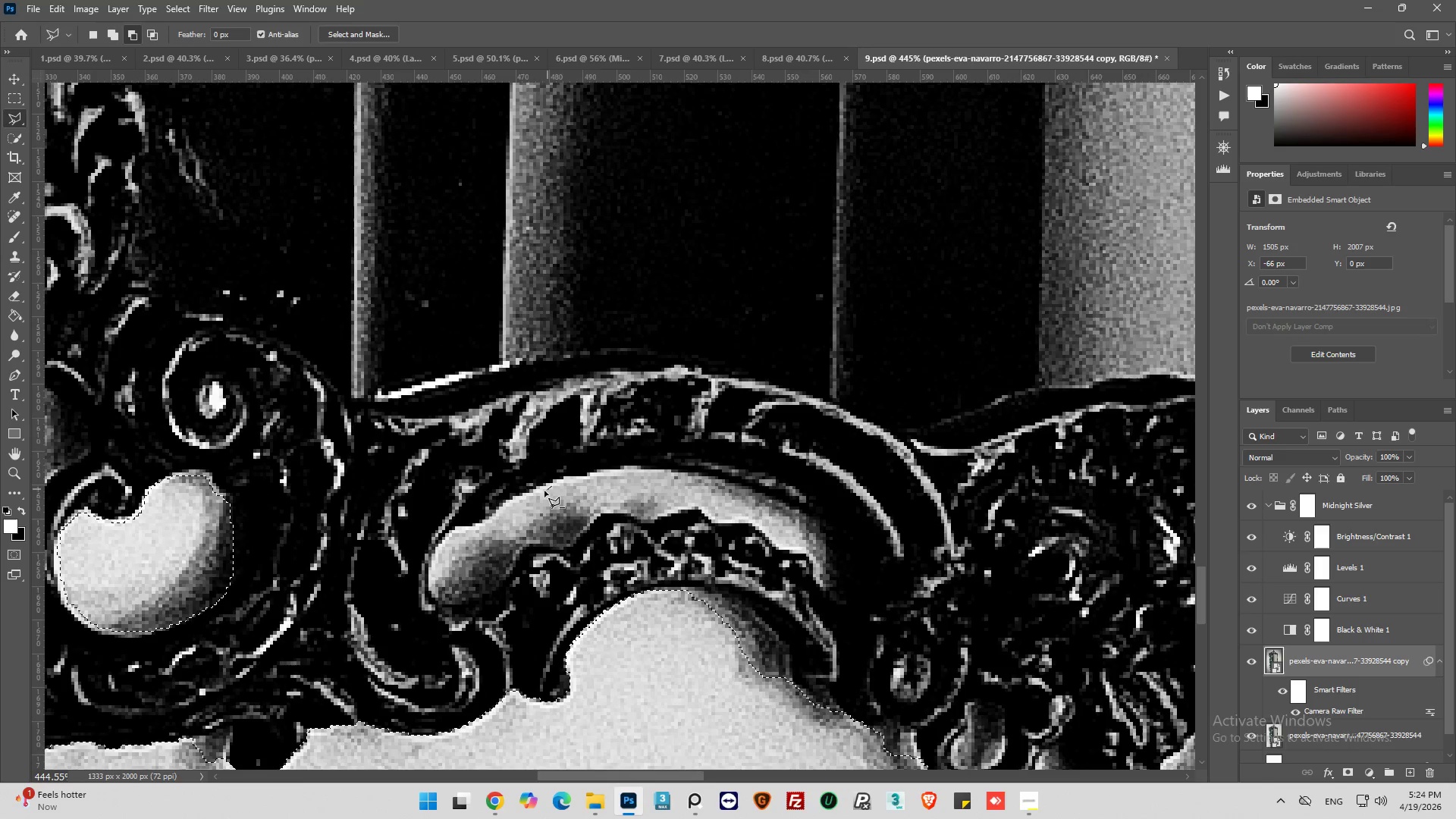 
key(Alt+AltLeft)
 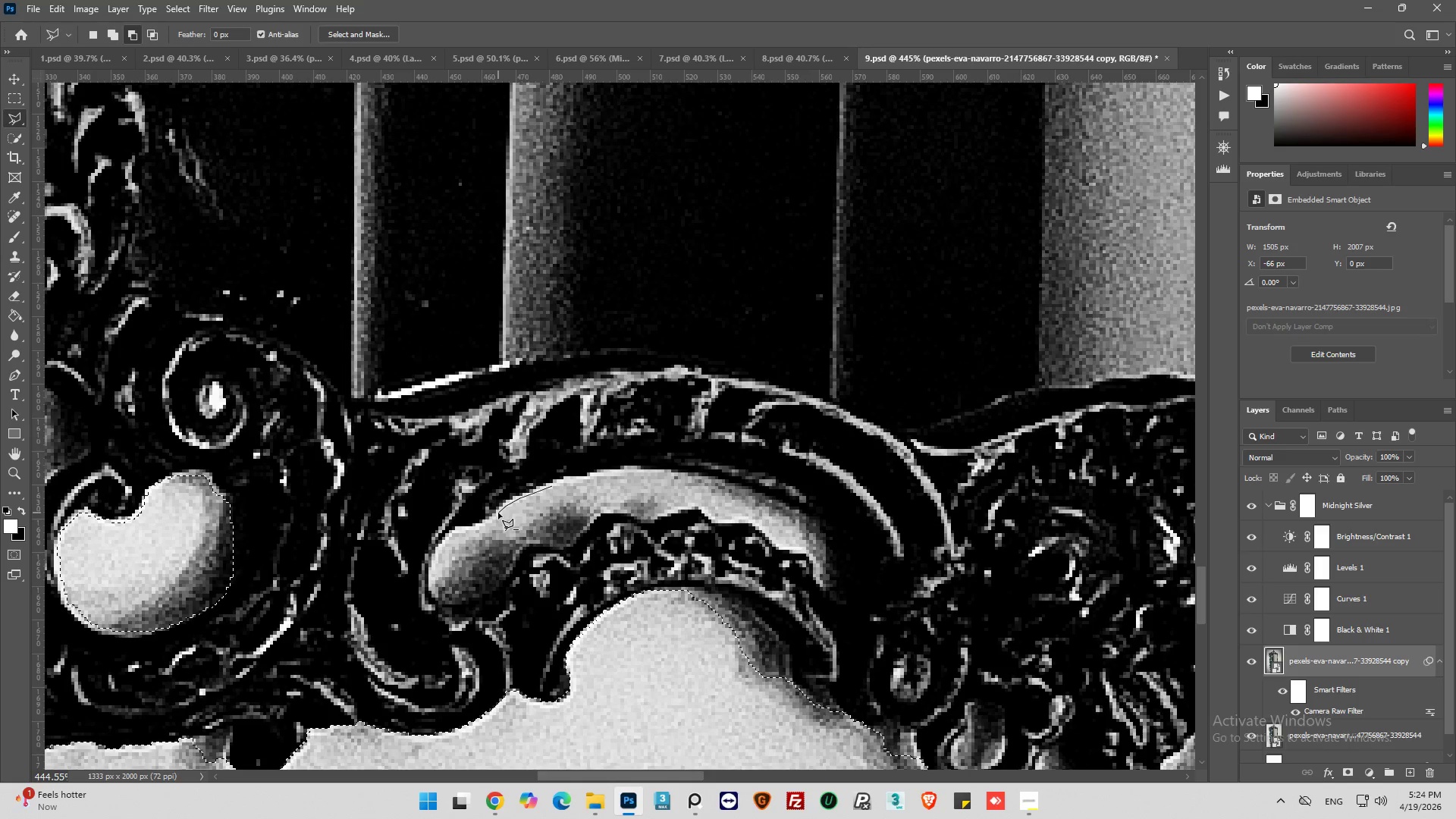 
left_click_drag(start_coordinate=[494, 518], to_coordinate=[489, 521])
 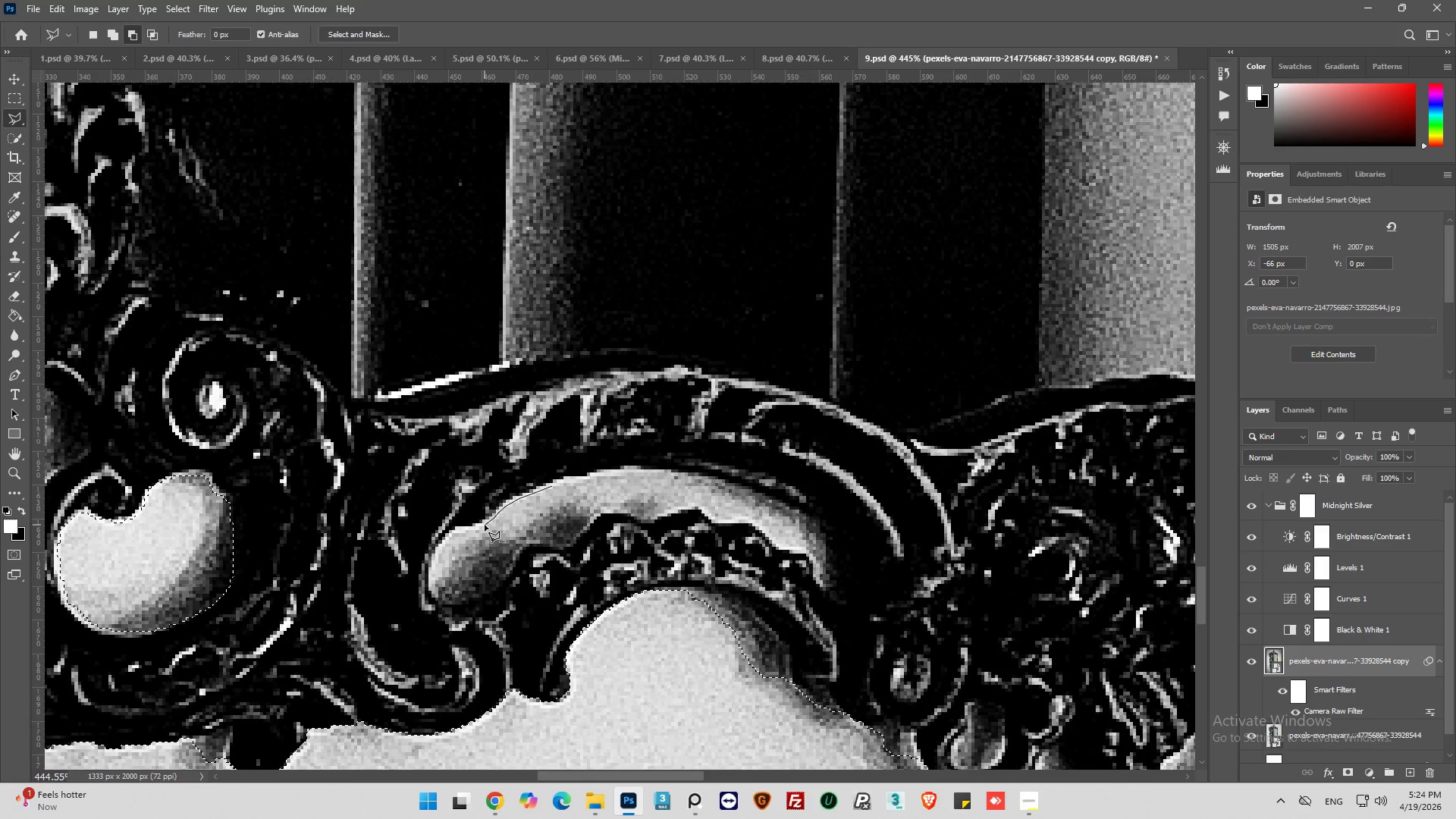 
left_click_drag(start_coordinate=[485, 525], to_coordinate=[481, 525])
 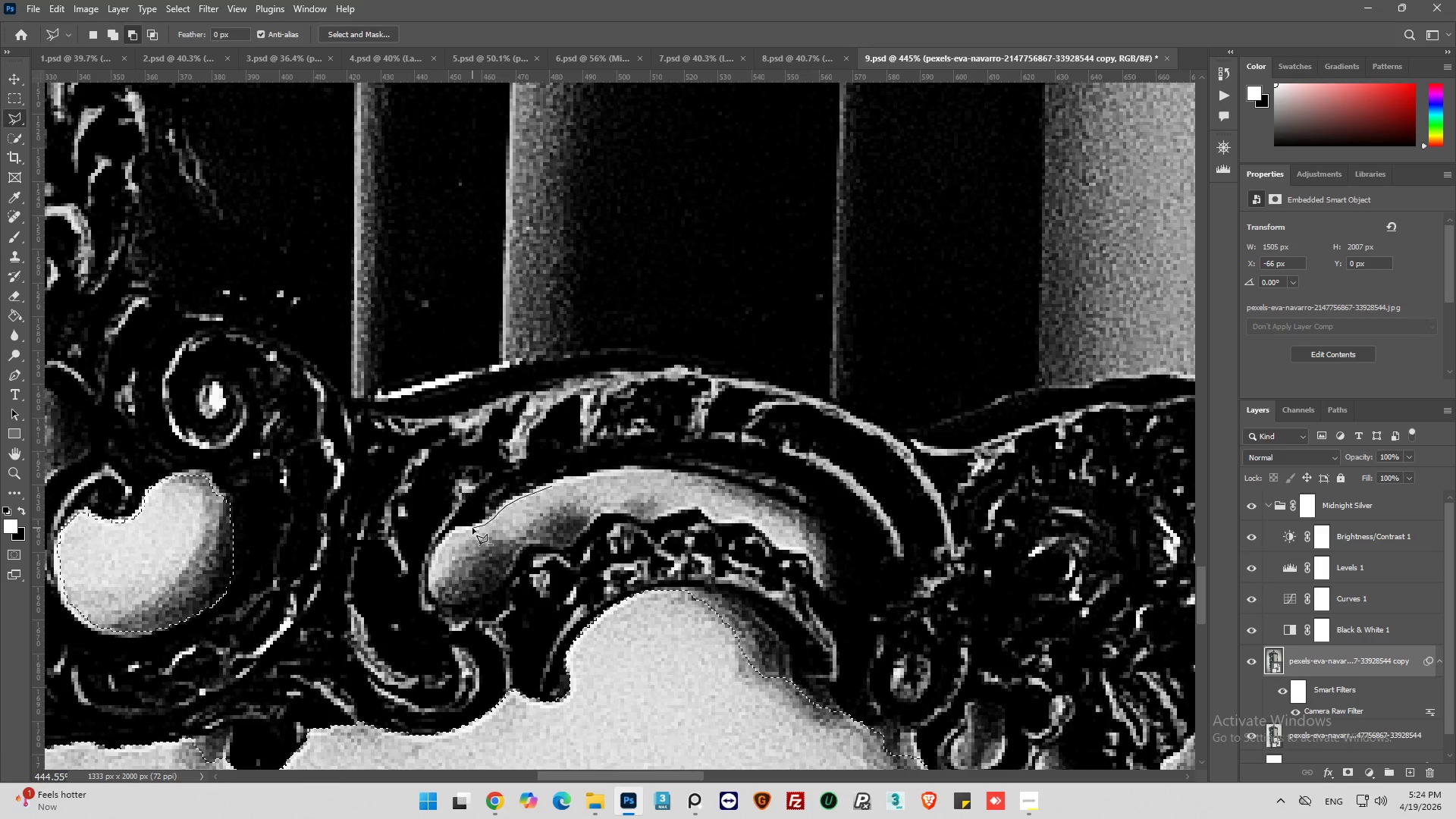 
left_click_drag(start_coordinate=[472, 528], to_coordinate=[465, 529])
 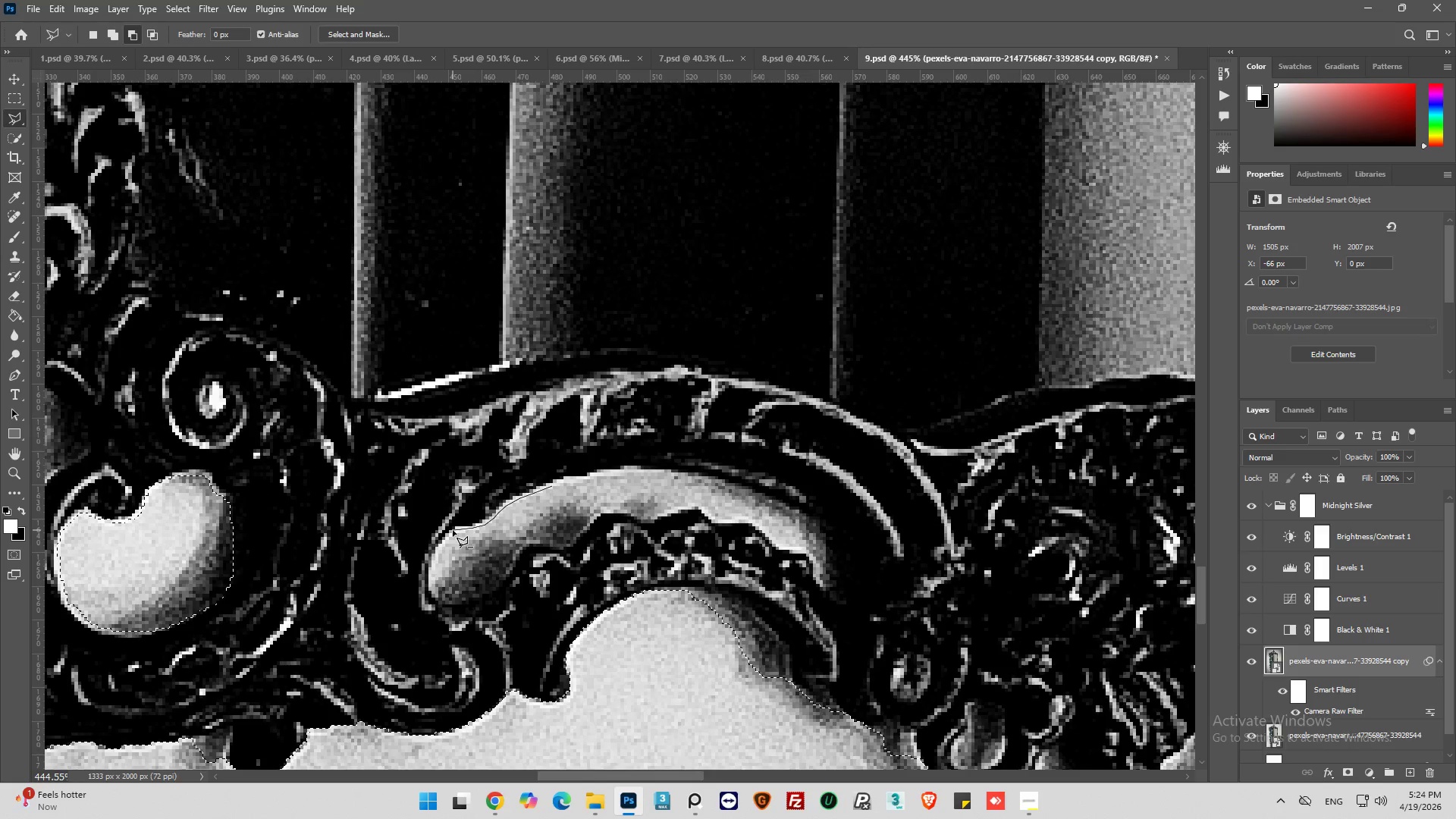 
left_click_drag(start_coordinate=[453, 529], to_coordinate=[453, 537])
 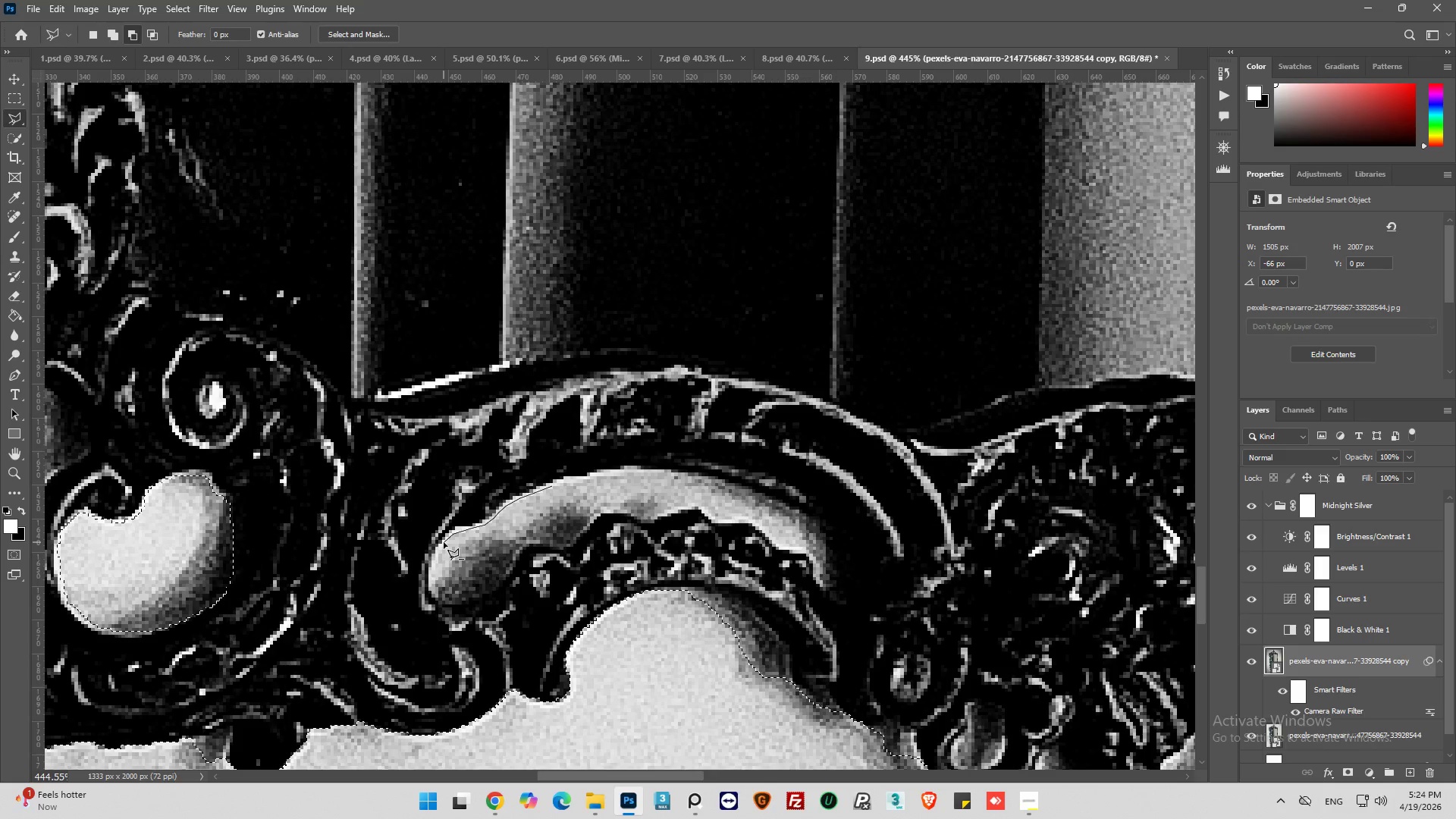 
left_click([444, 542])
 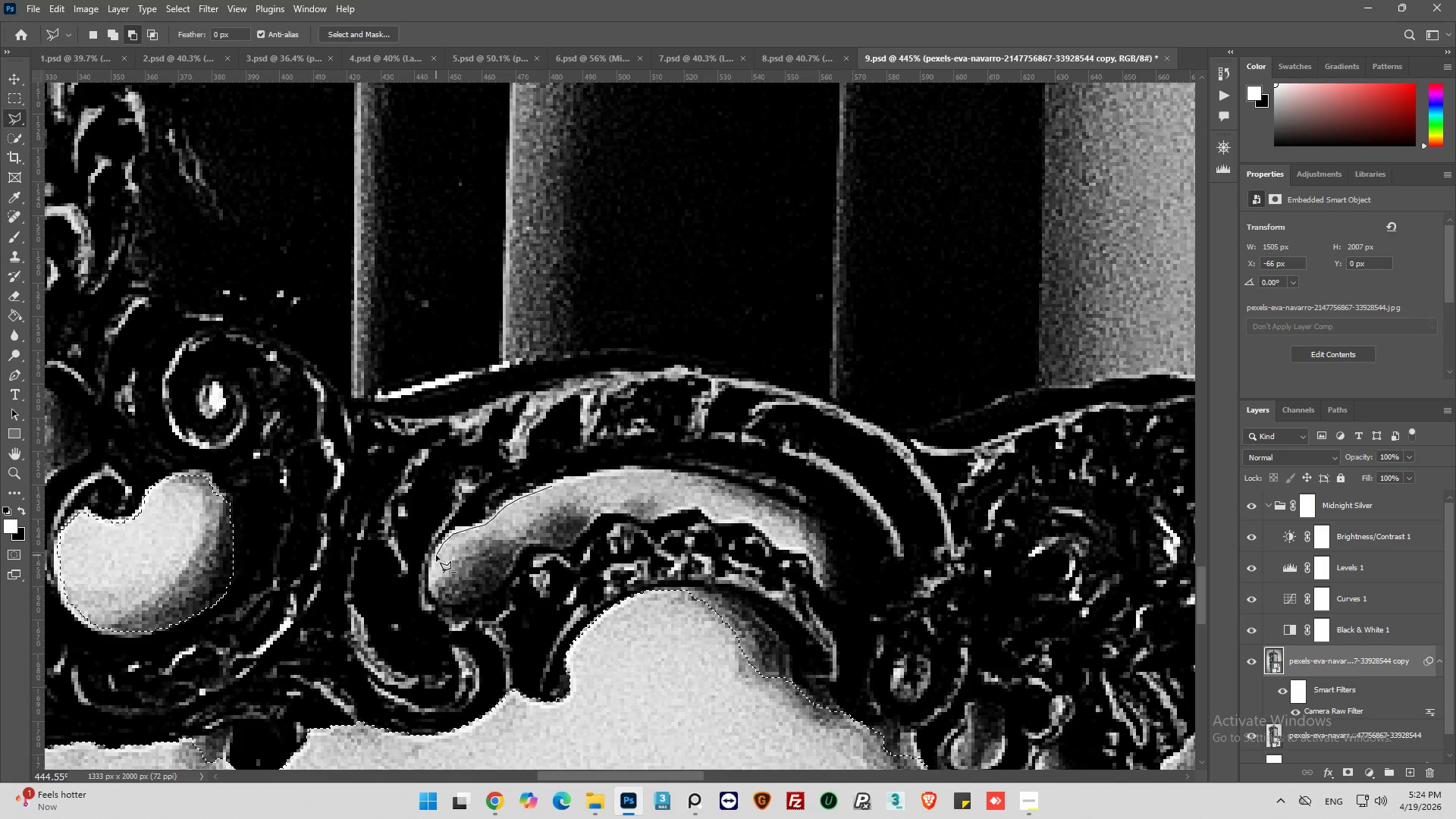 
left_click_drag(start_coordinate=[436, 555], to_coordinate=[435, 559])
 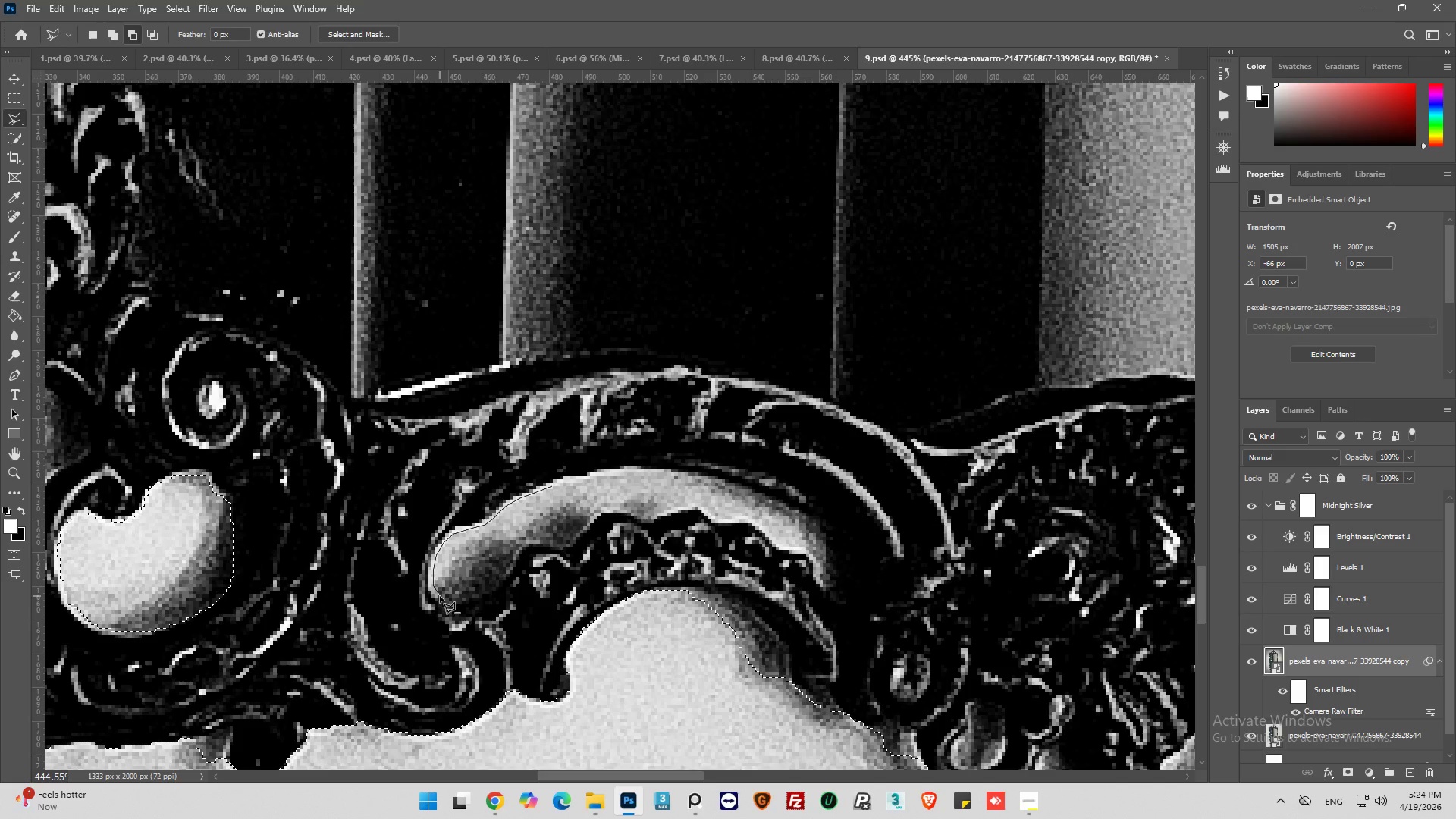 
left_click([440, 598])
 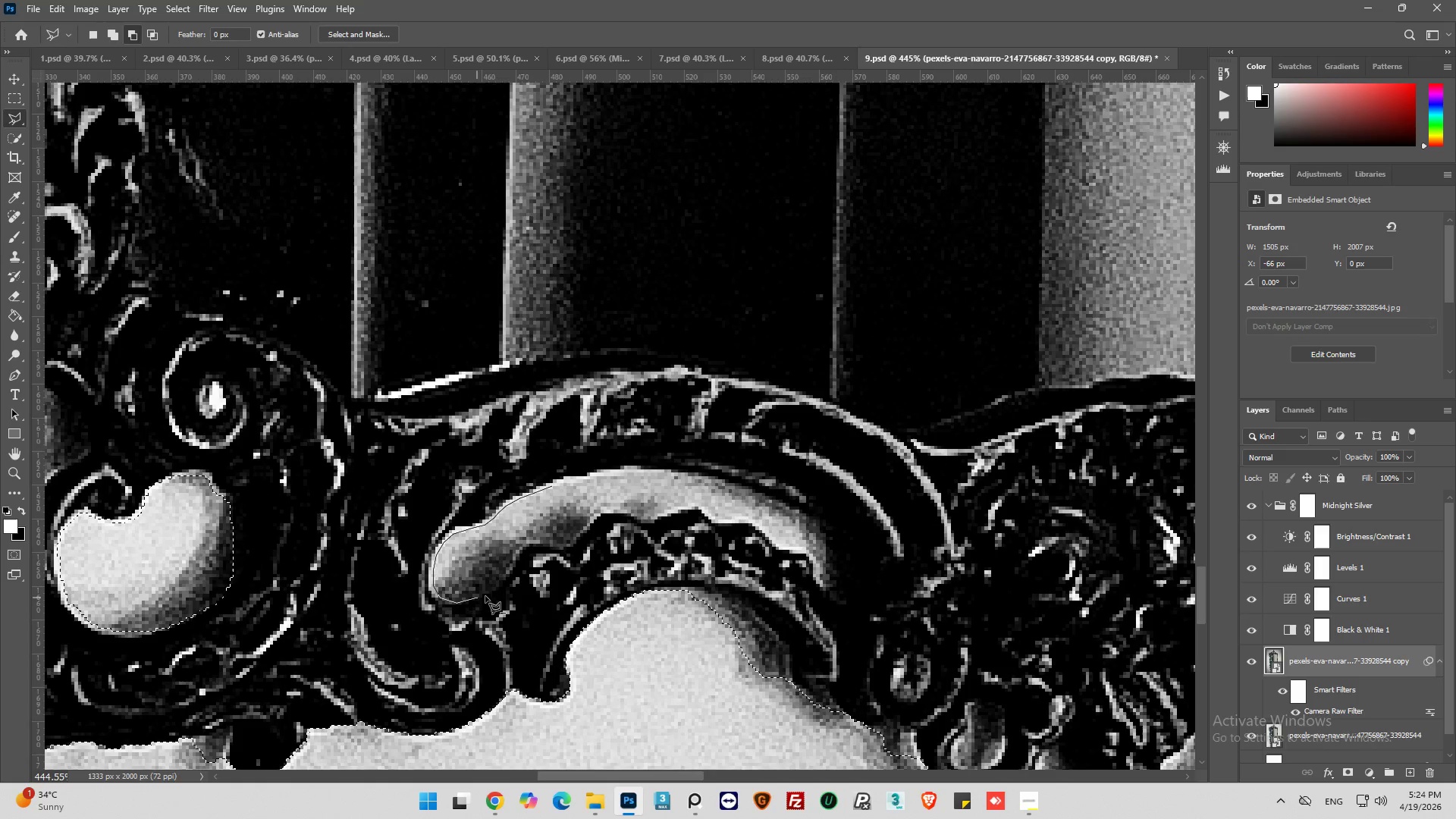 
left_click([492, 588])
 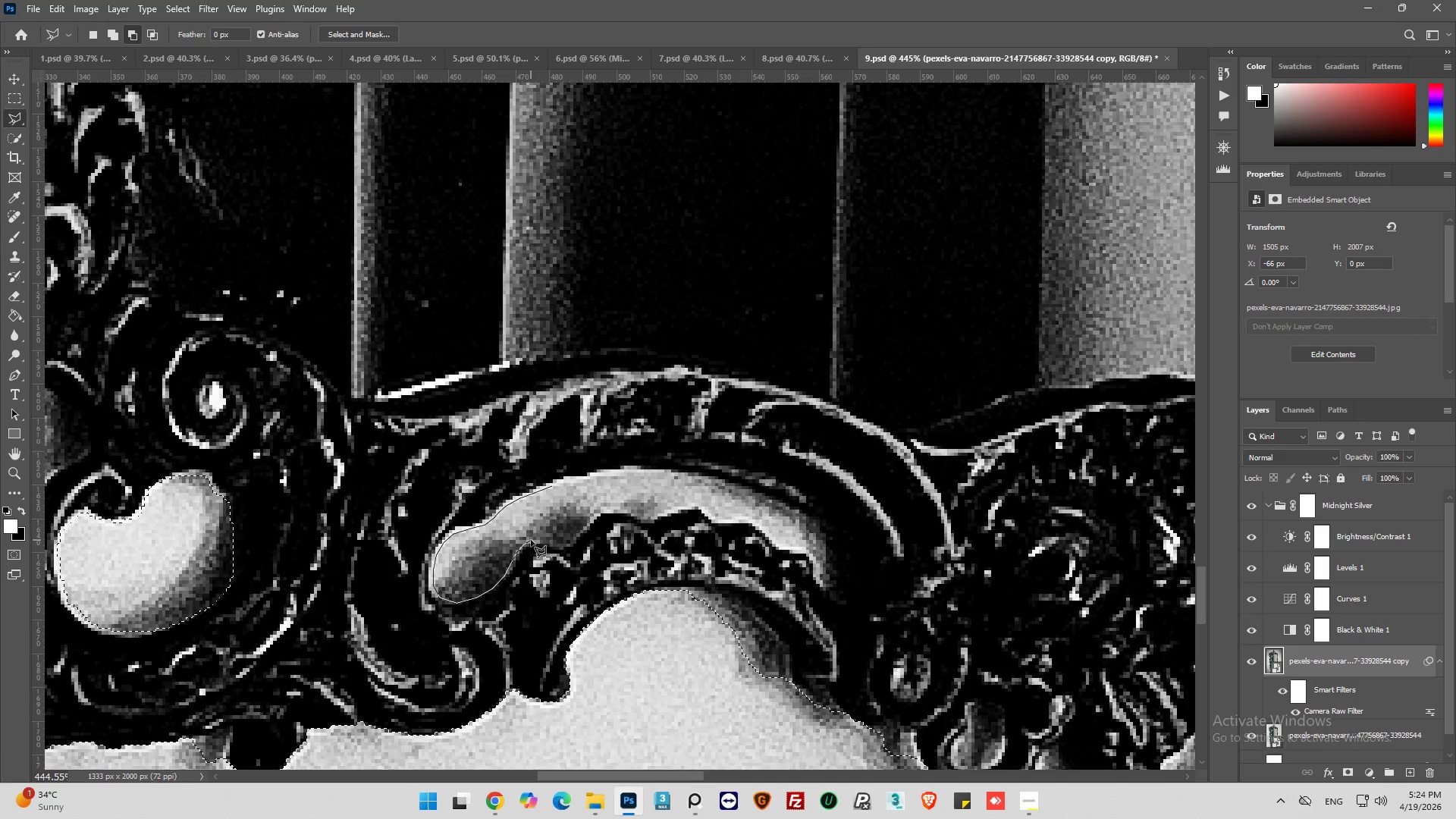 
left_click_drag(start_coordinate=[540, 539], to_coordinate=[555, 544])
 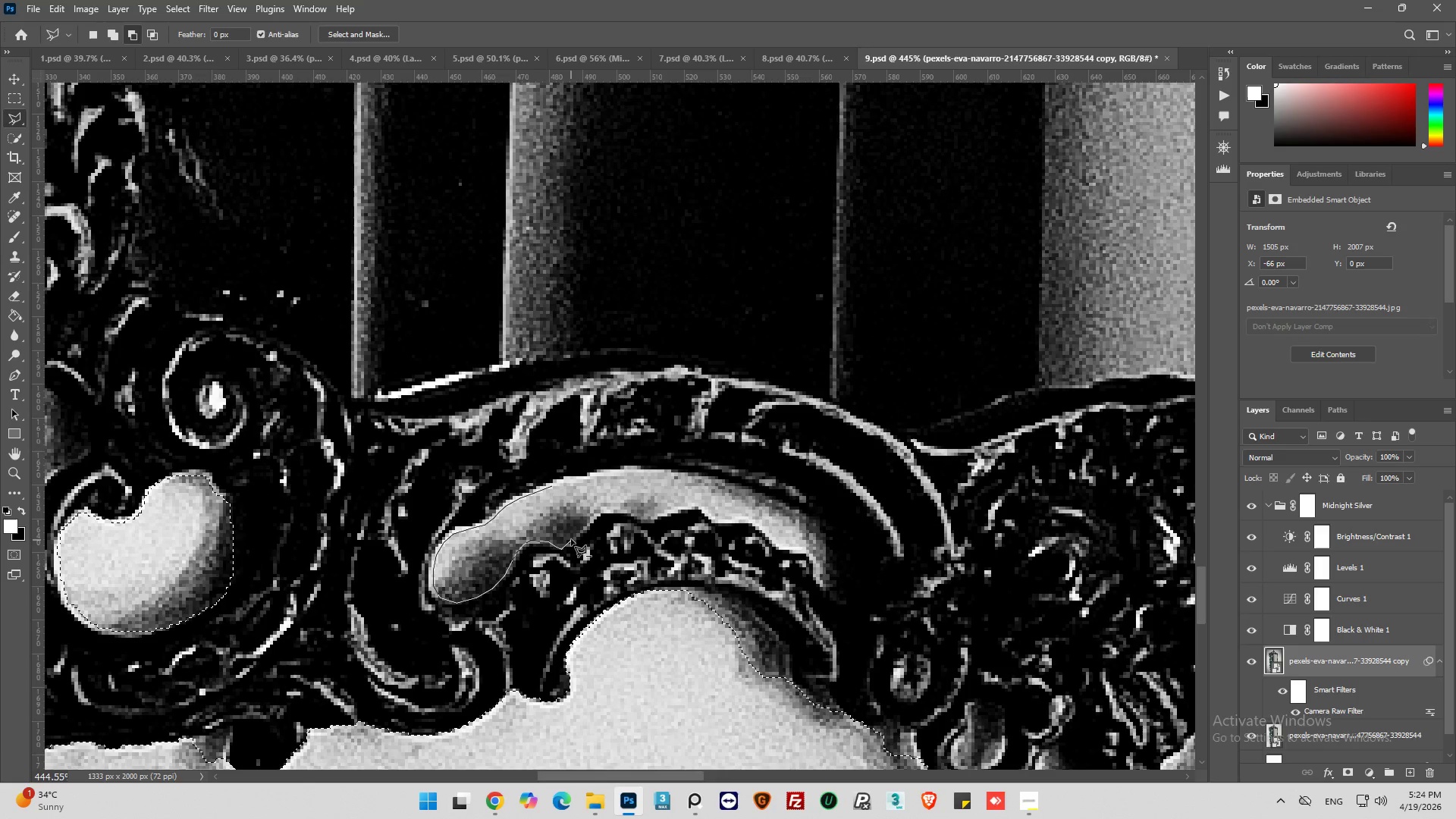 
wait(8.17)
 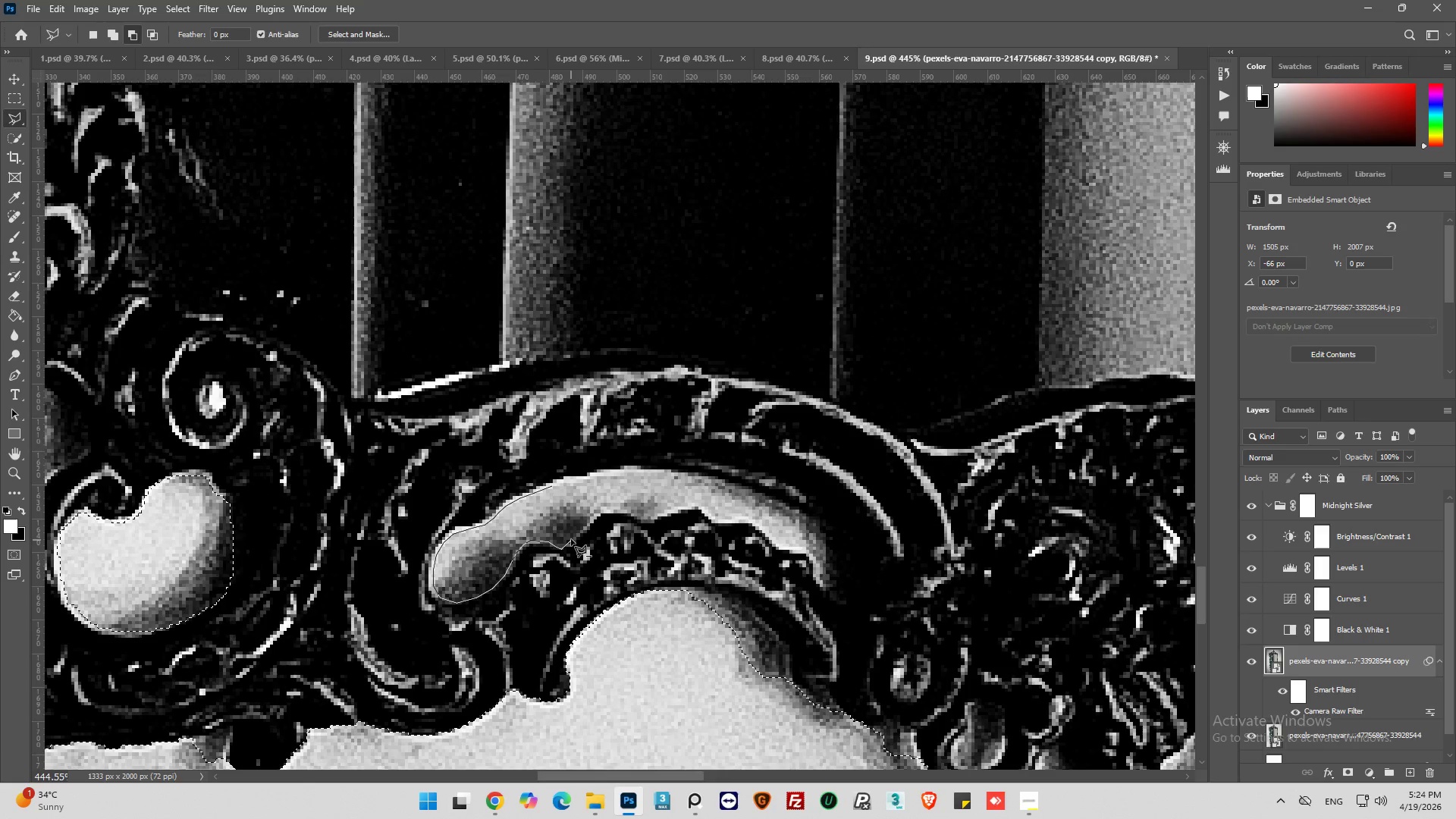 
left_click_drag(start_coordinate=[623, 510], to_coordinate=[626, 510])
 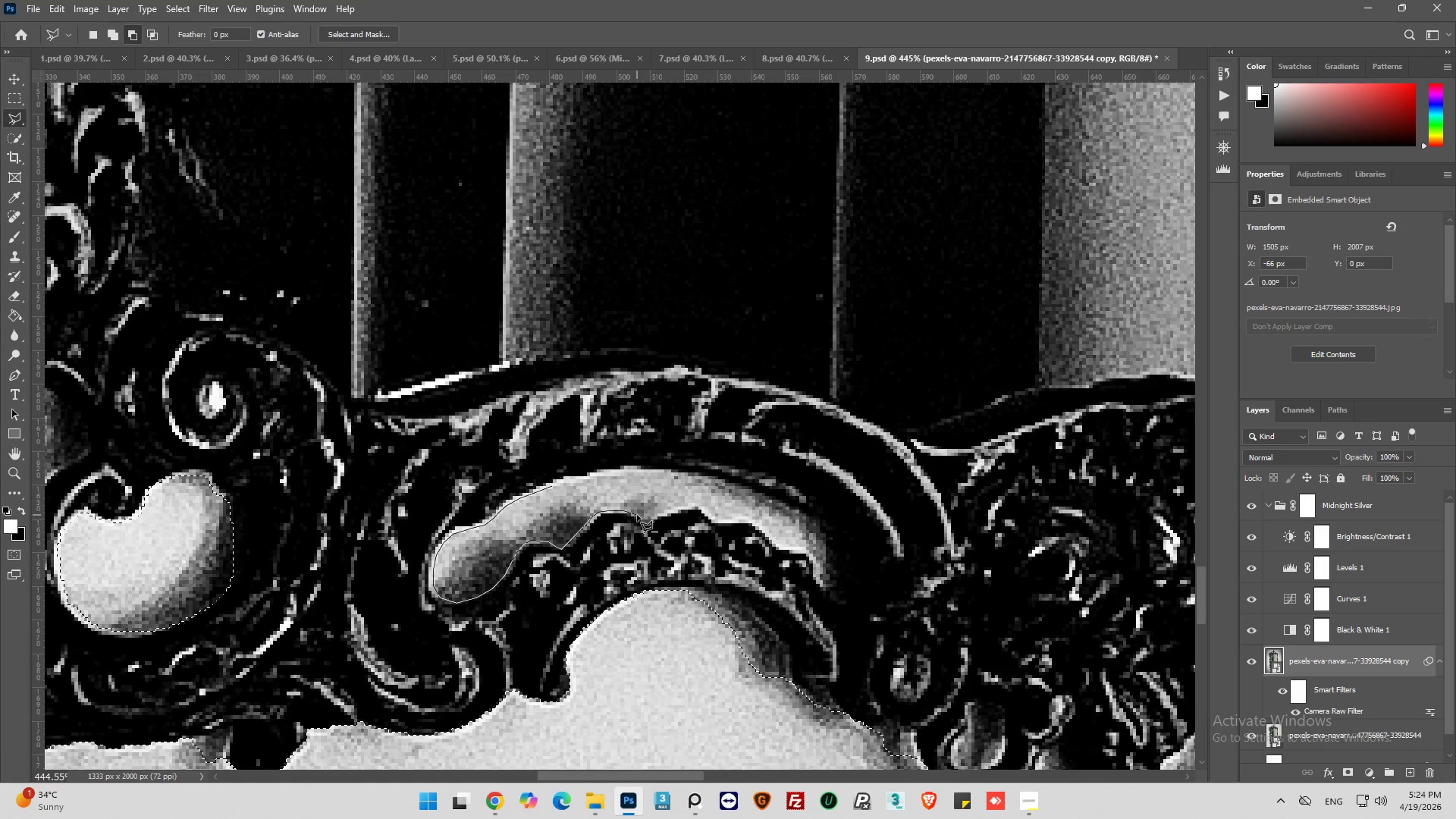 
left_click([637, 515])
 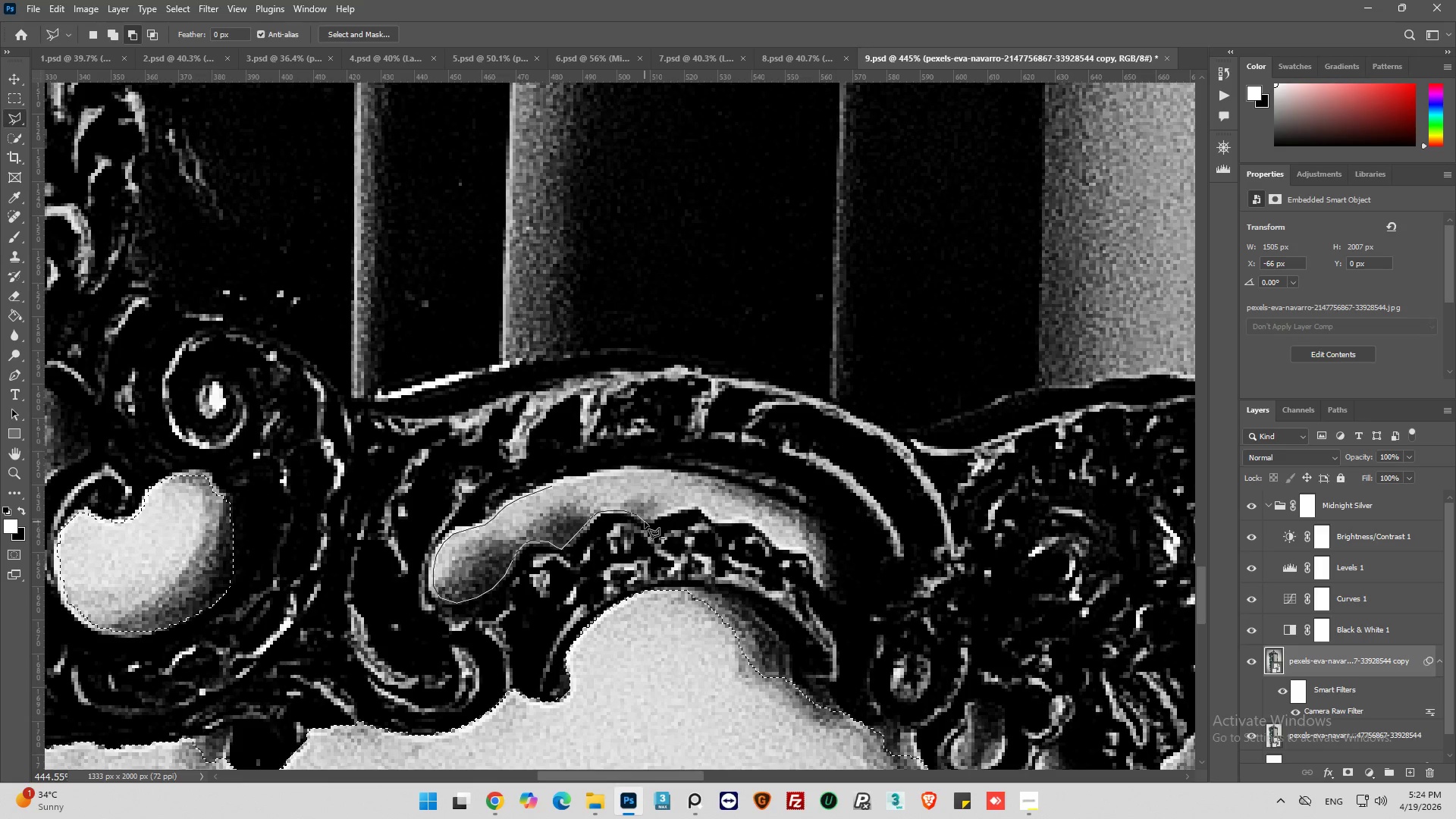 
left_click([645, 522])
 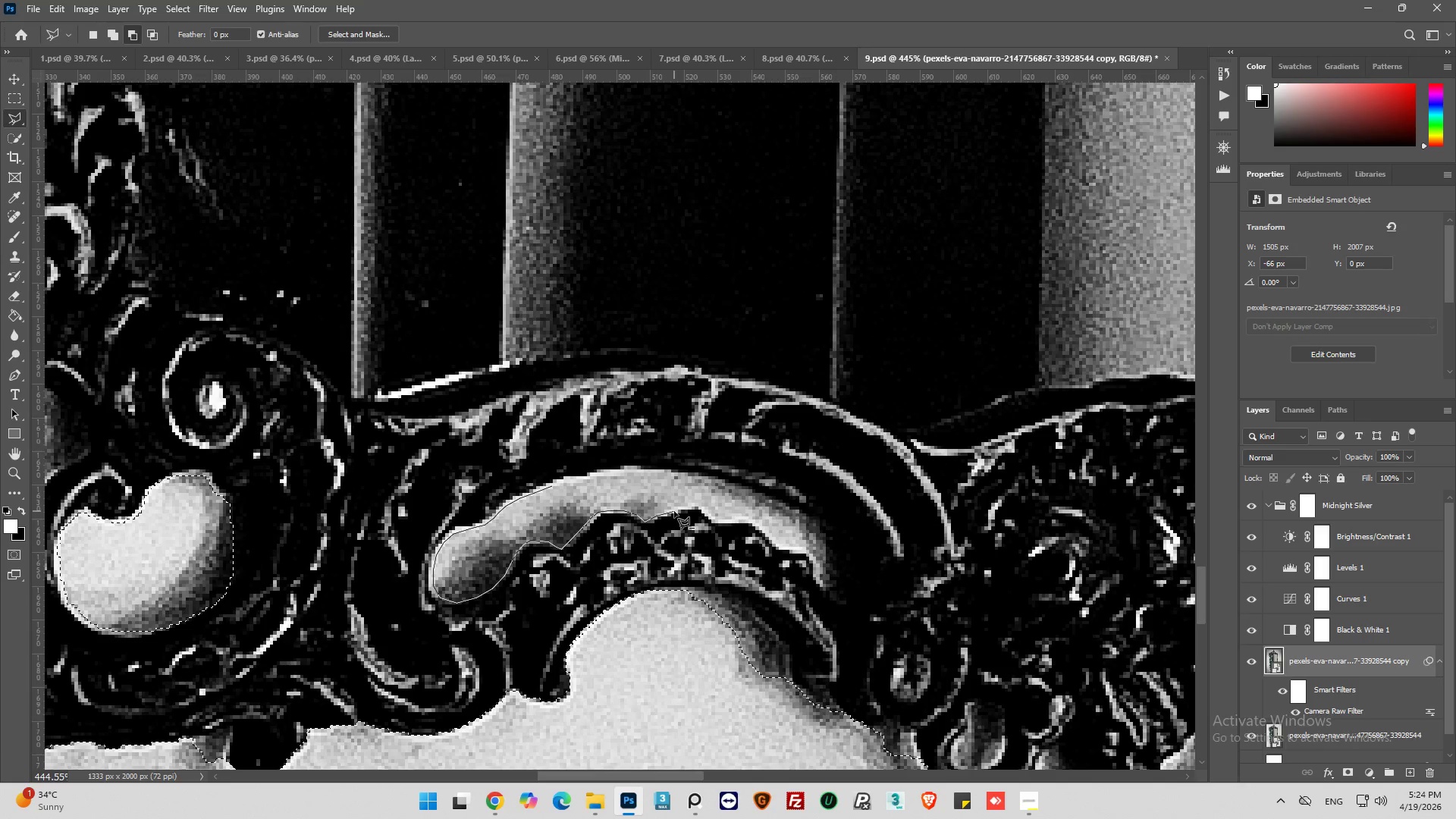 
left_click([674, 510])
 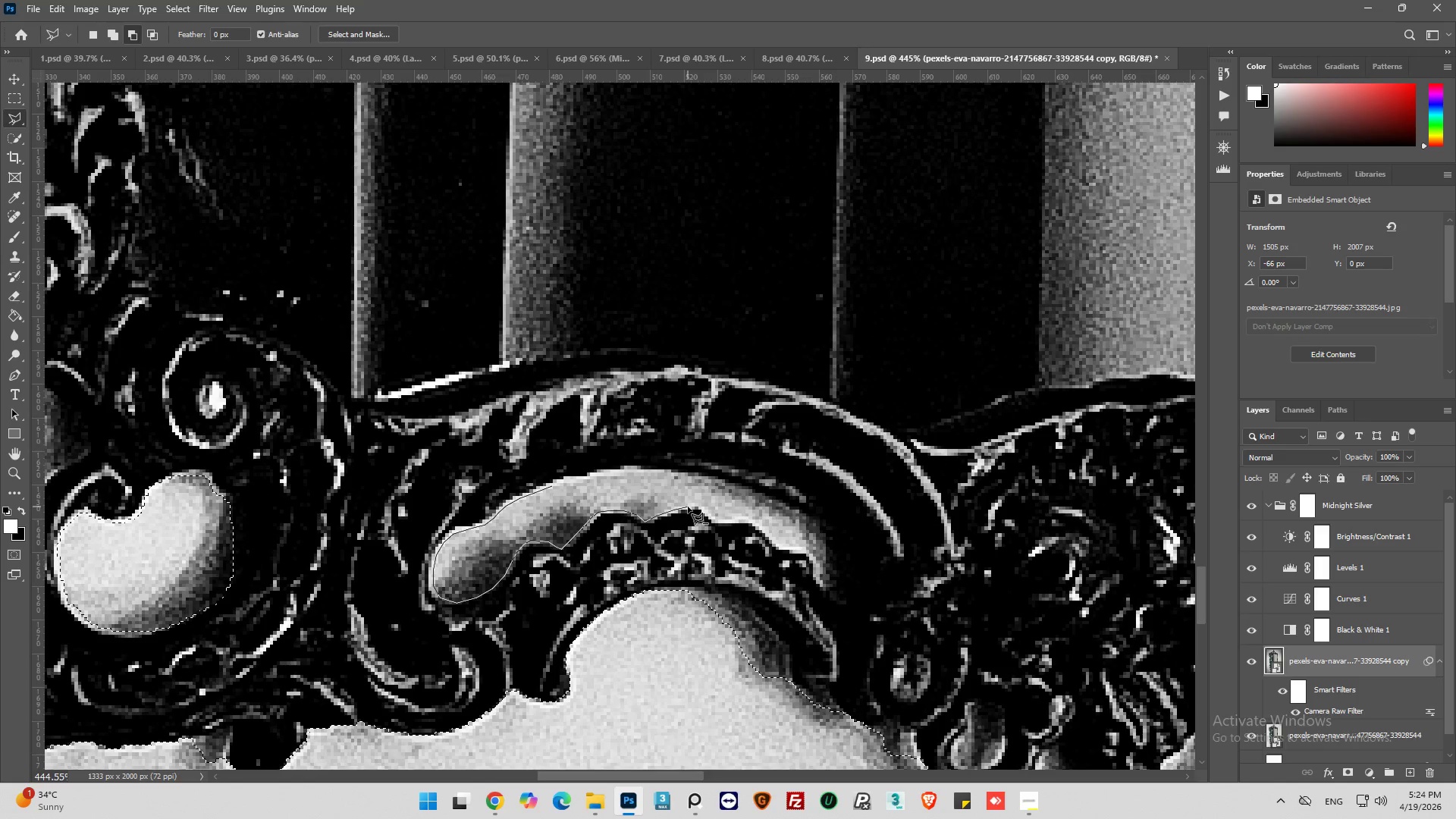 
left_click([688, 507])
 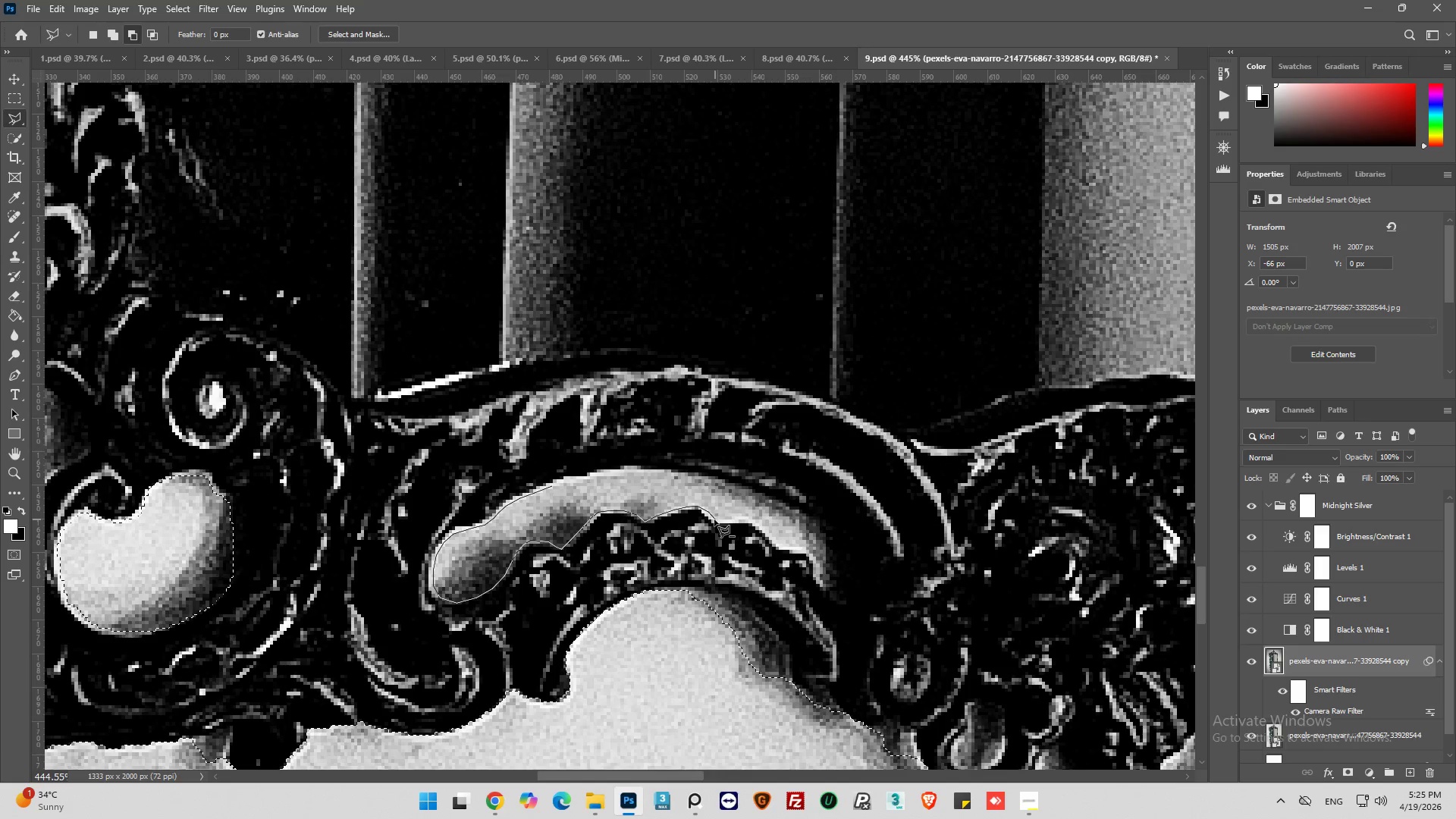 
left_click([716, 519])
 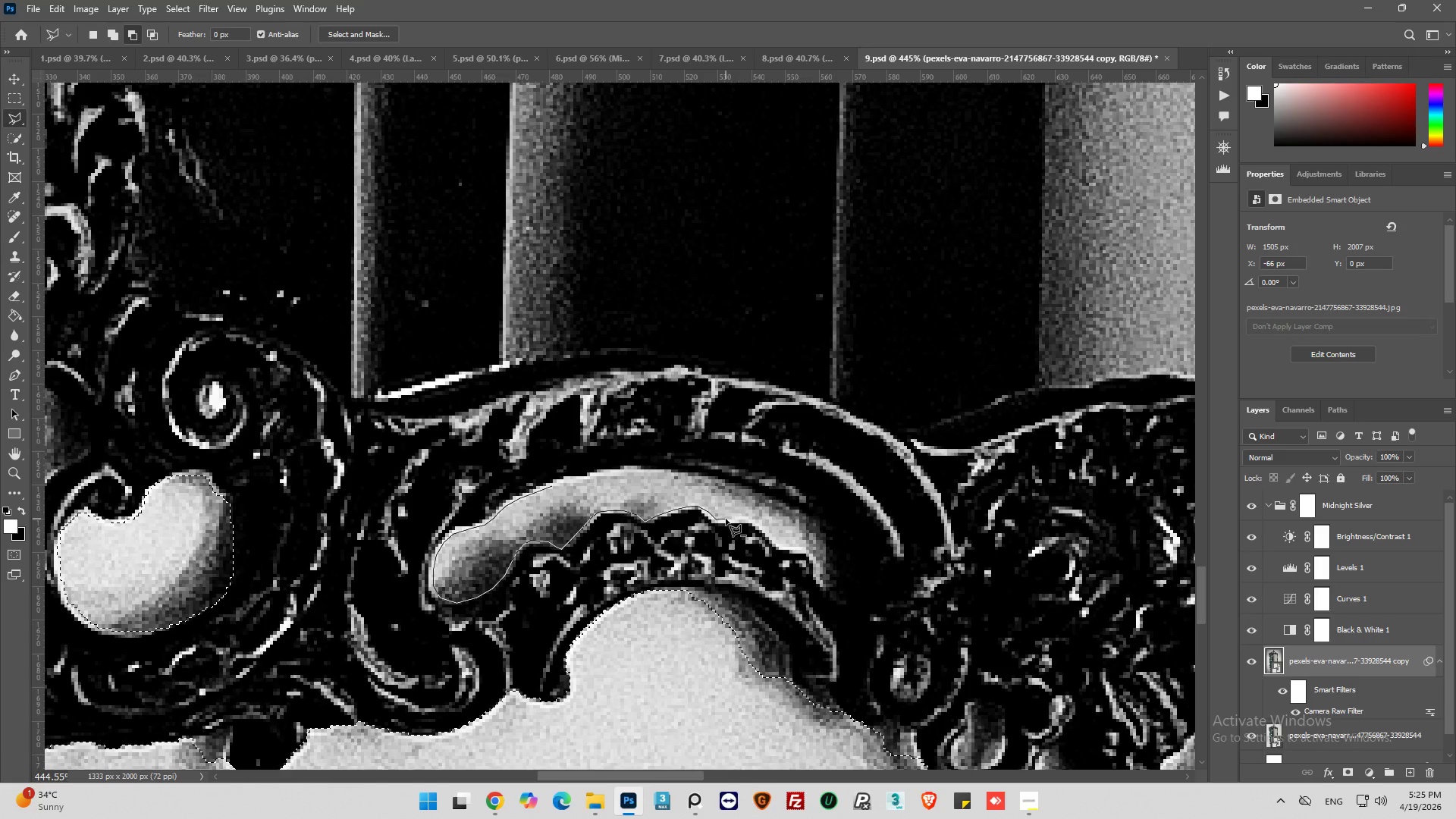 
left_click([726, 519])
 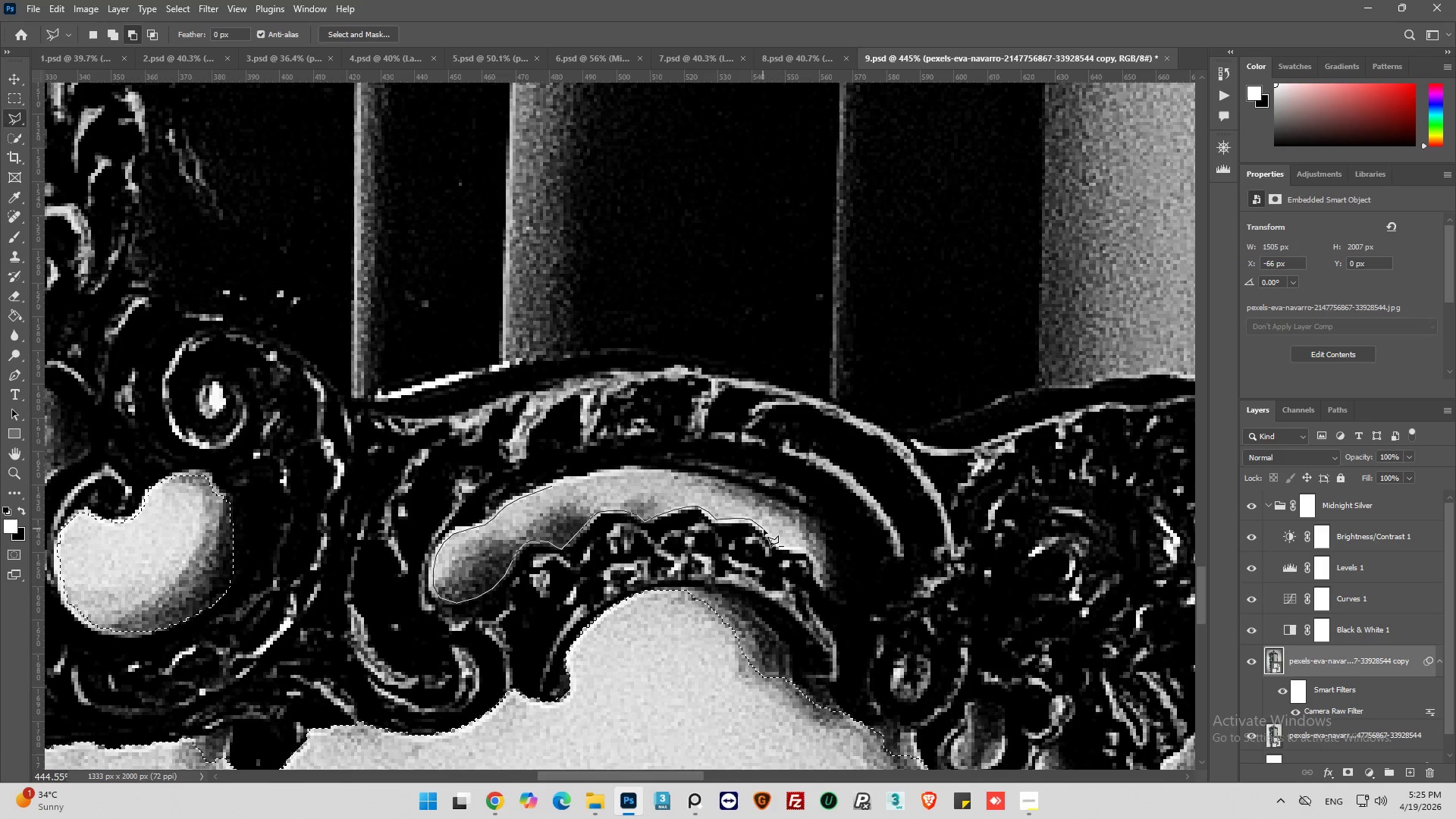 
left_click([764, 529])
 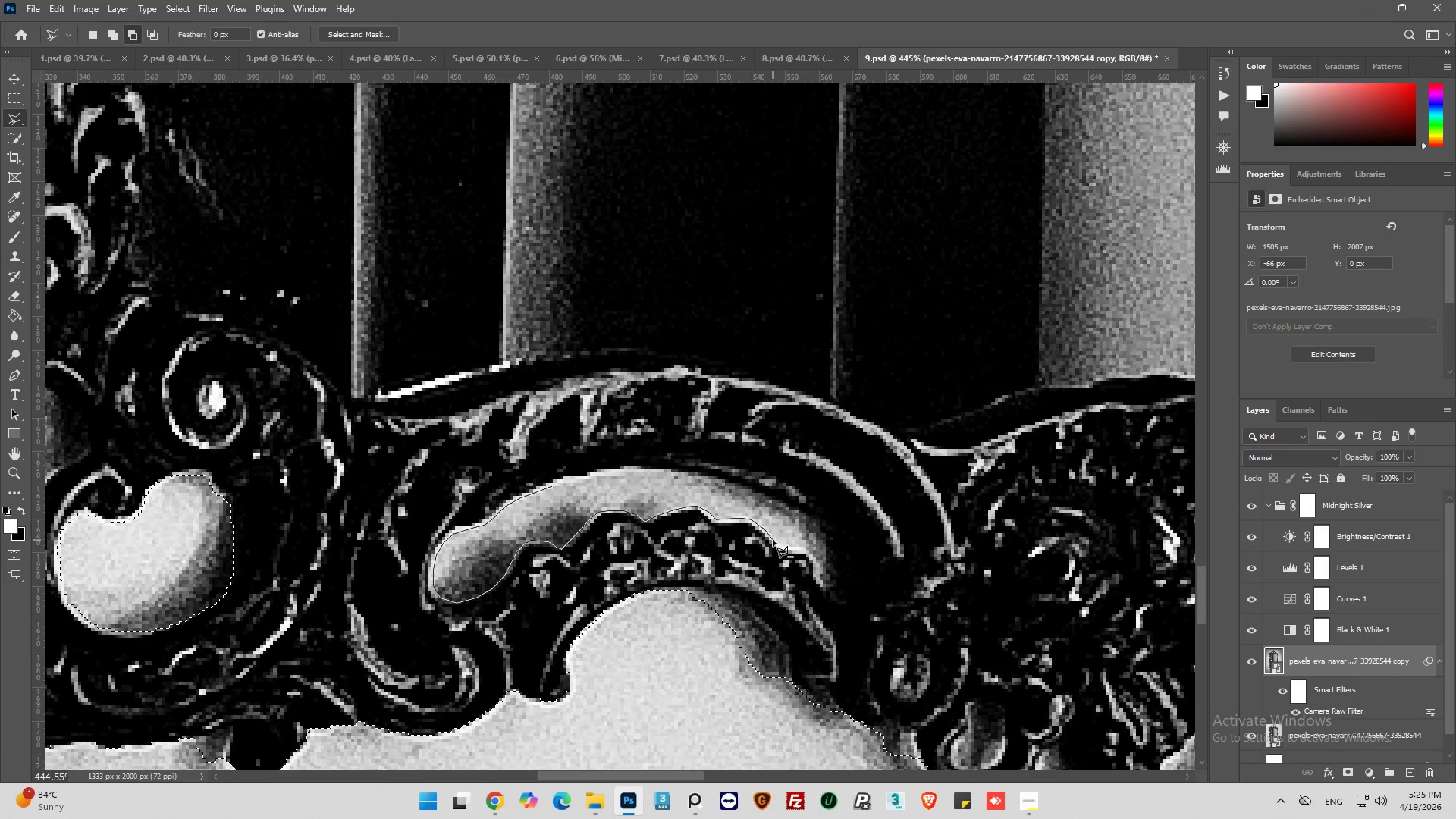 
left_click([773, 540])
 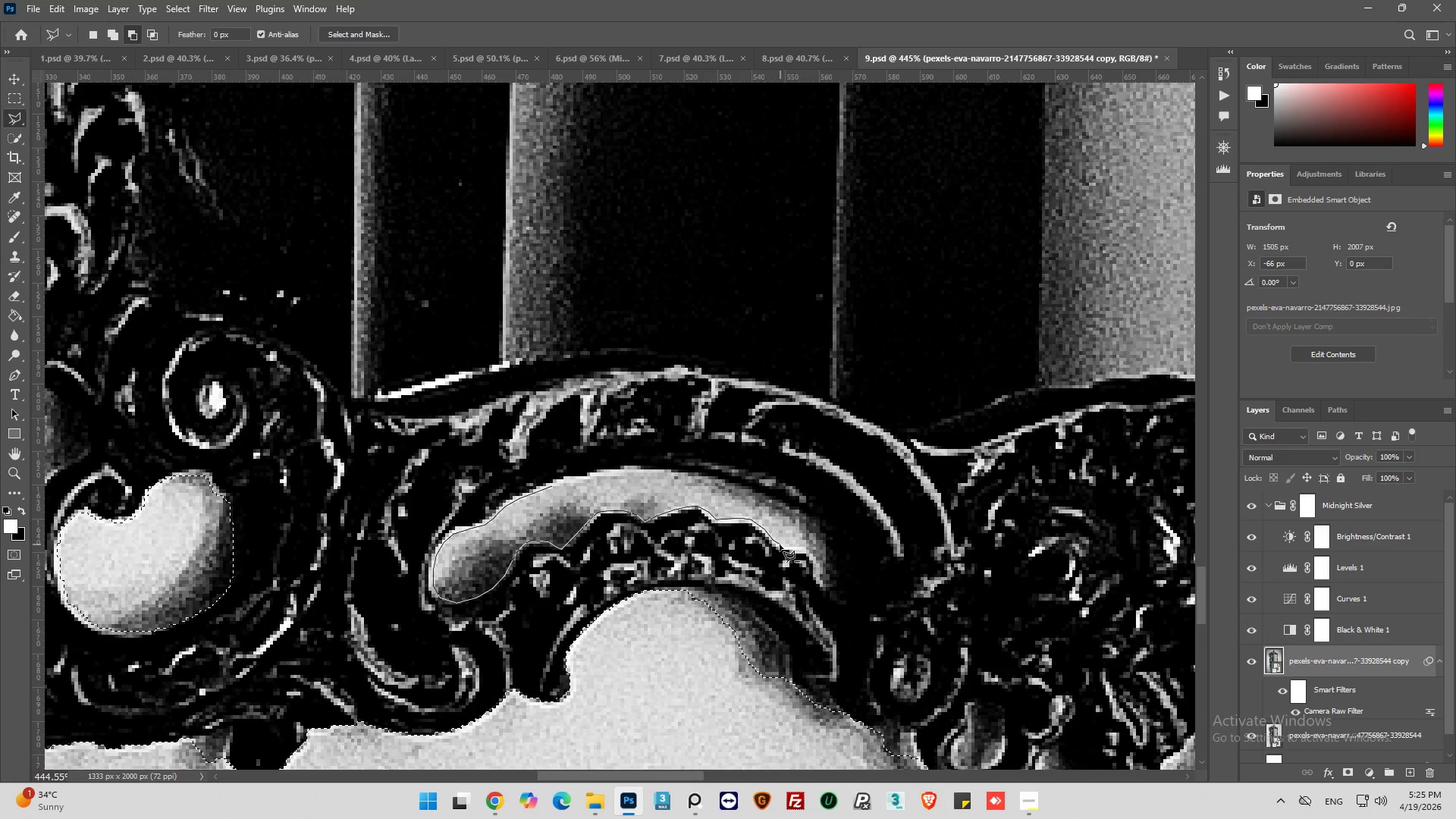 
left_click([780, 545])
 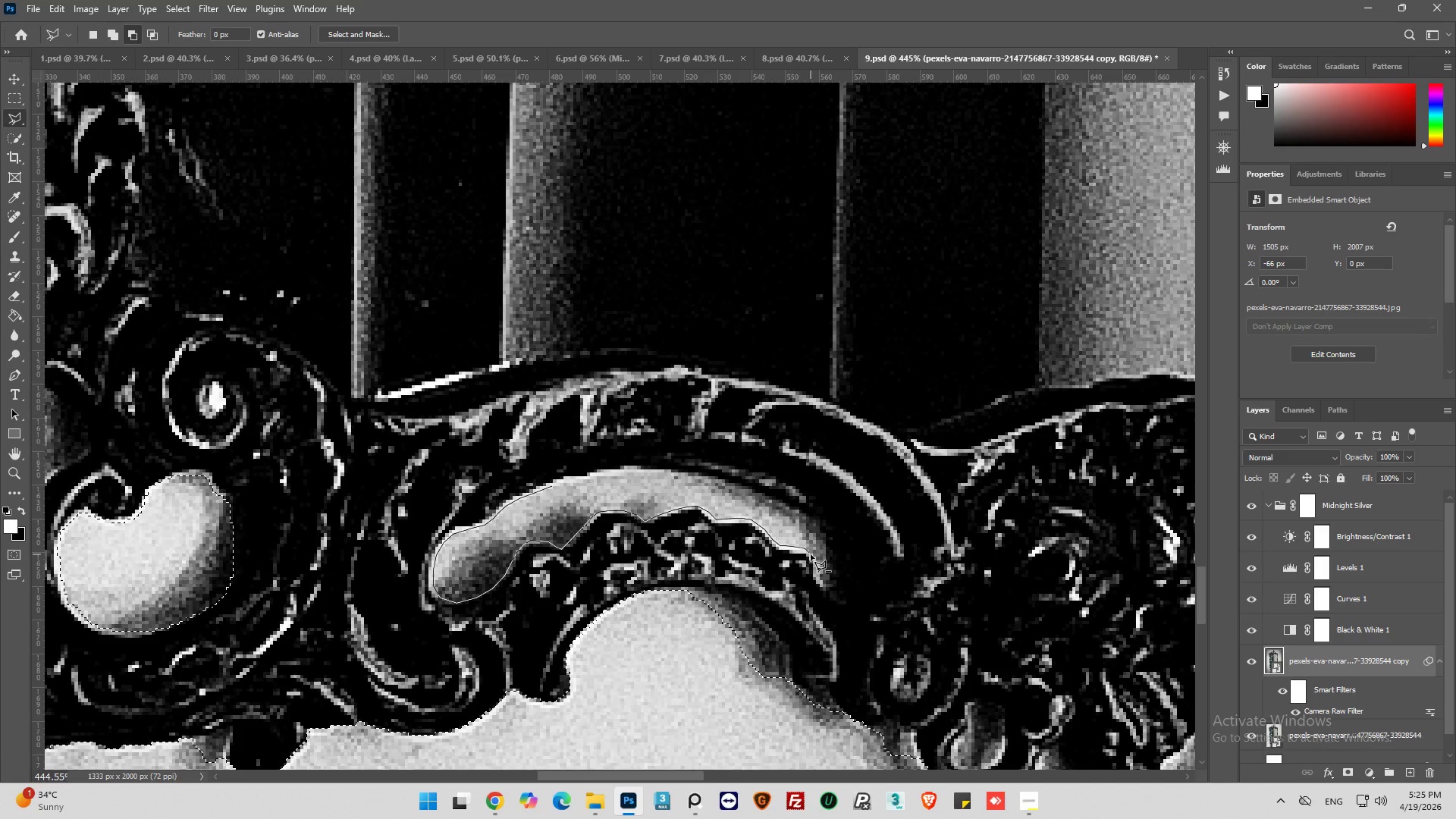 
left_click([814, 556])
 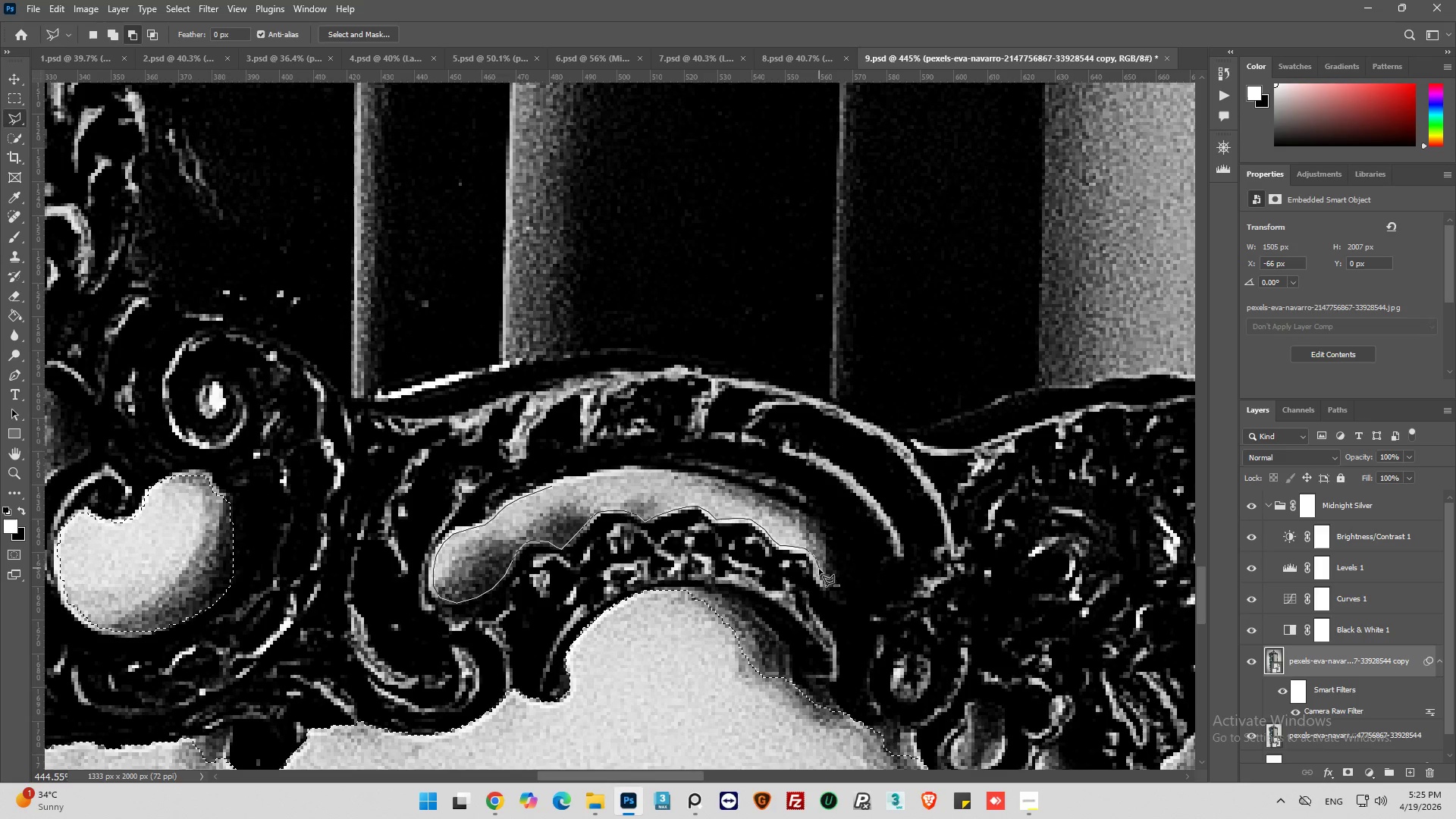 
left_click([819, 569])
 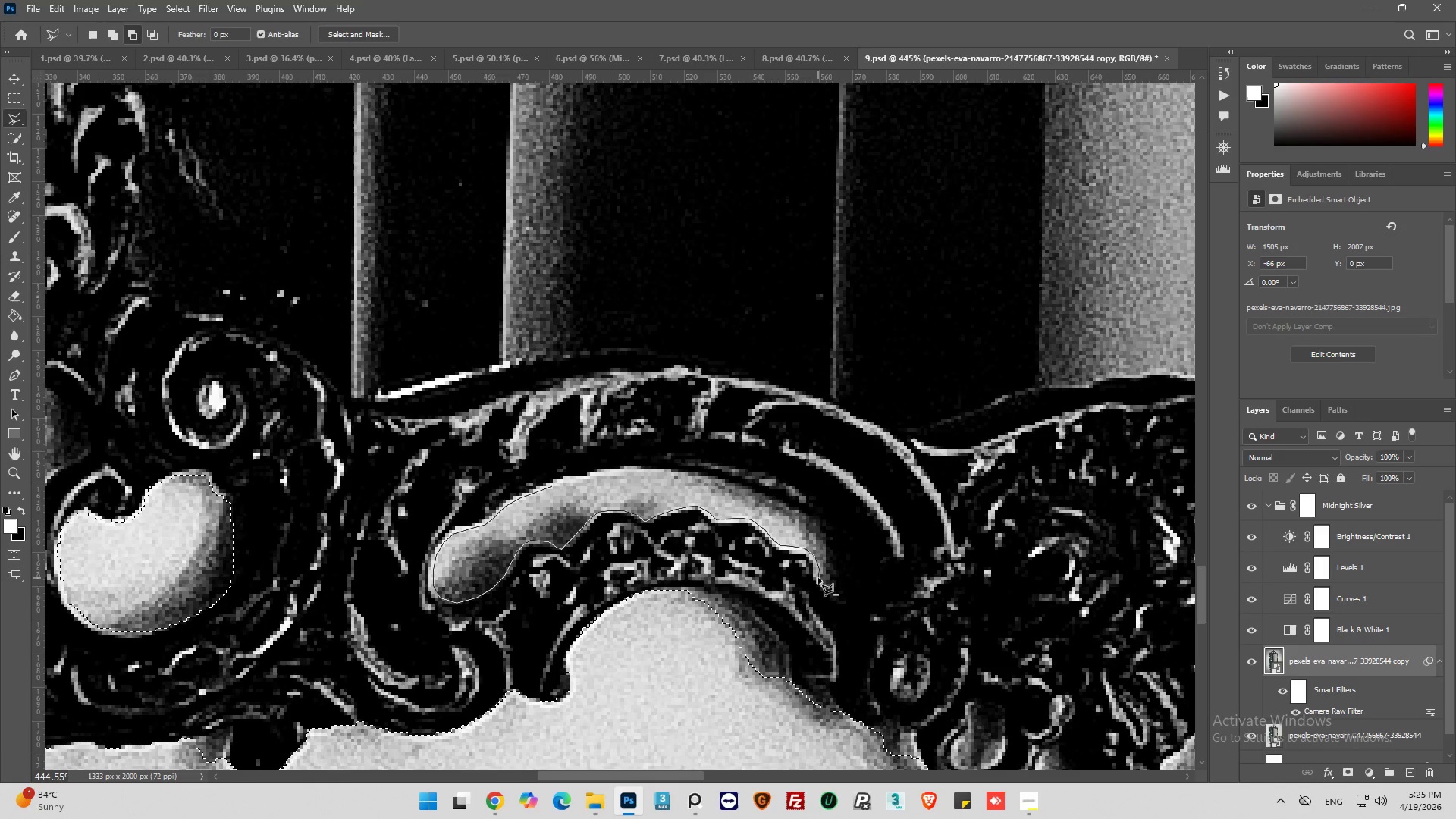 
left_click([818, 578])
 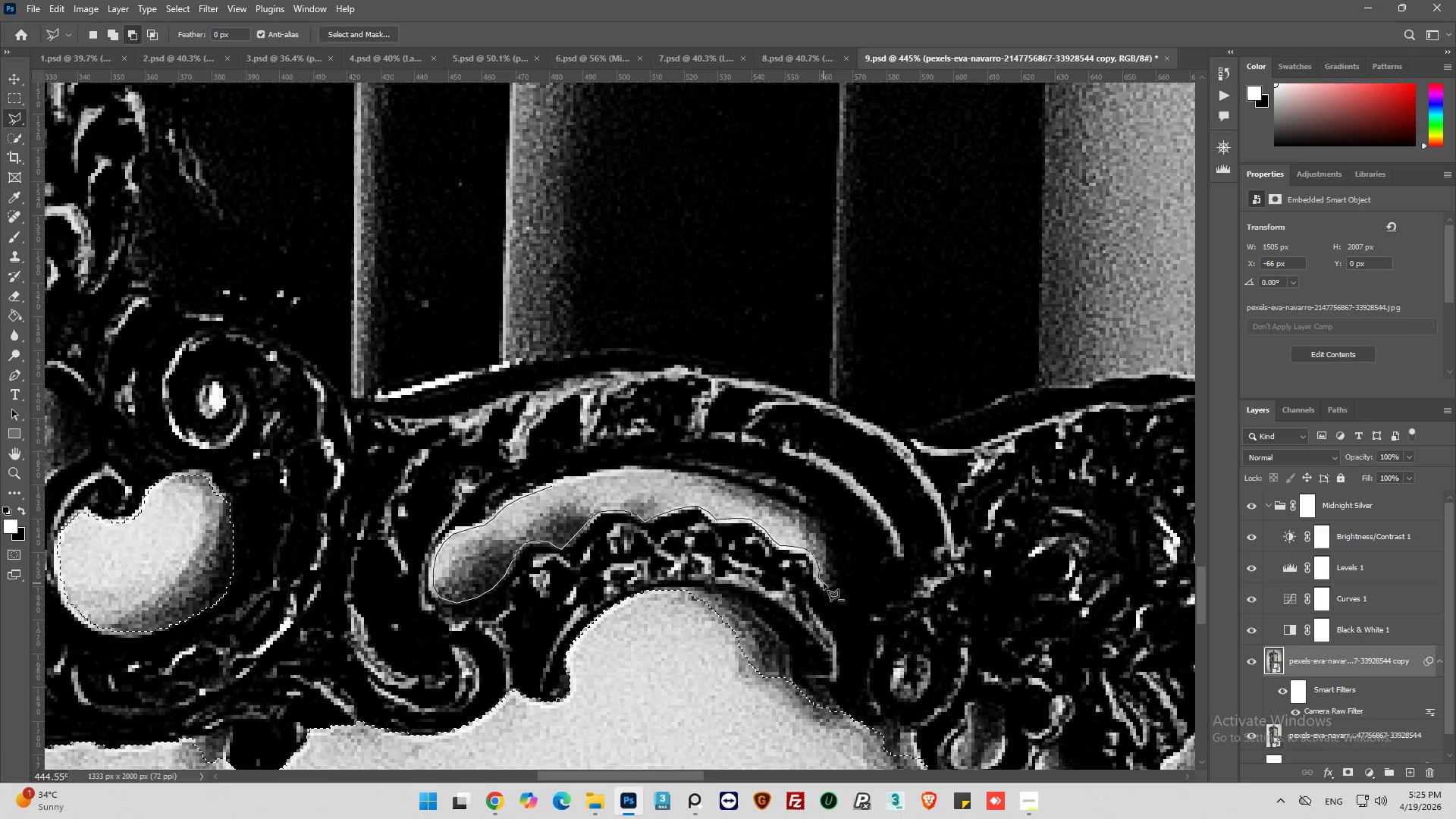 
left_click([824, 583])
 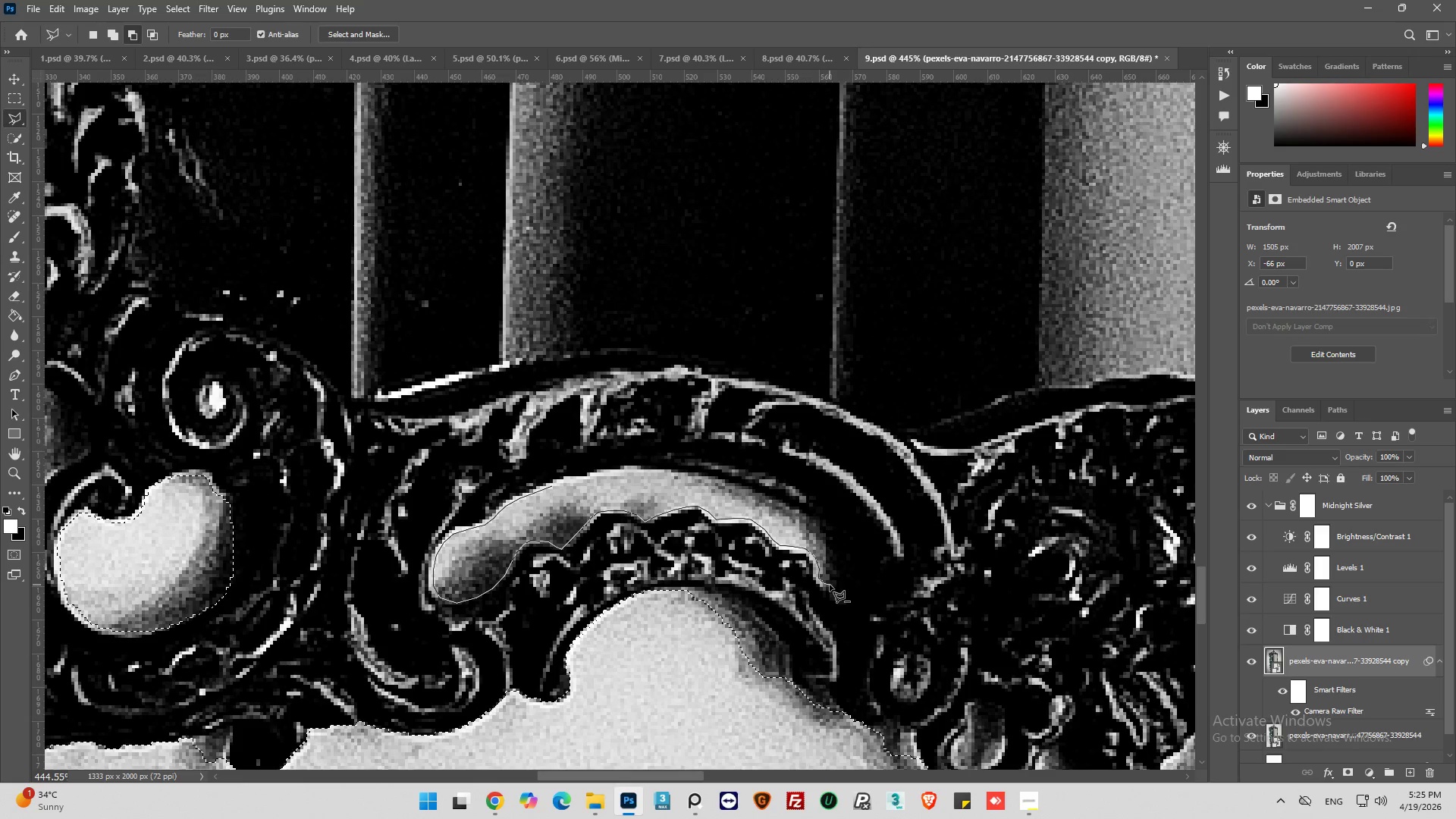 
left_click_drag(start_coordinate=[829, 585], to_coordinate=[831, 581])
 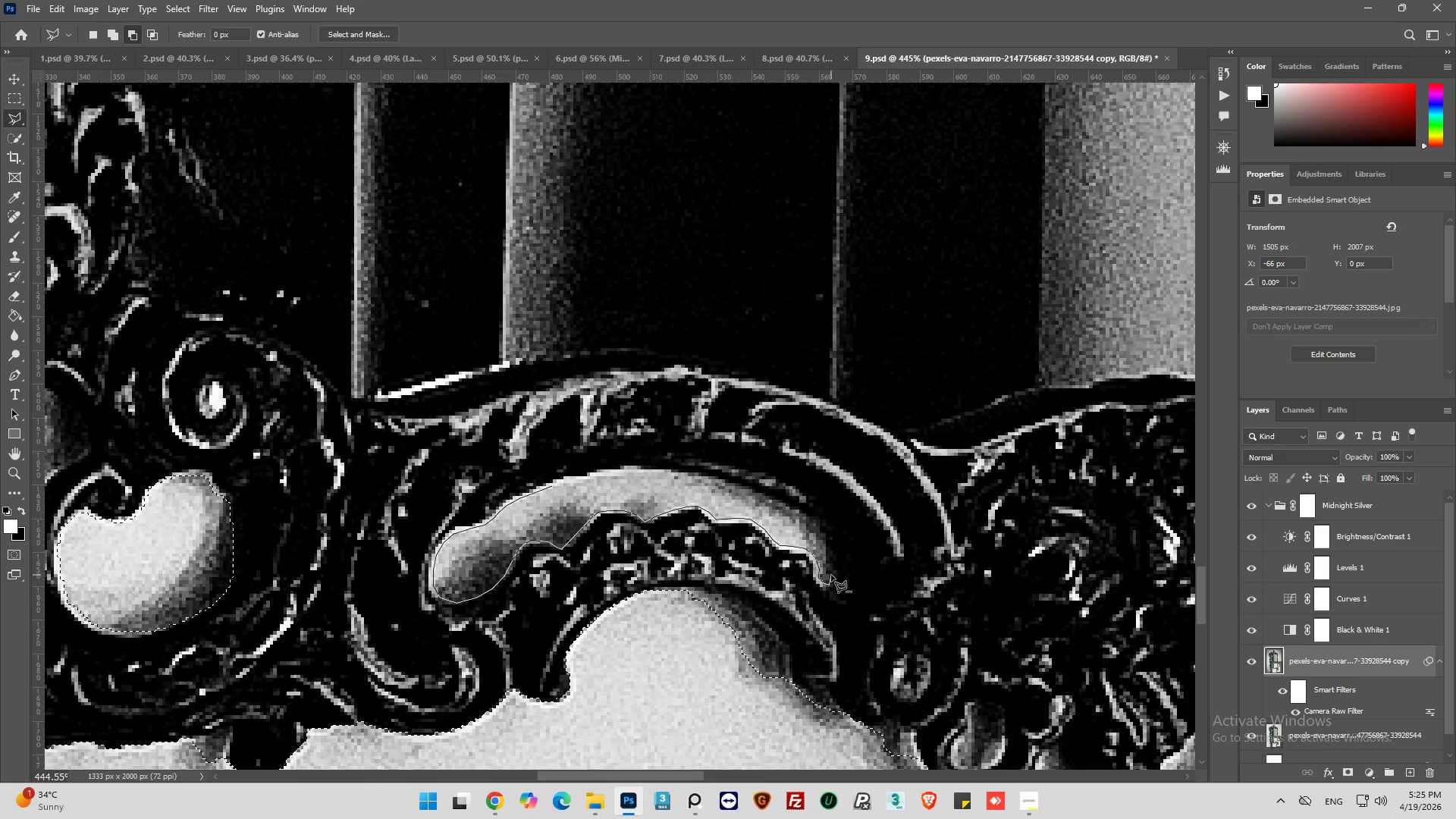 
left_click([831, 575])
 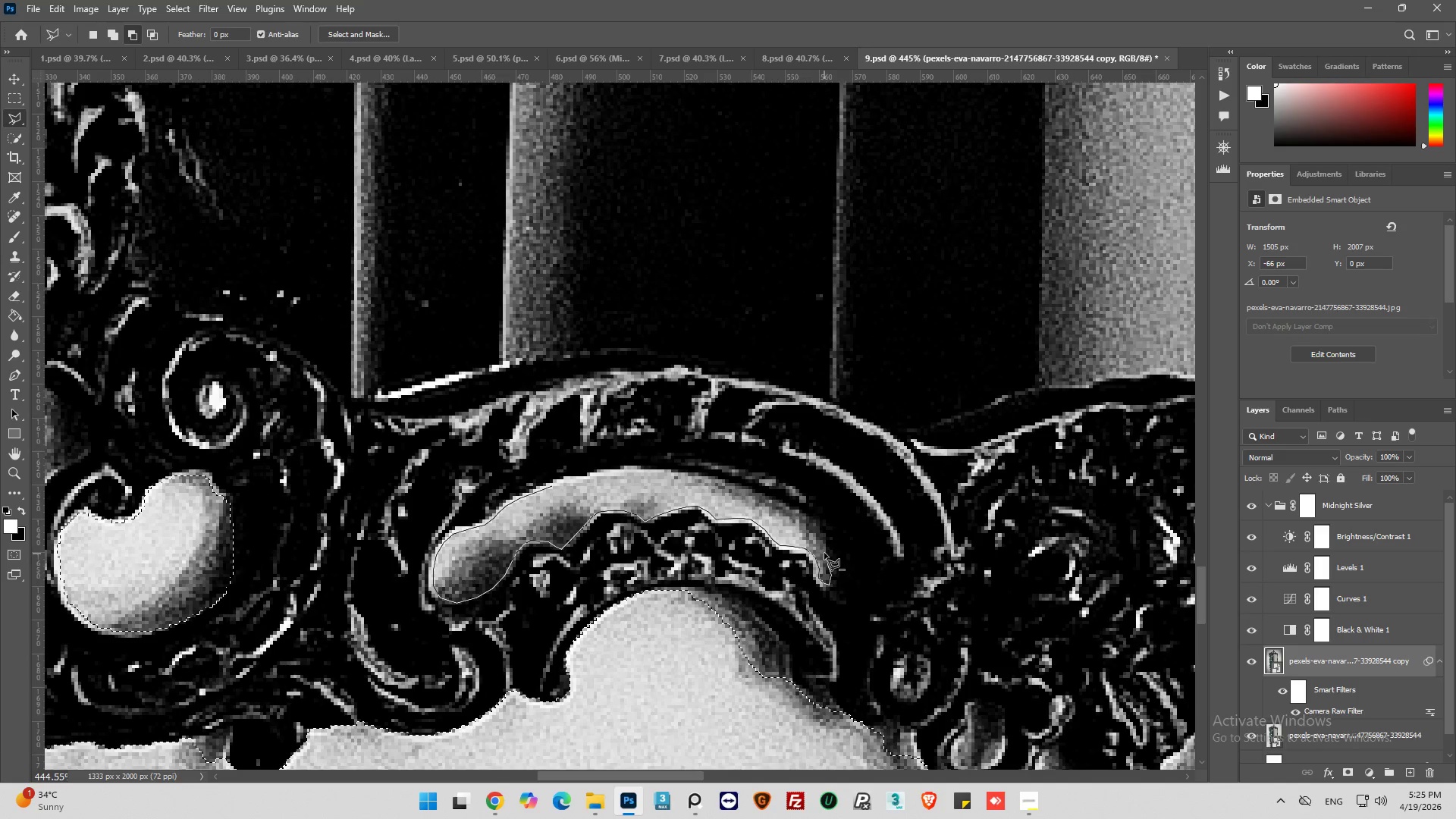 
left_click_drag(start_coordinate=[824, 551], to_coordinate=[824, 548])
 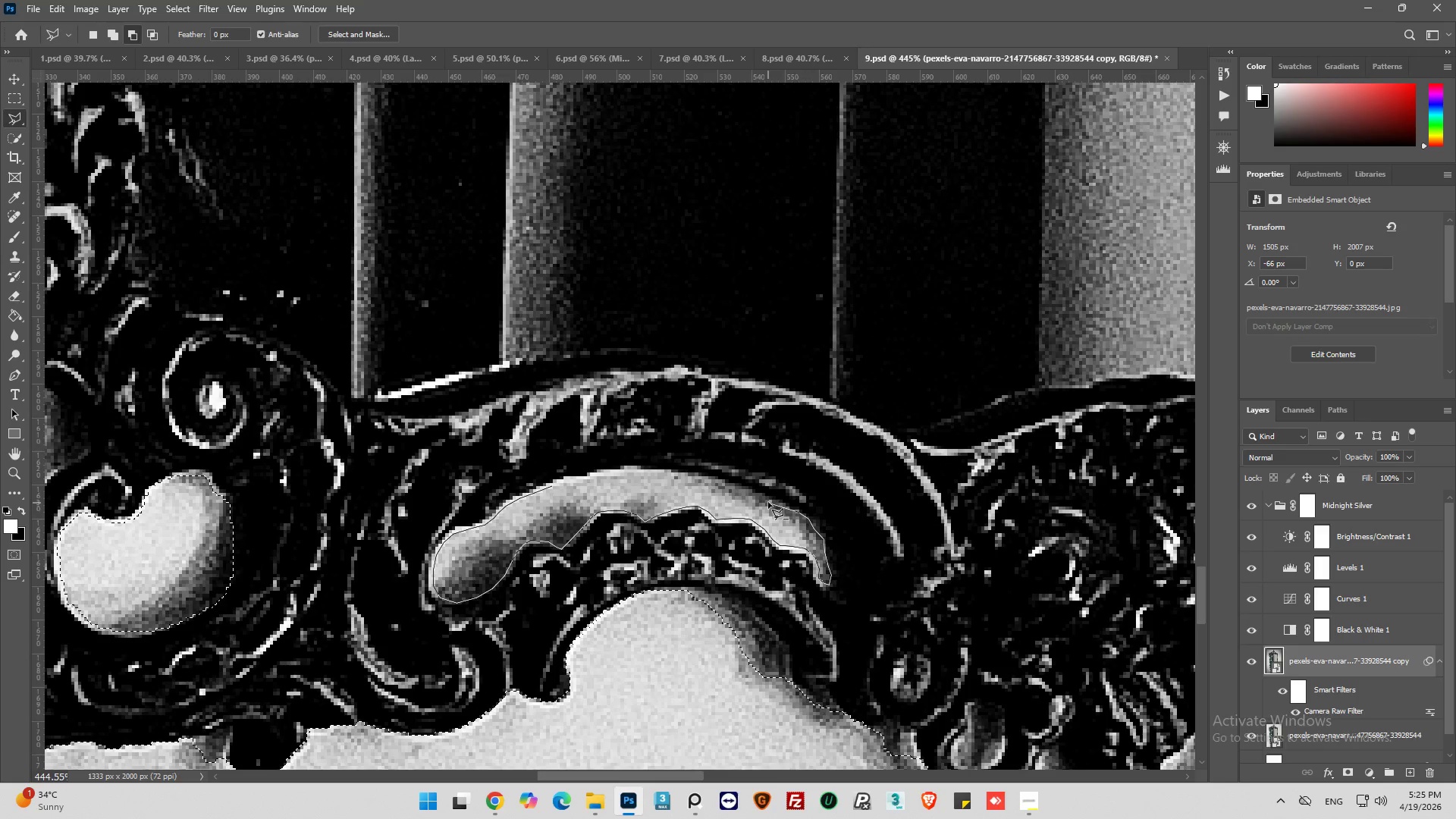 
left_click([769, 498])
 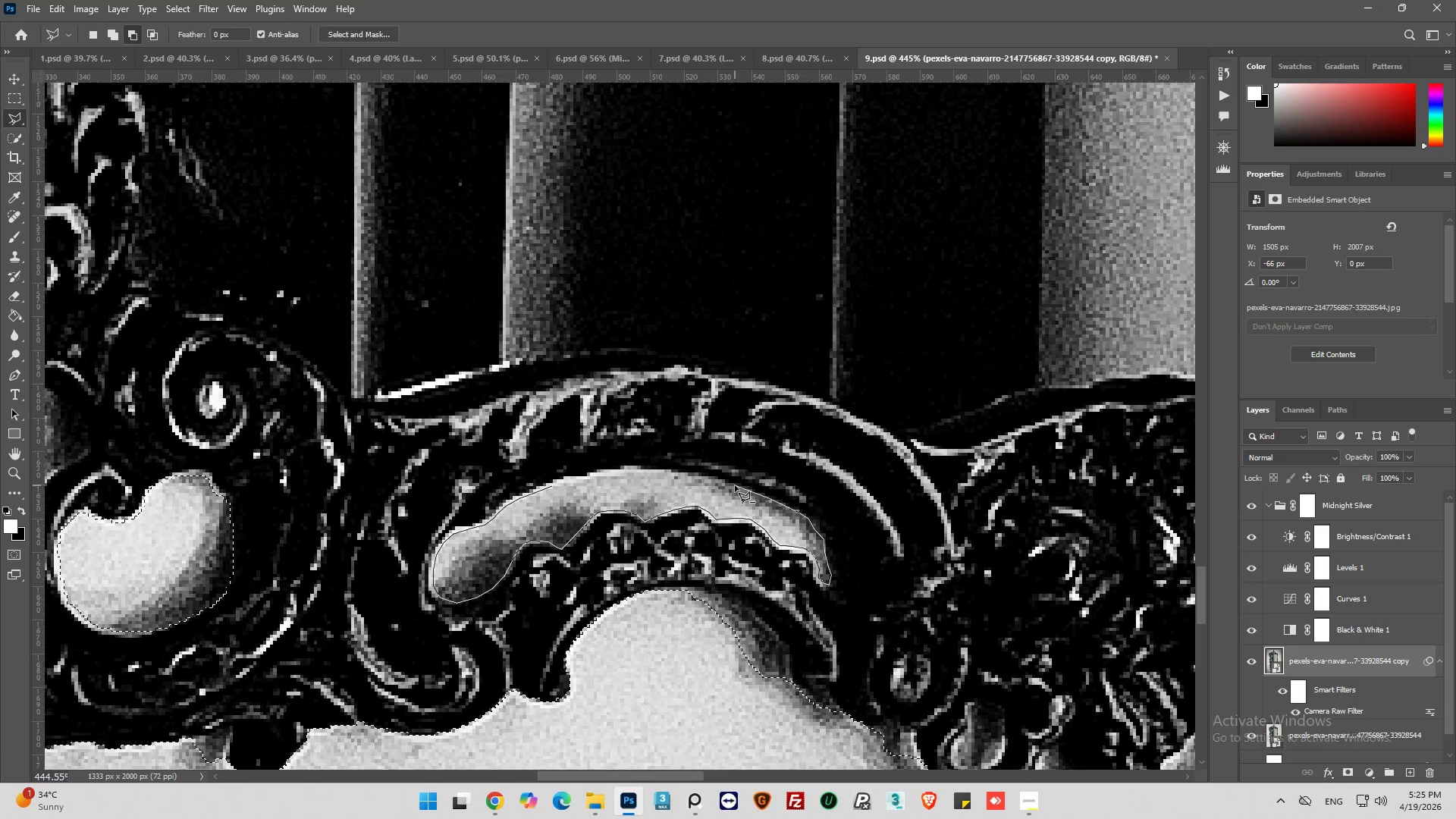 
left_click([735, 486])
 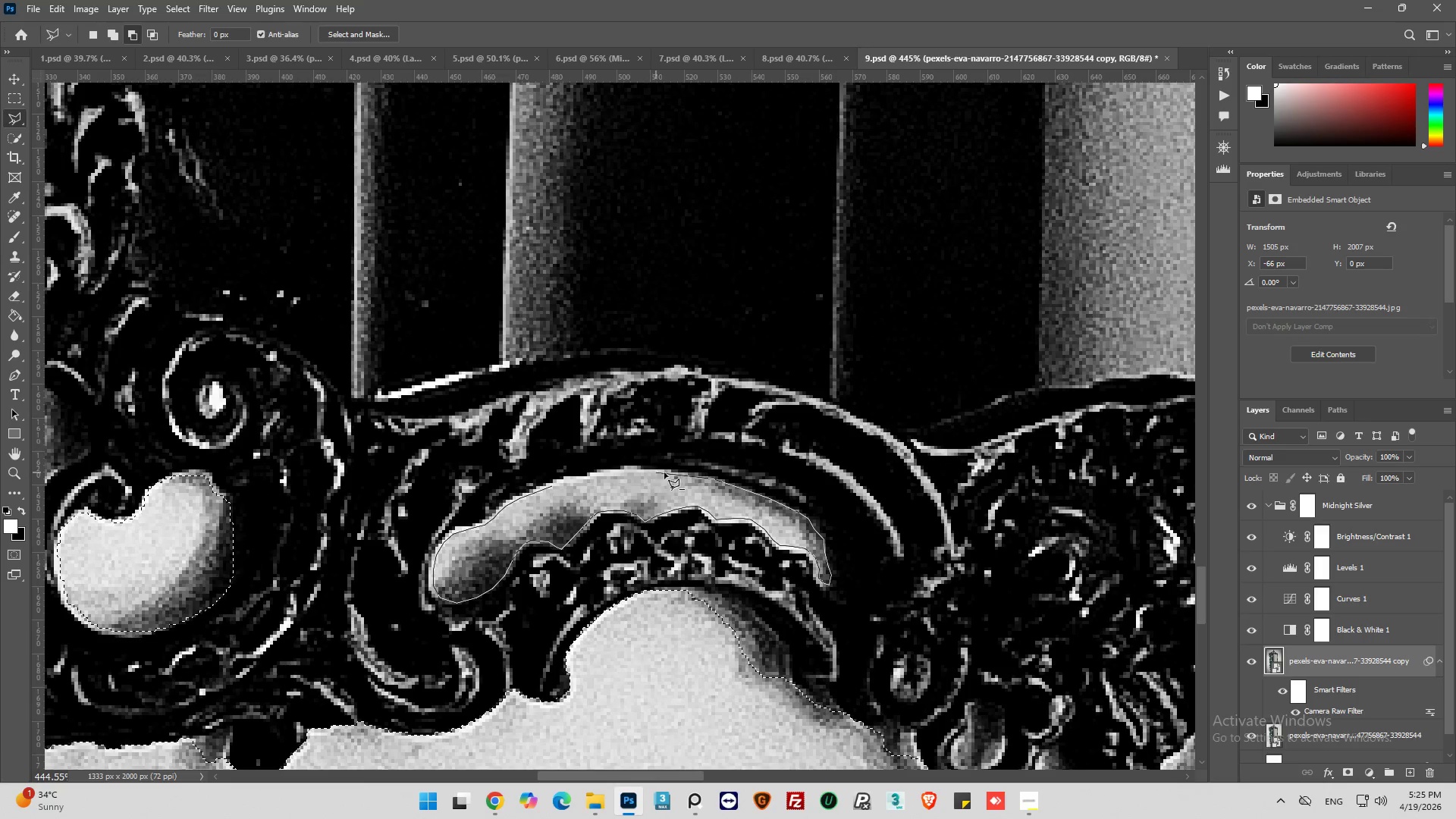 
left_click_drag(start_coordinate=[674, 472], to_coordinate=[669, 472])
 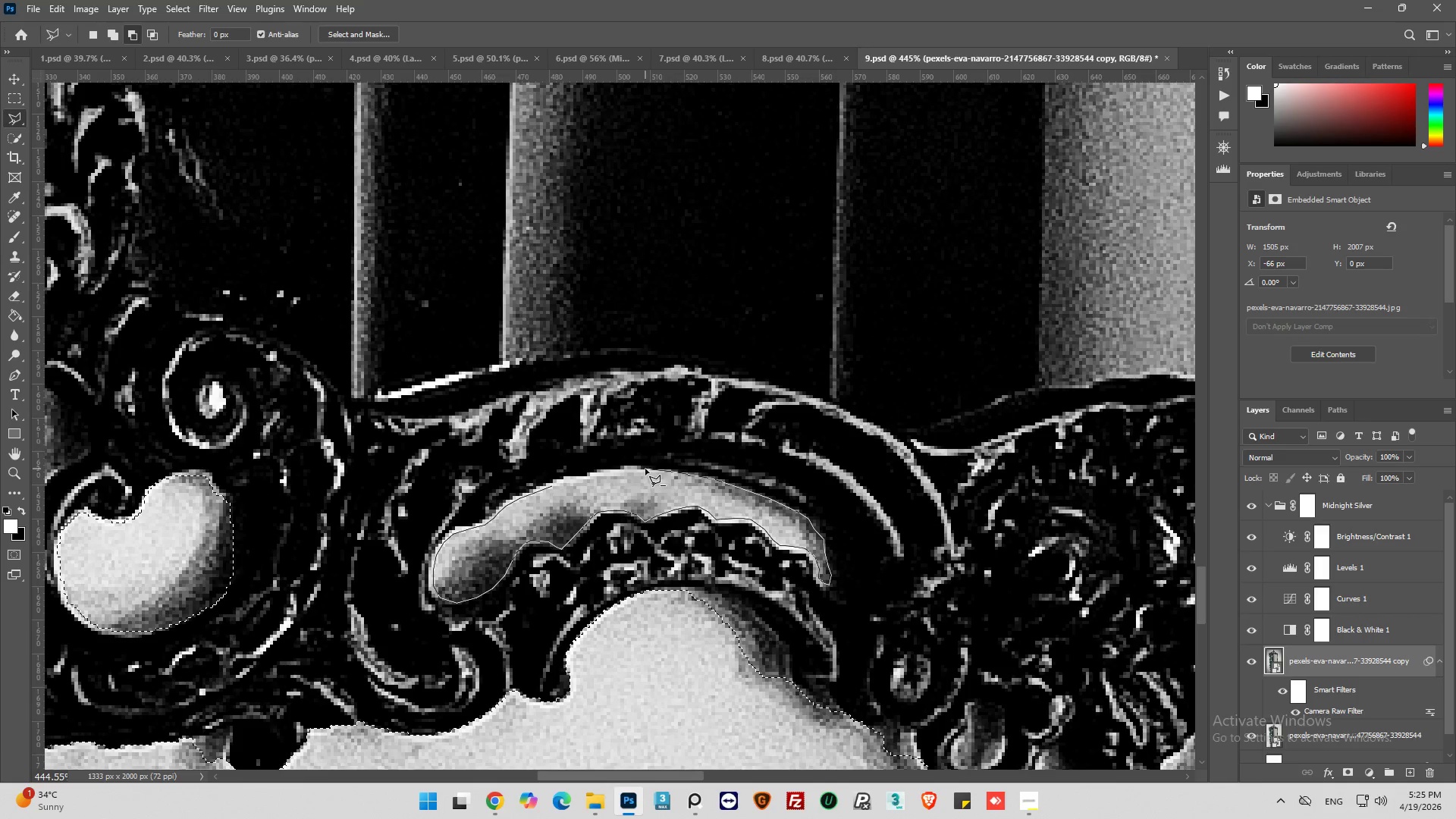 
left_click_drag(start_coordinate=[645, 469], to_coordinate=[633, 469])
 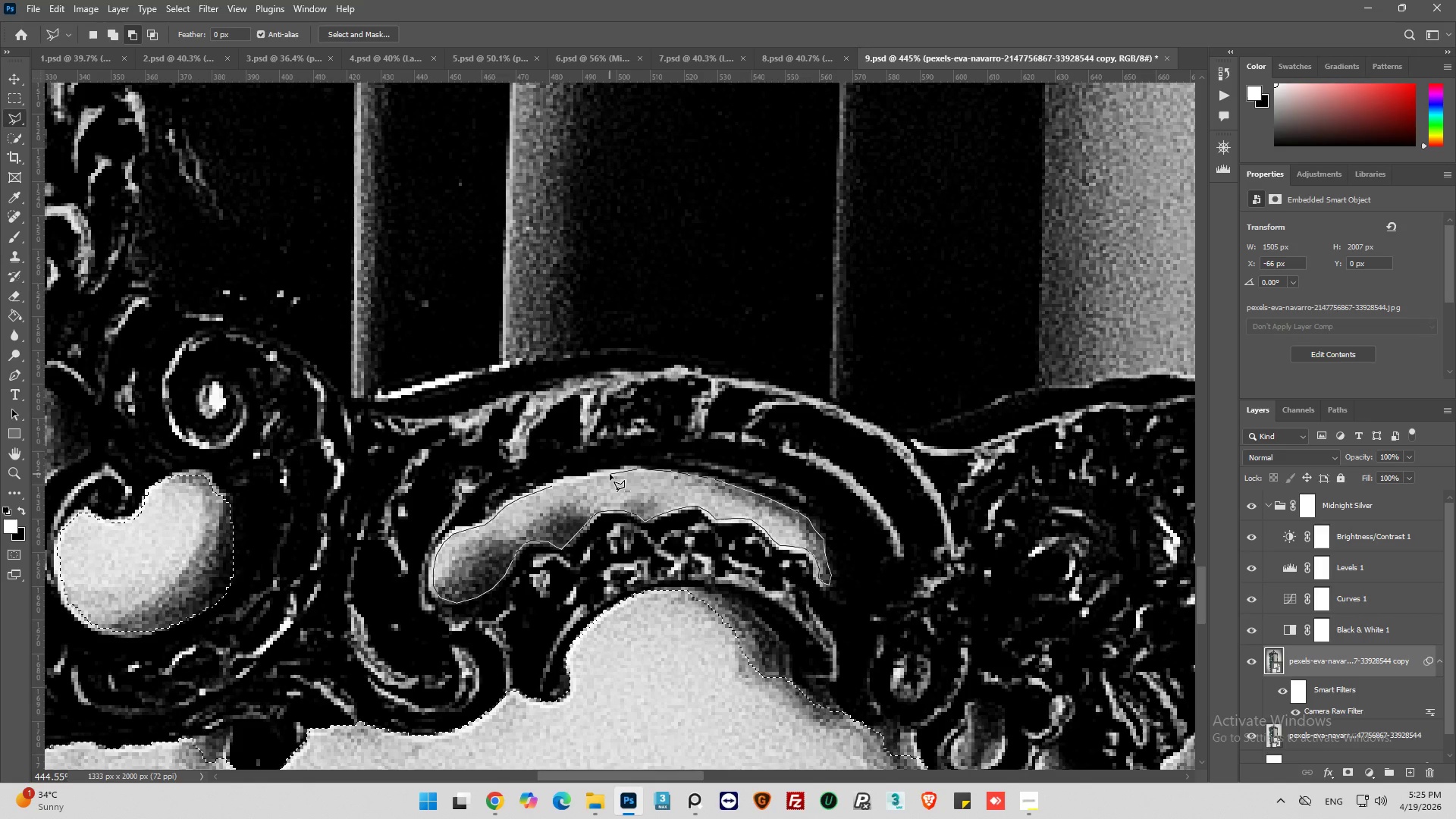 
left_click([610, 474])
 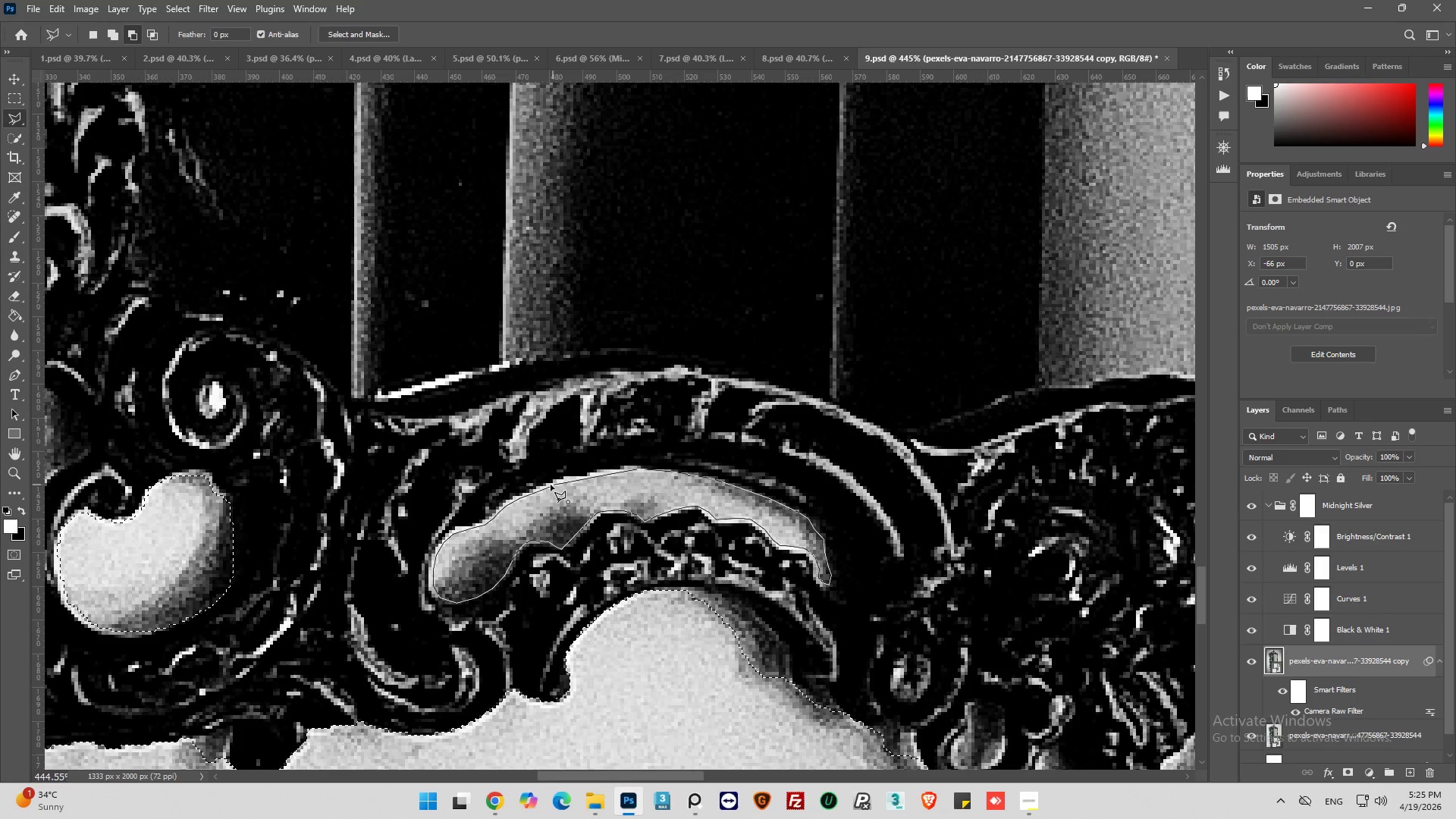 
left_click([551, 485])
 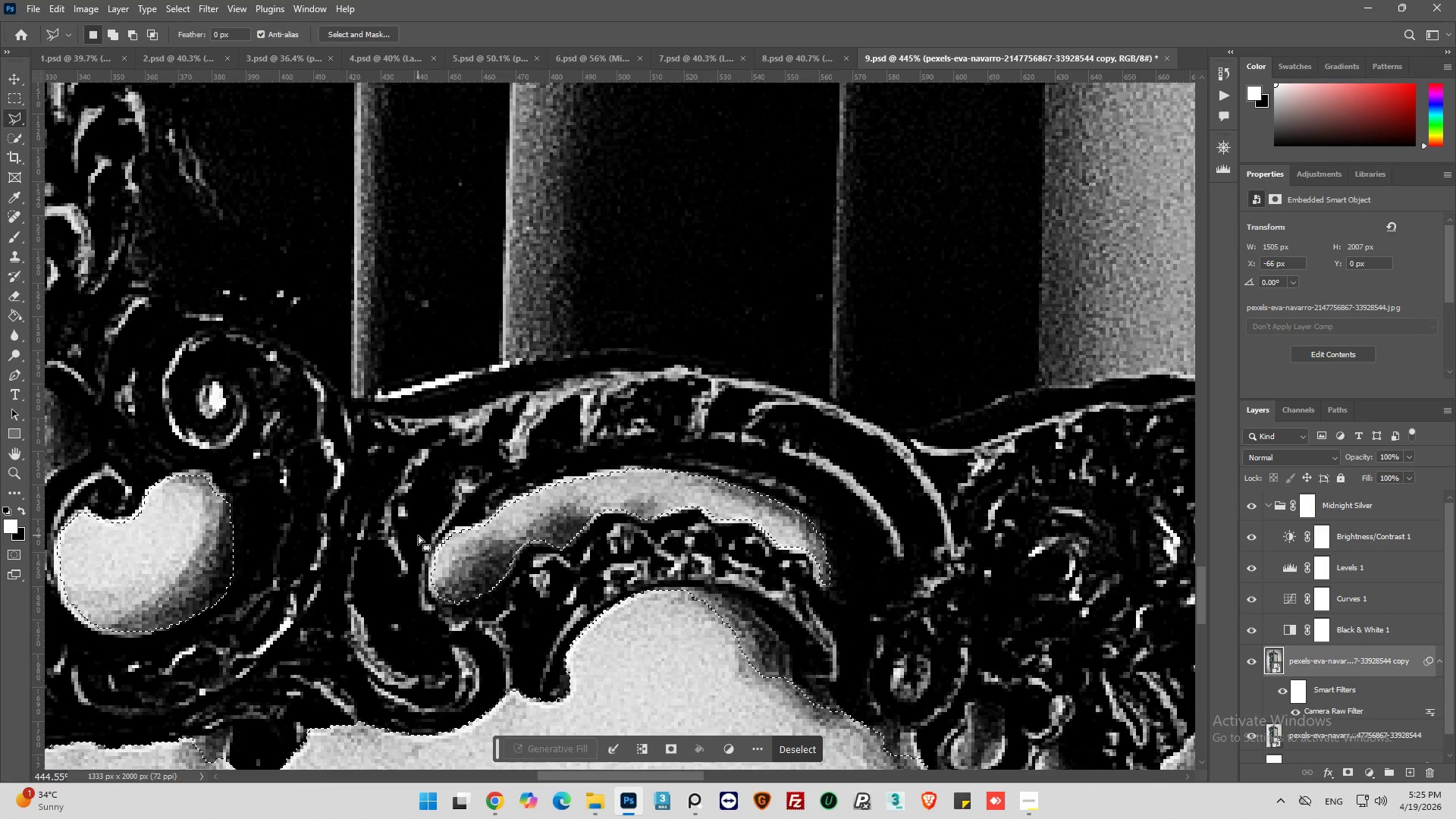 
key(Alt+AltLeft)
 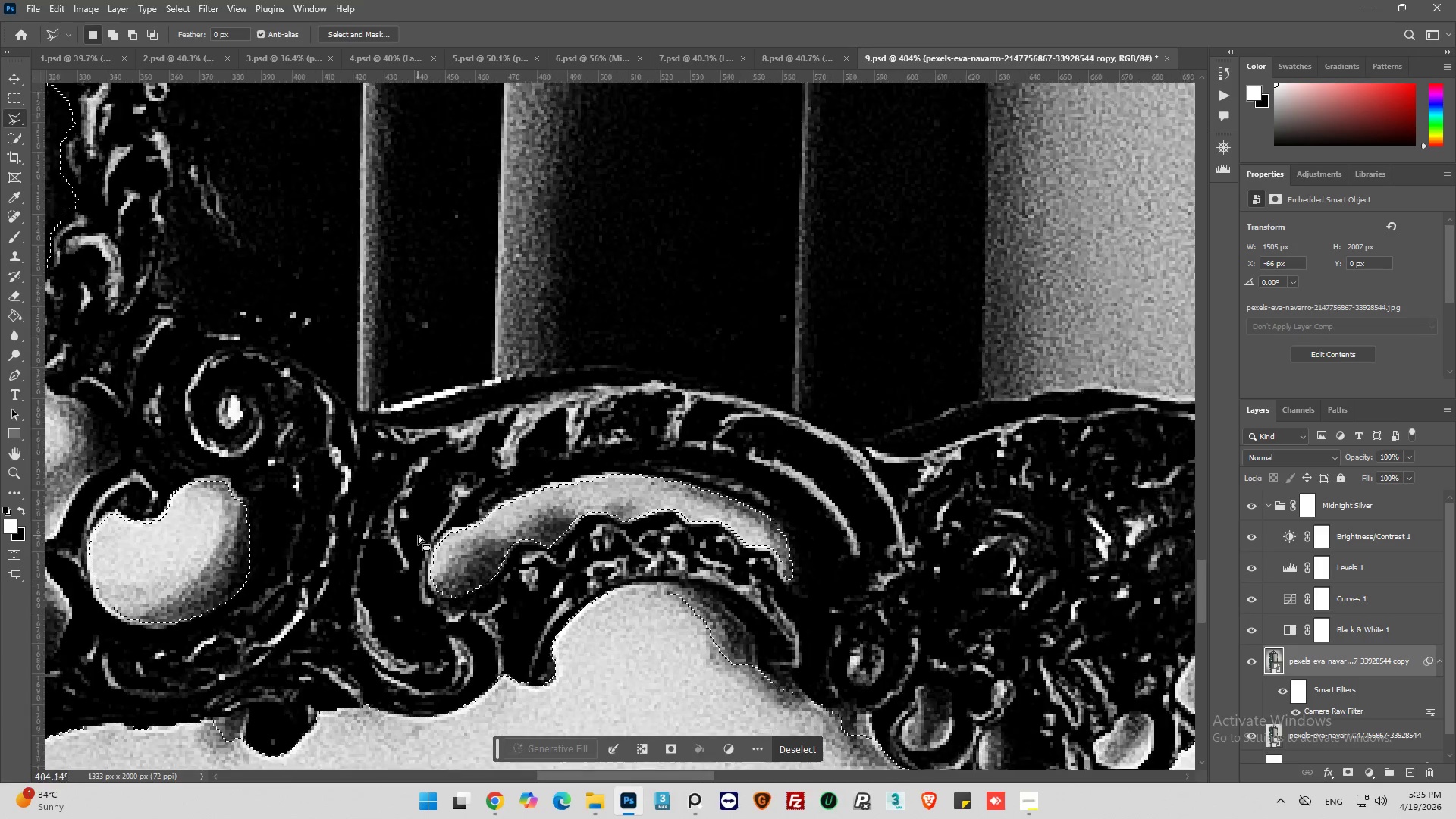 
scroll: coordinate [418, 535], scroll_direction: down, amount: 4.0
 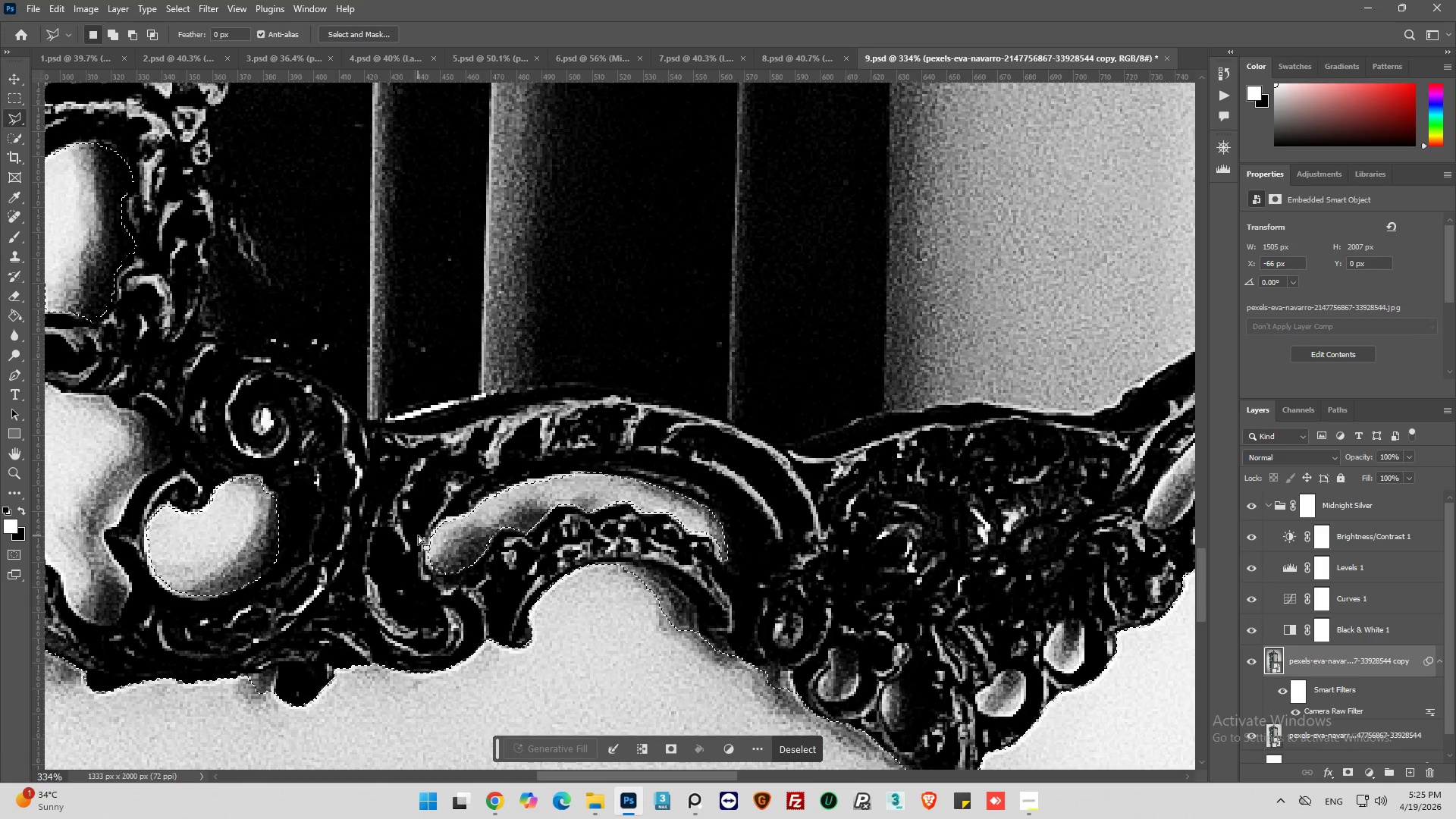 
key(Alt+AltLeft)
 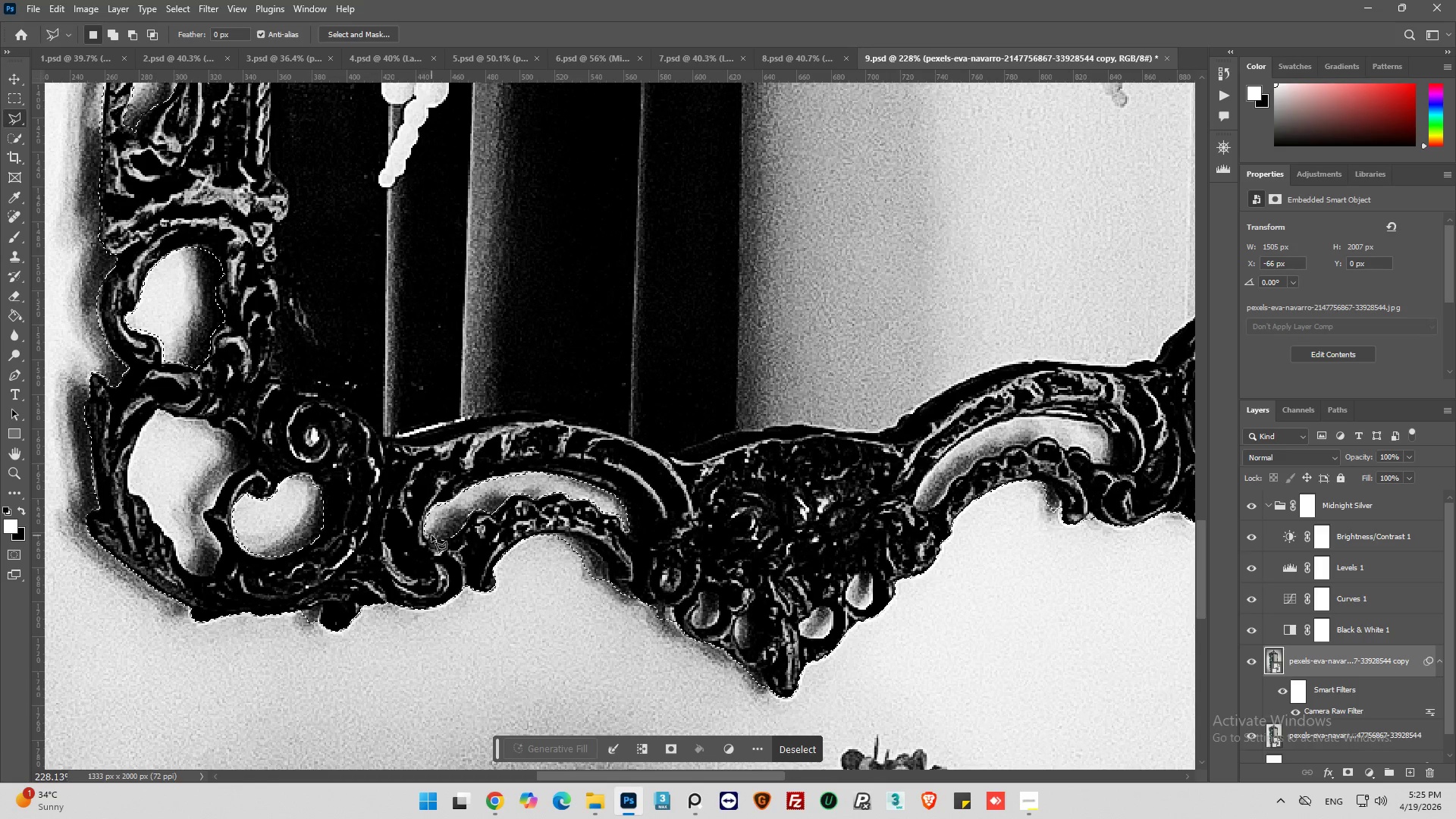 
hold_key(key=AltLeft, duration=0.31)
scroll: coordinate [431, 535], scroll_direction: down, amount: 4.0
 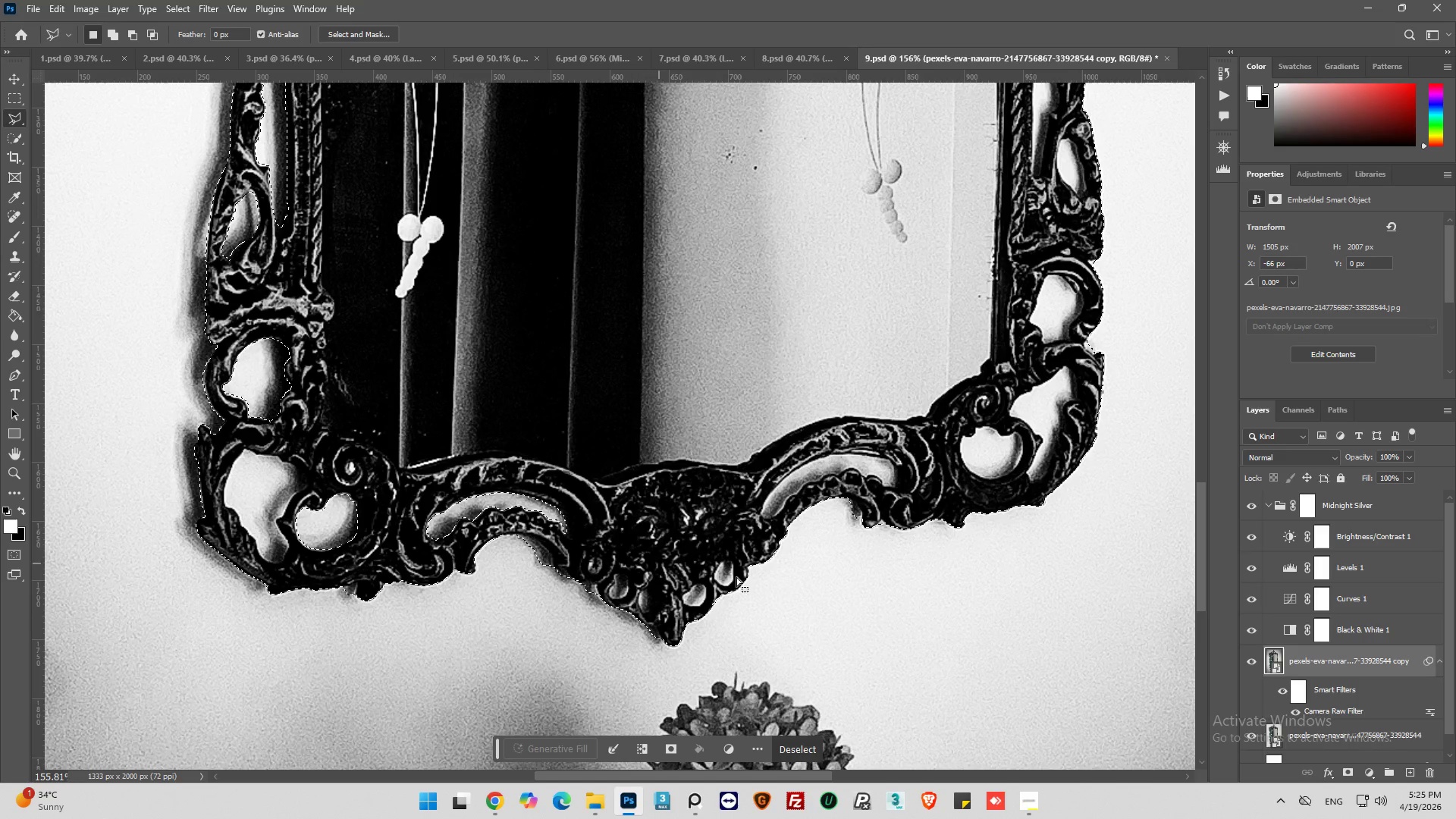 
hold_key(key=AltLeft, duration=0.53)
scroll: coordinate [374, 615], scroll_direction: up, amount: 9.0
 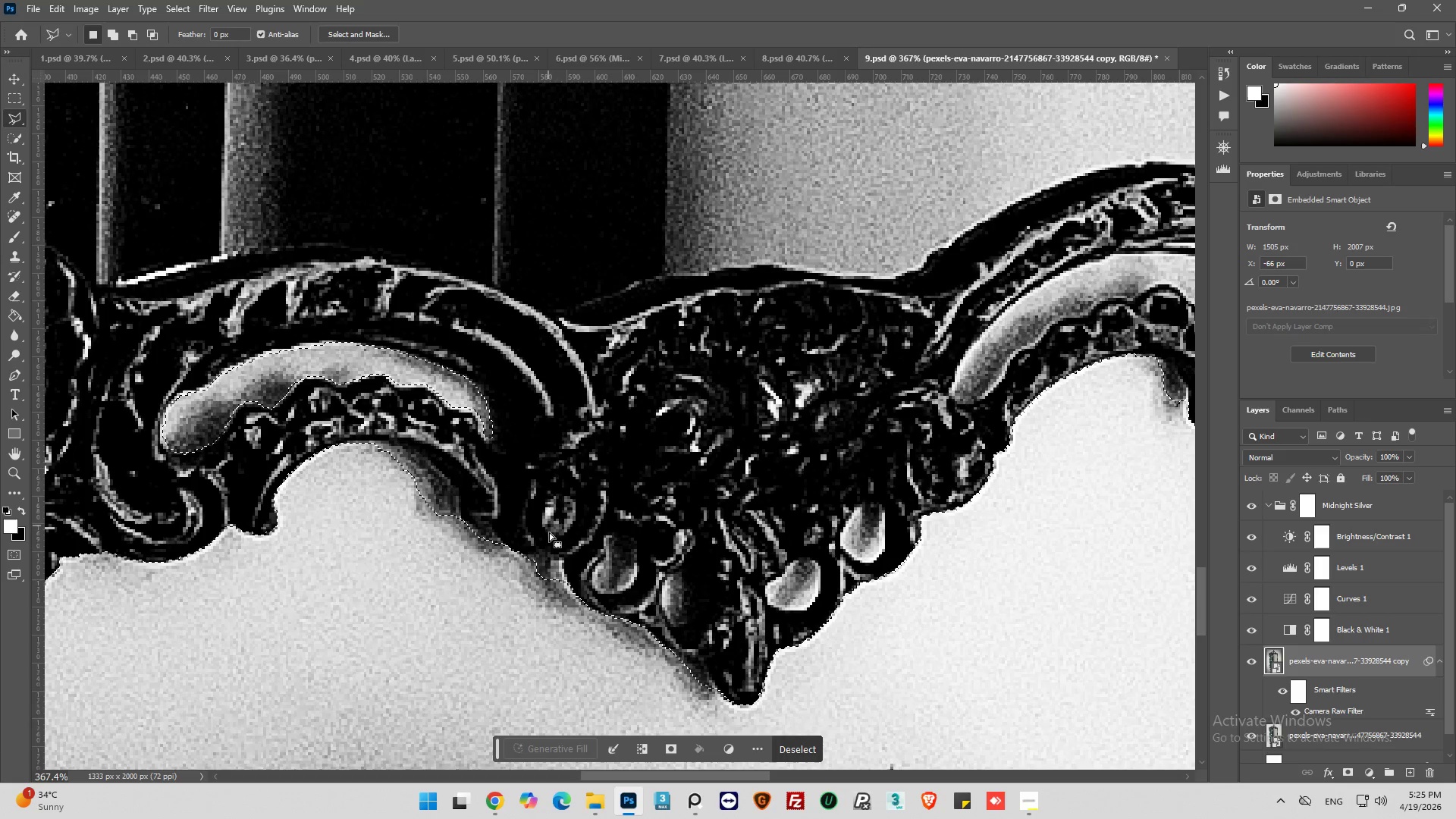 
key(Alt+AltLeft)
 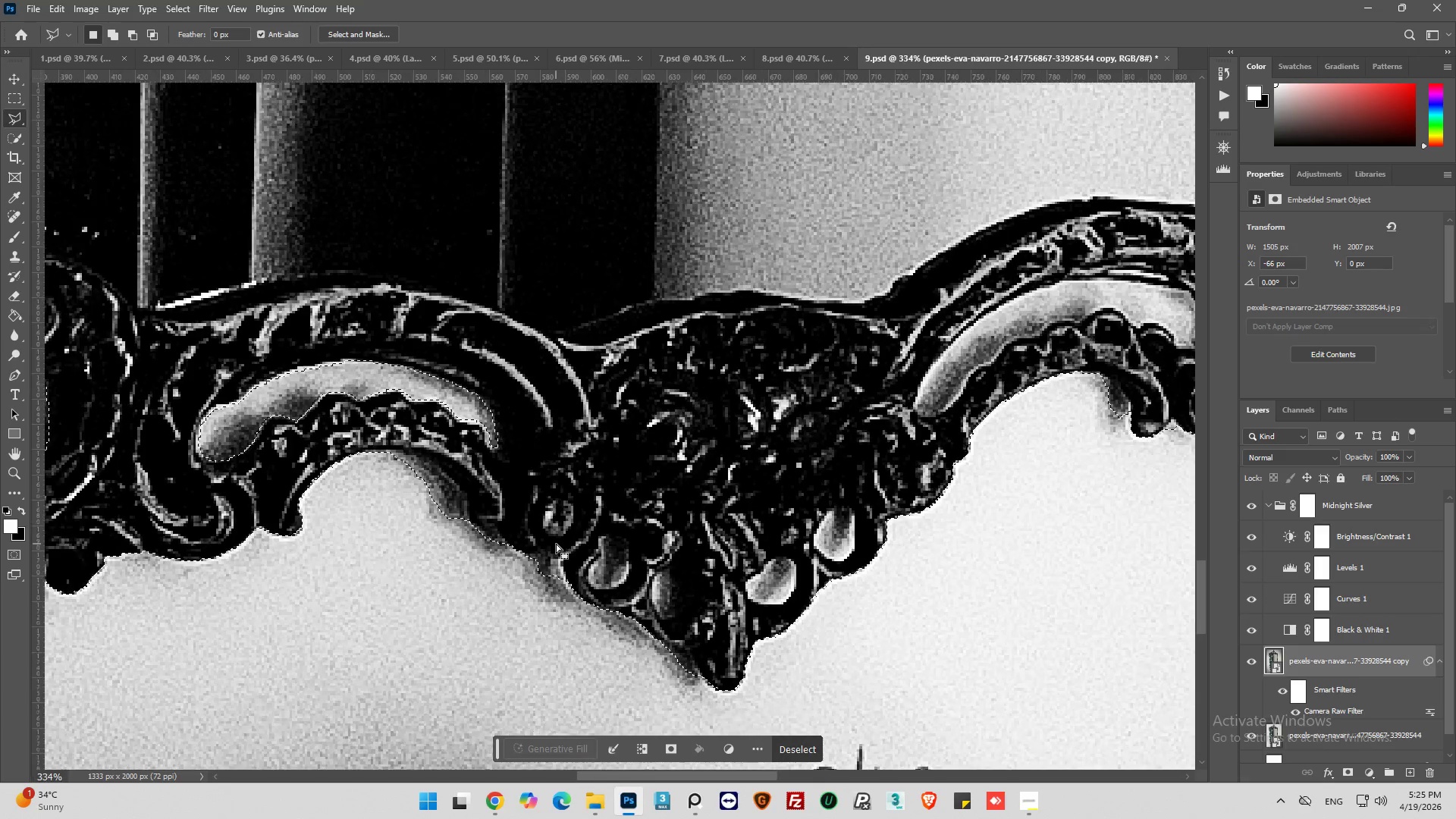 
scroll: coordinate [567, 558], scroll_direction: down, amount: 2.0
 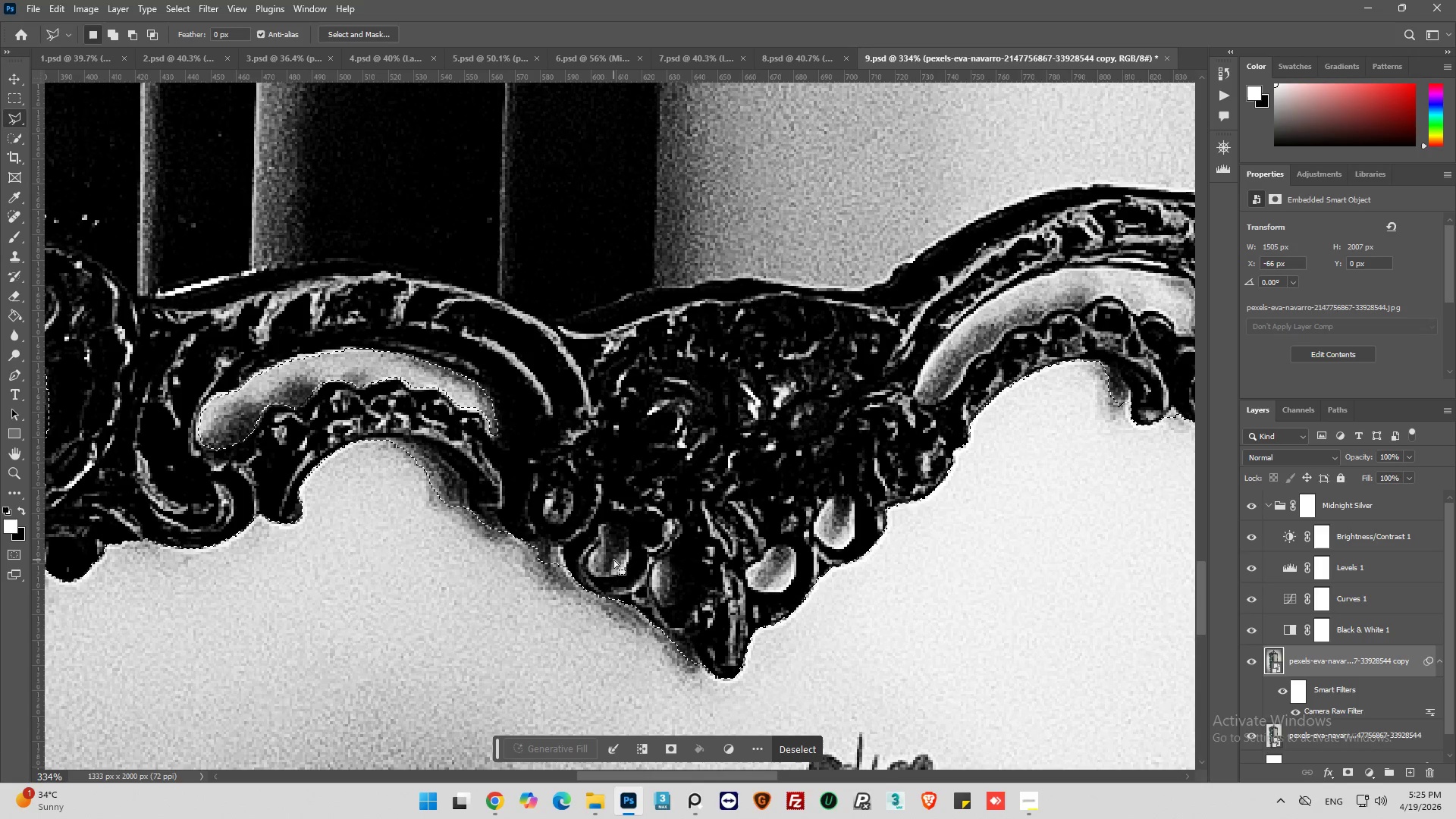 
hold_key(key=AltLeft, duration=1.42)
 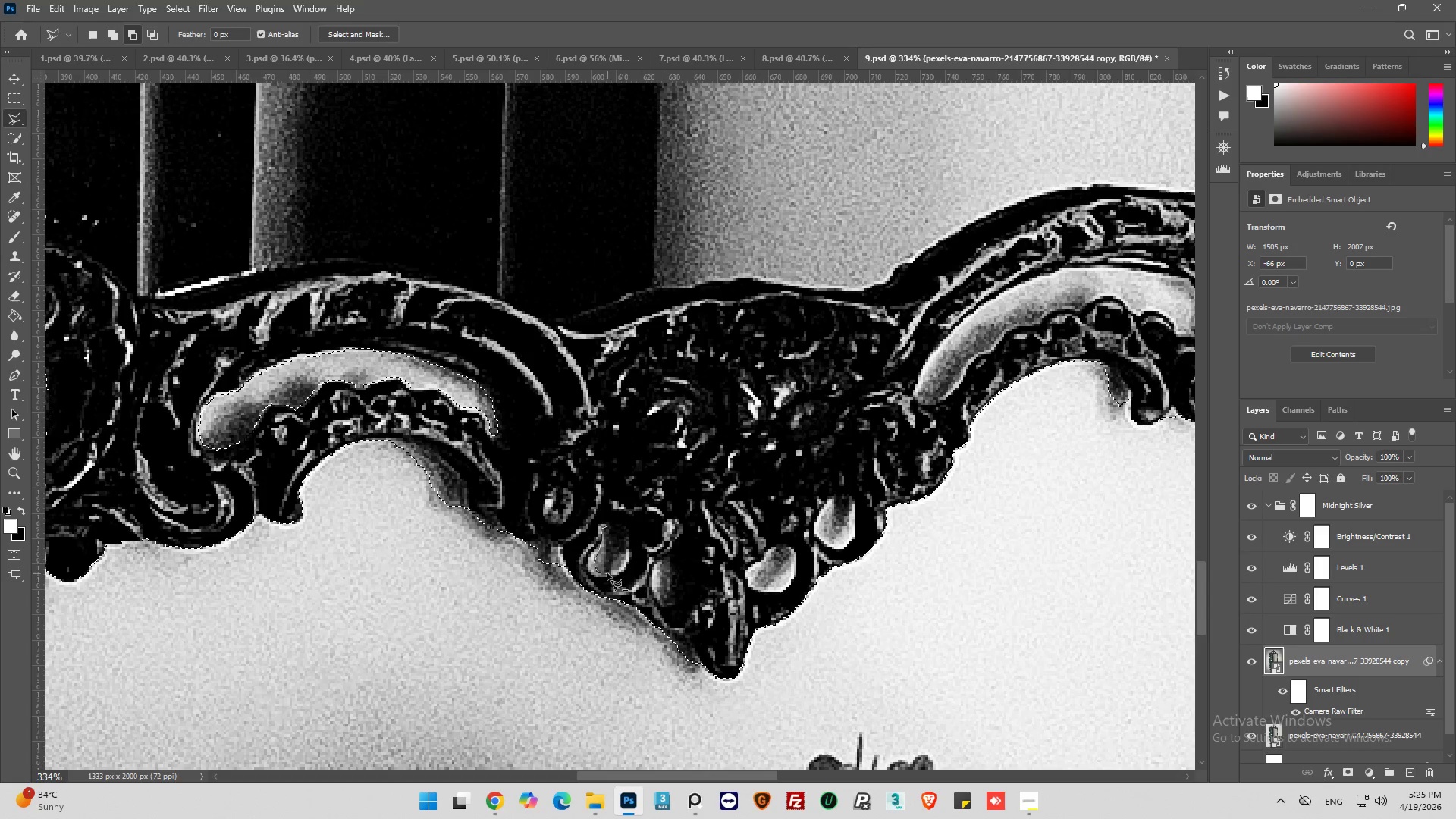 
wait(6.36)
 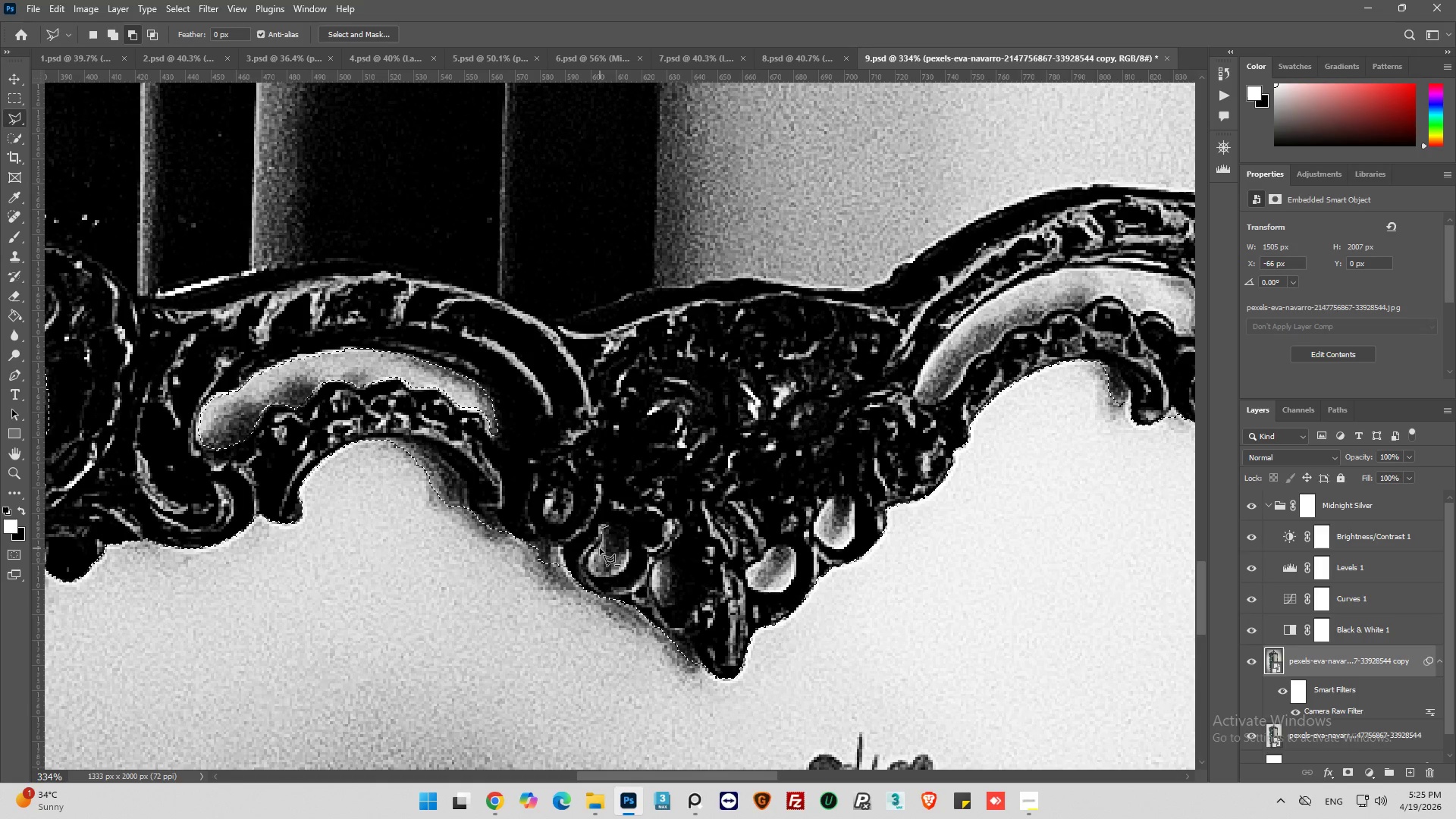 
left_click([623, 559])
 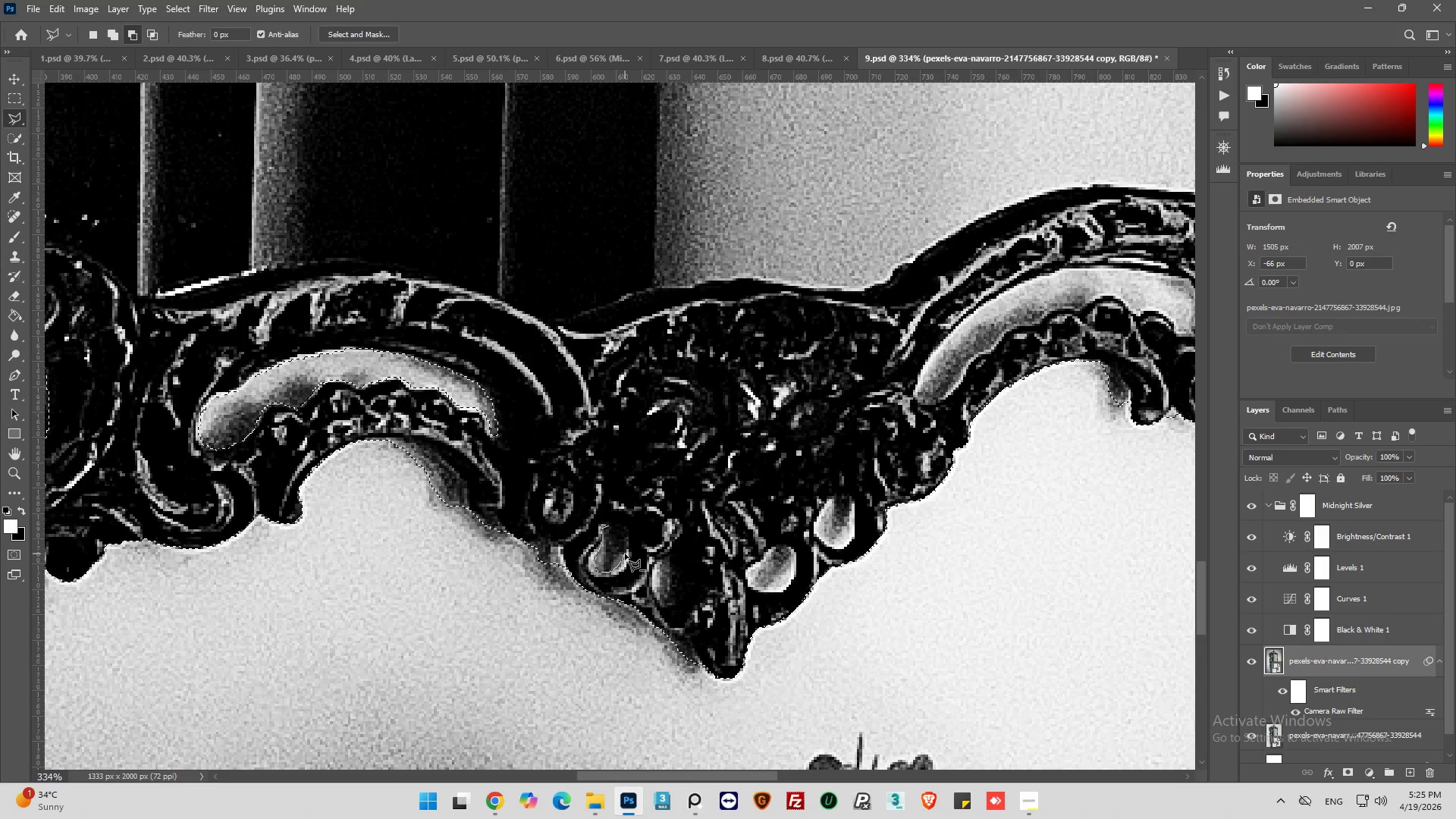 
left_click([625, 552])
 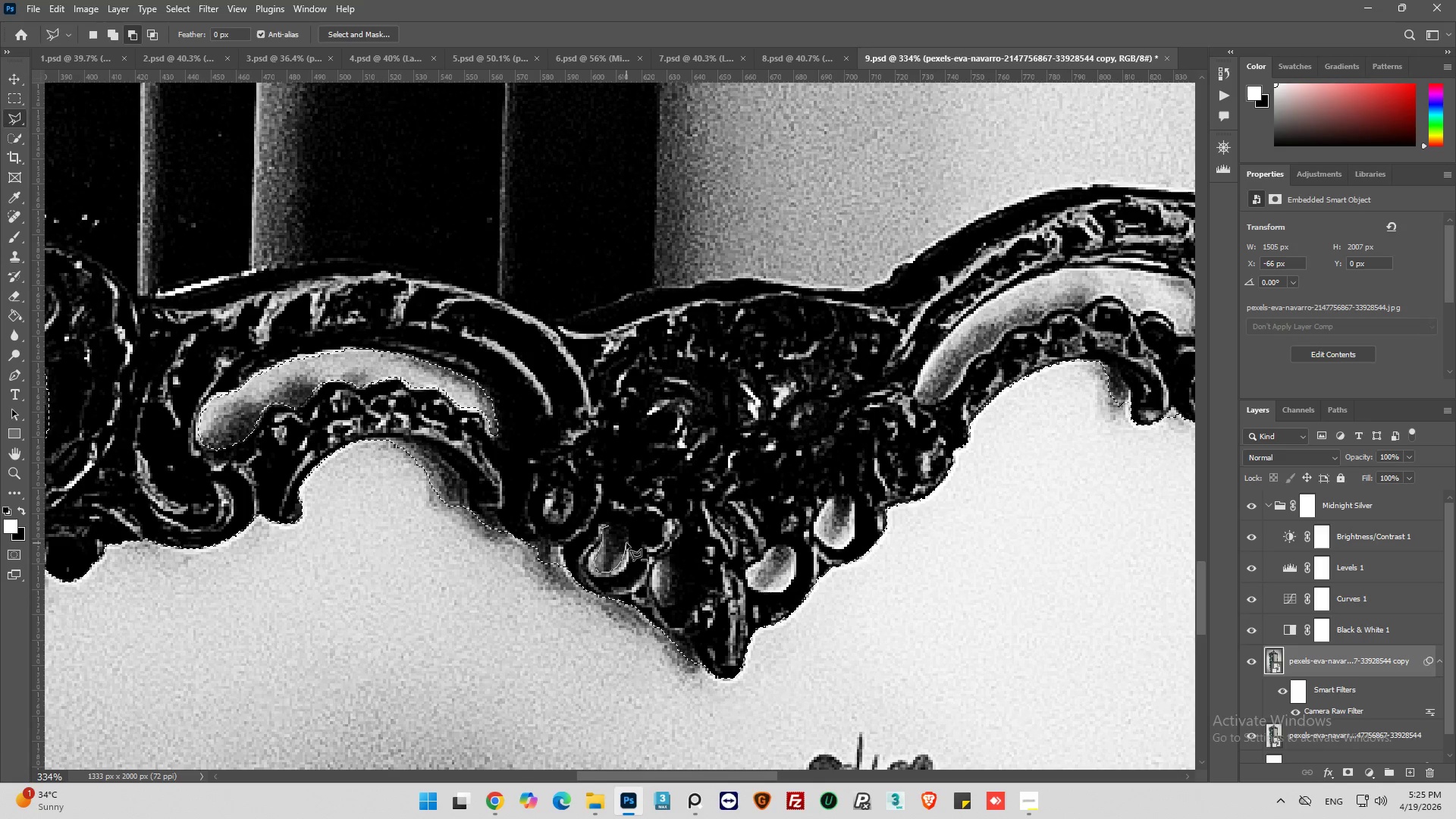 
left_click([626, 543])
 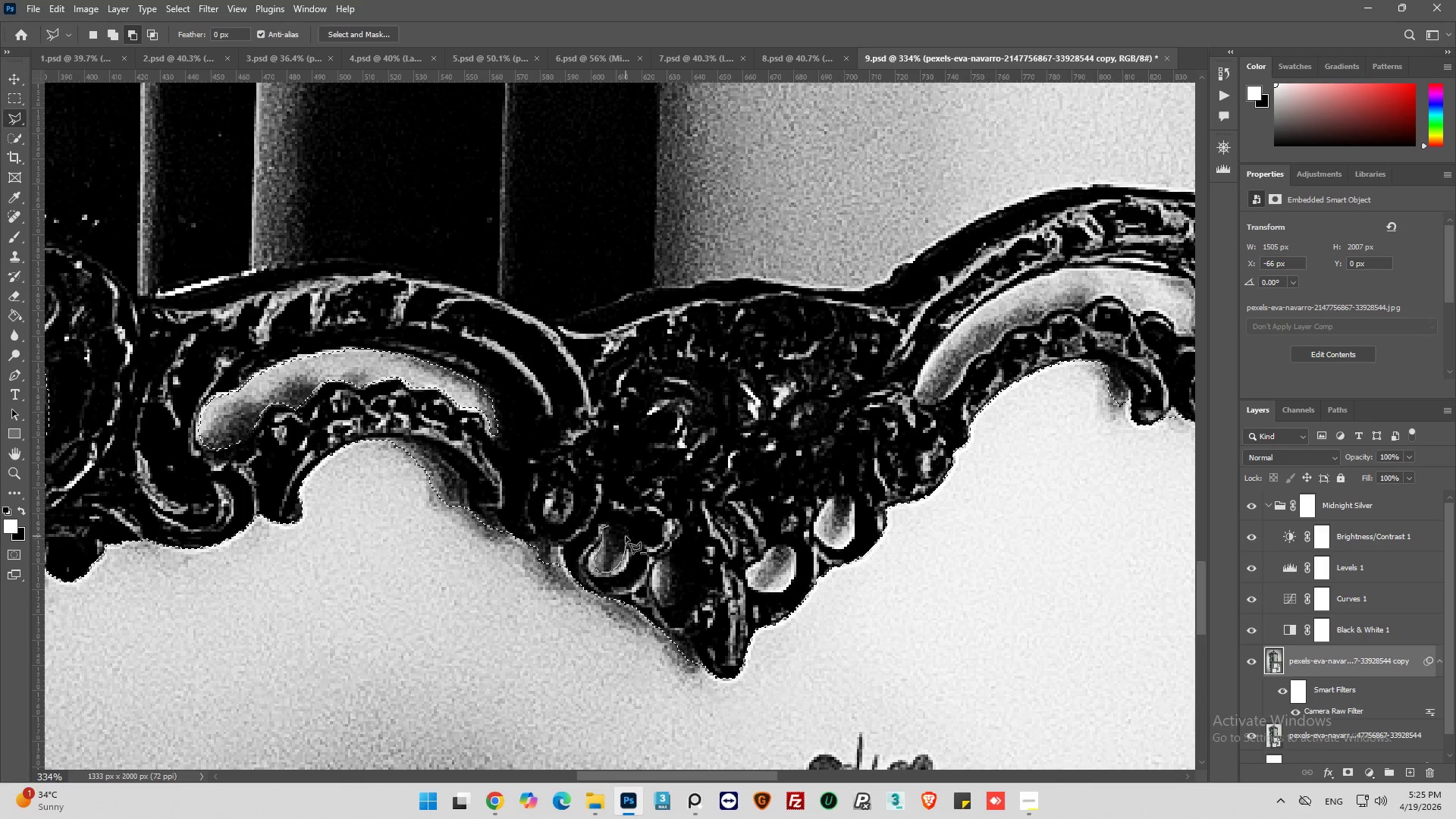 
left_click([625, 532])
 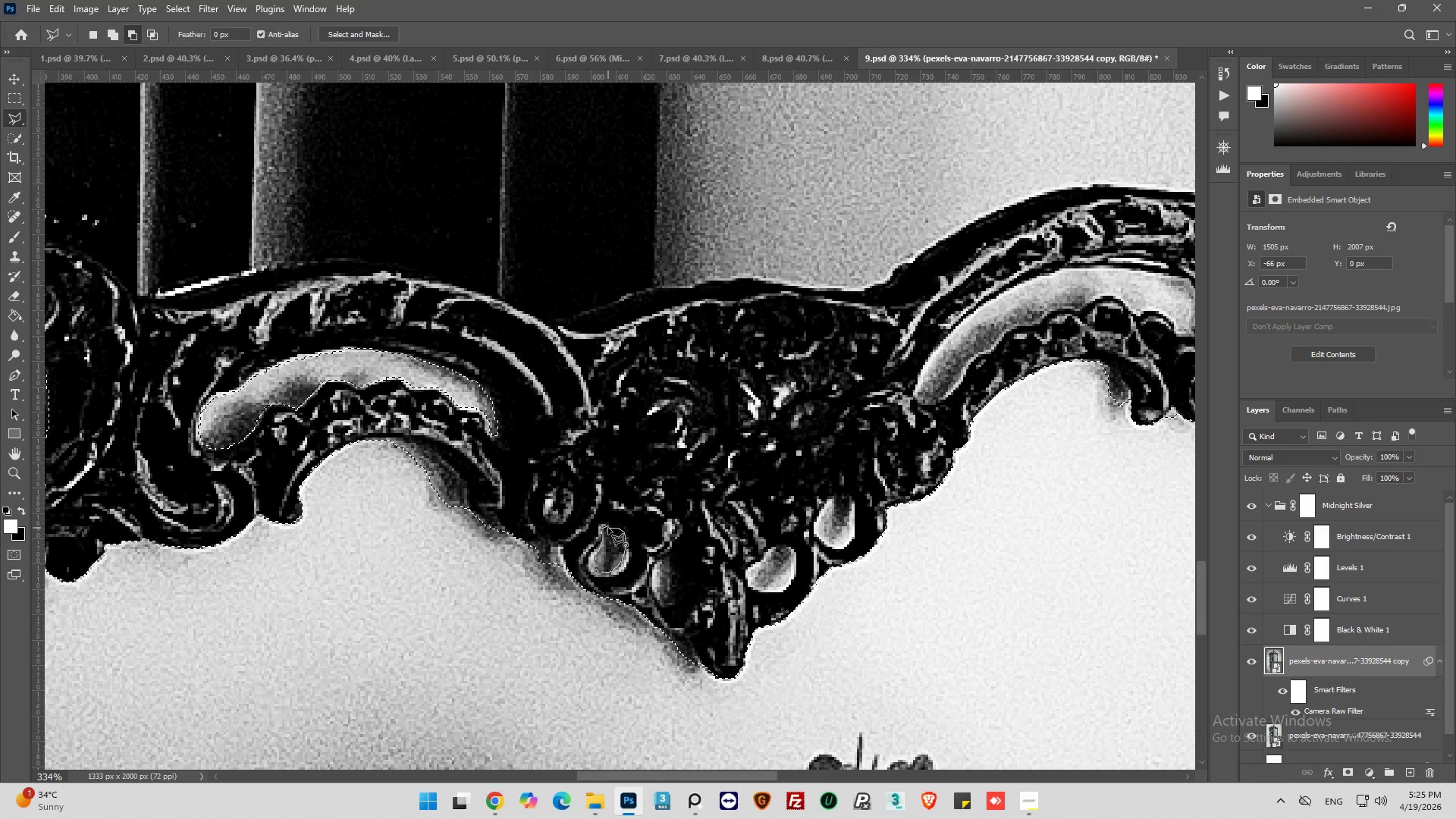 
left_click([608, 527])
 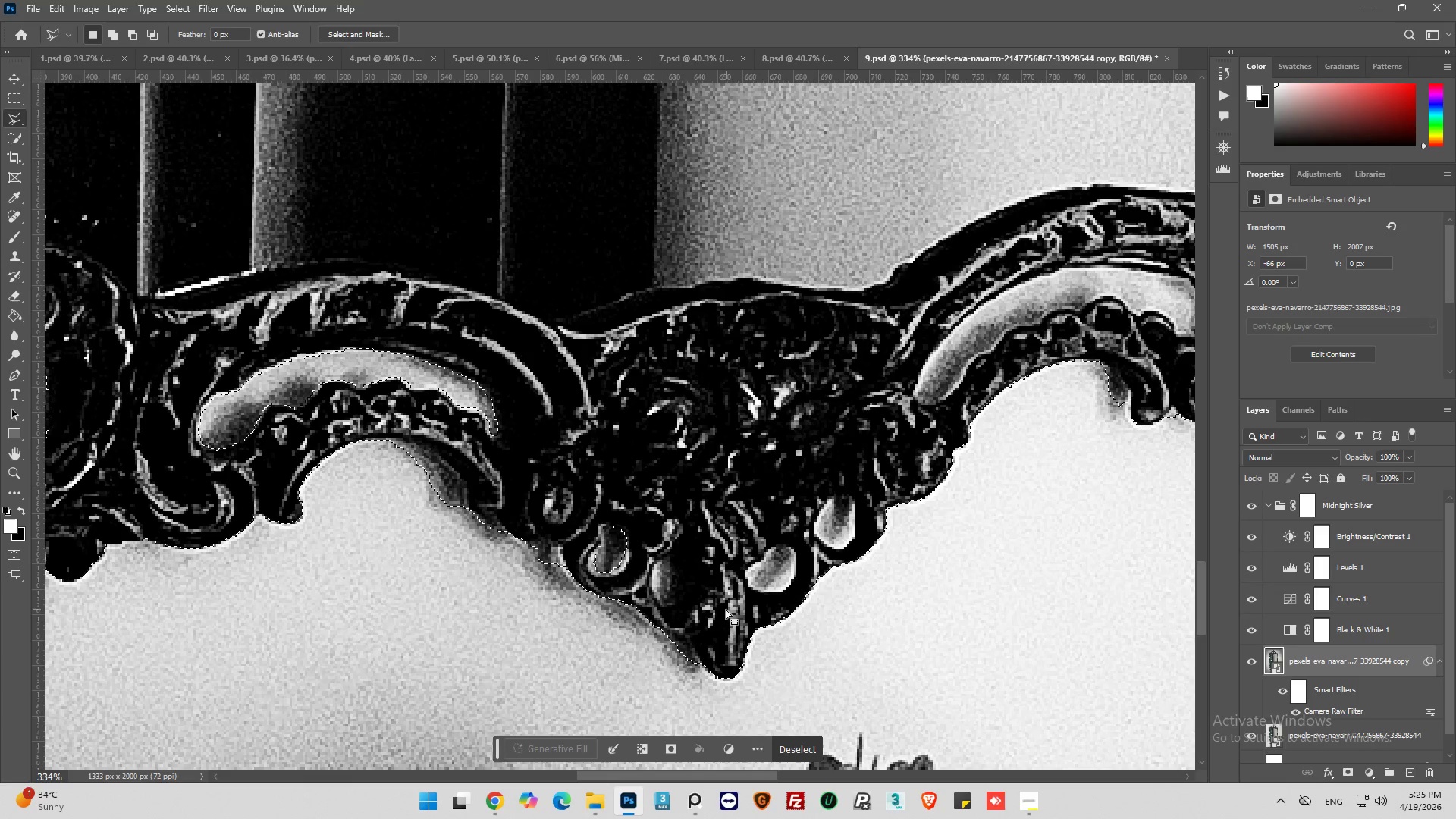 
hold_key(key=AltLeft, duration=0.98)
left_click([670, 557])
 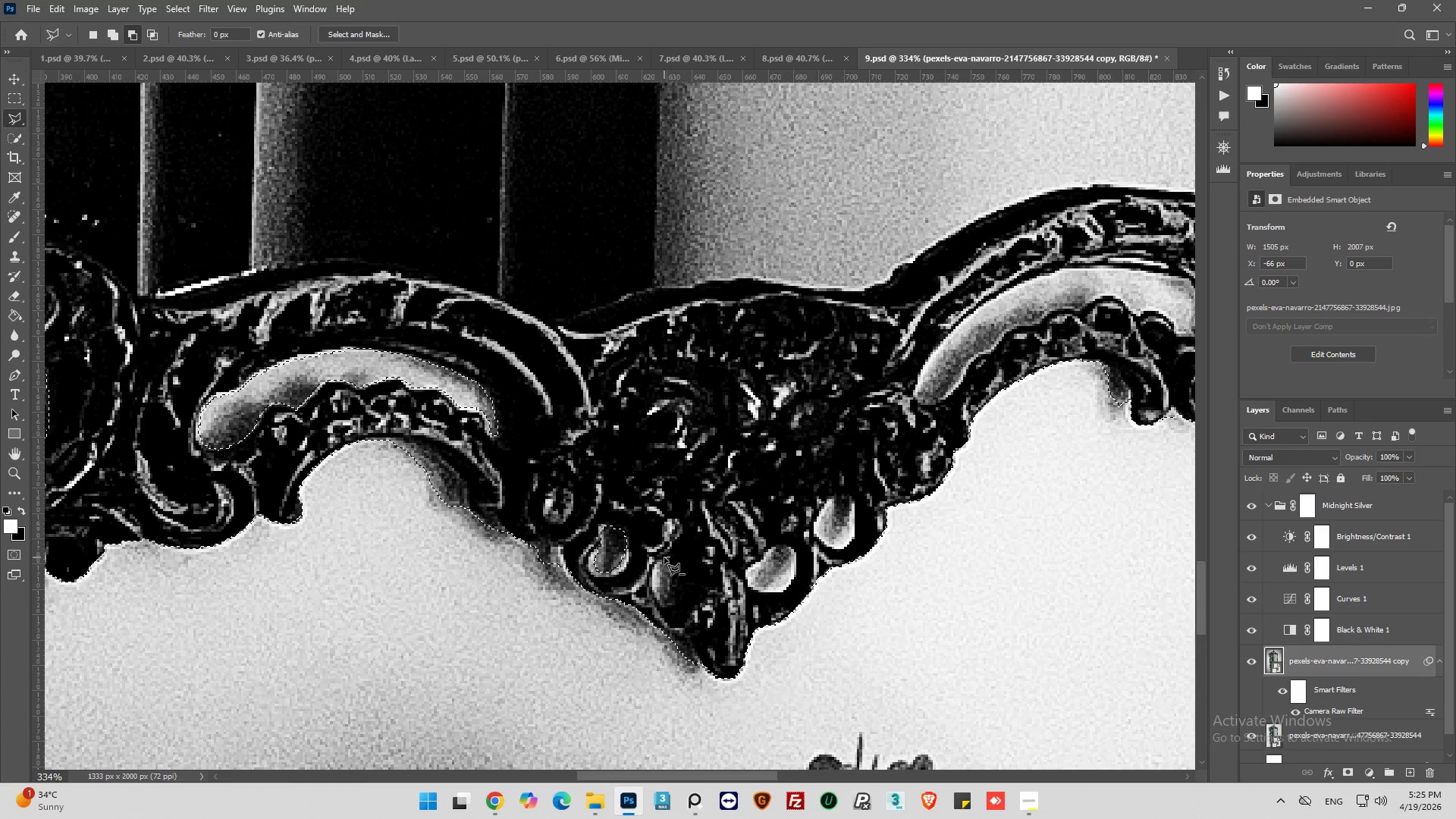 
left_click_drag(start_coordinate=[664, 557], to_coordinate=[657, 560])
 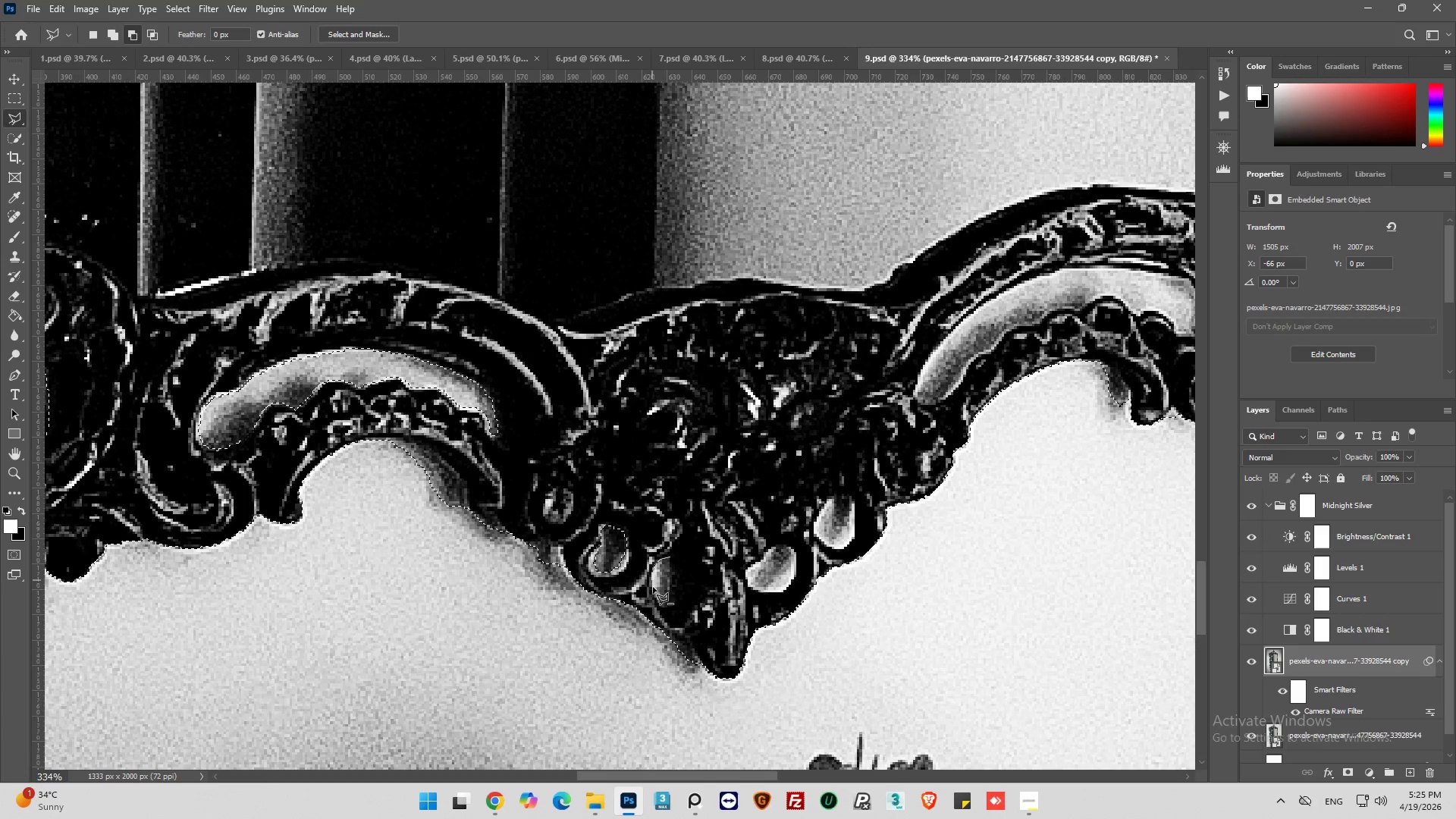 
left_click_drag(start_coordinate=[653, 589], to_coordinate=[658, 592])
 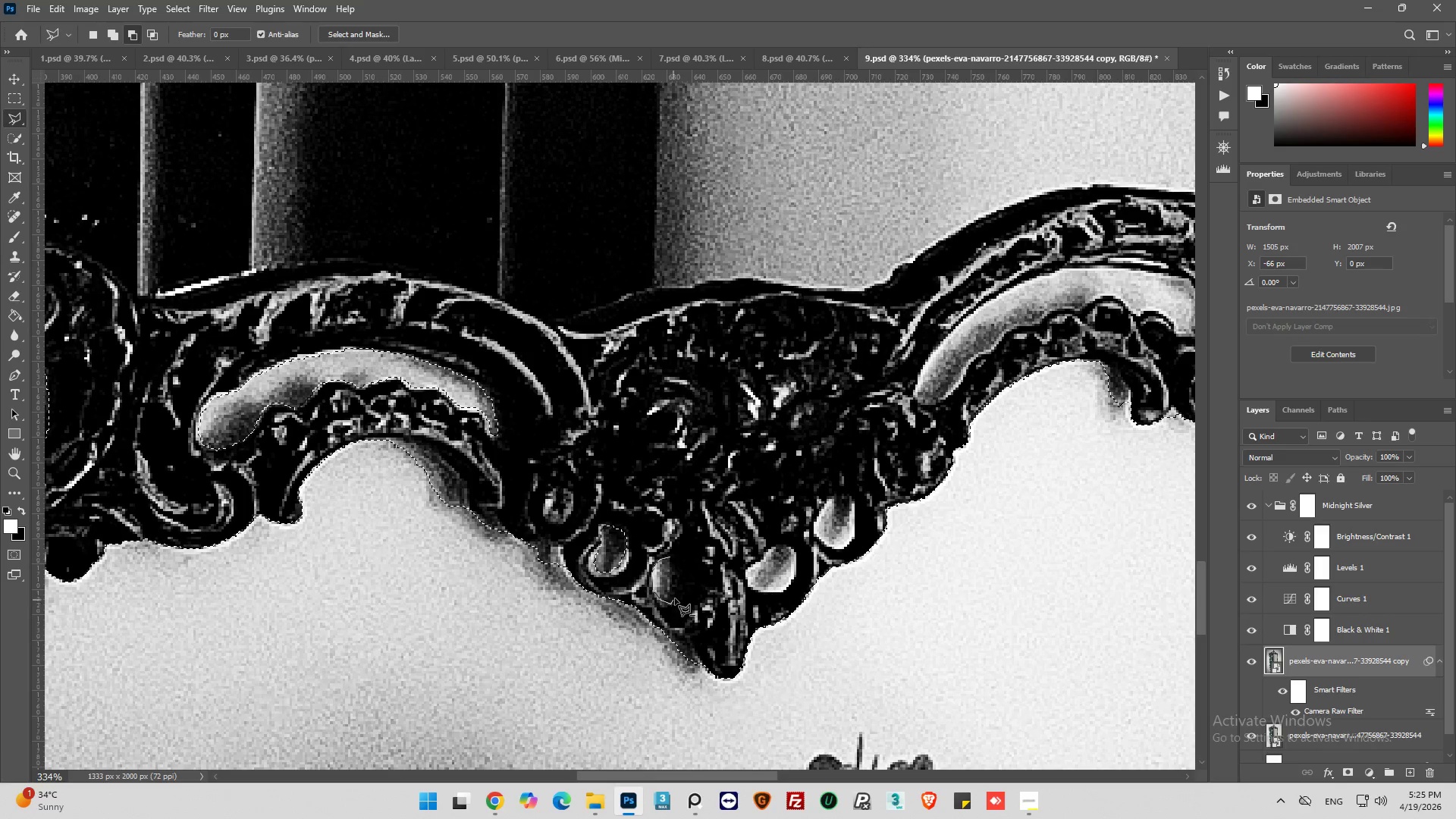 
left_click_drag(start_coordinate=[675, 592], to_coordinate=[675, 587])
 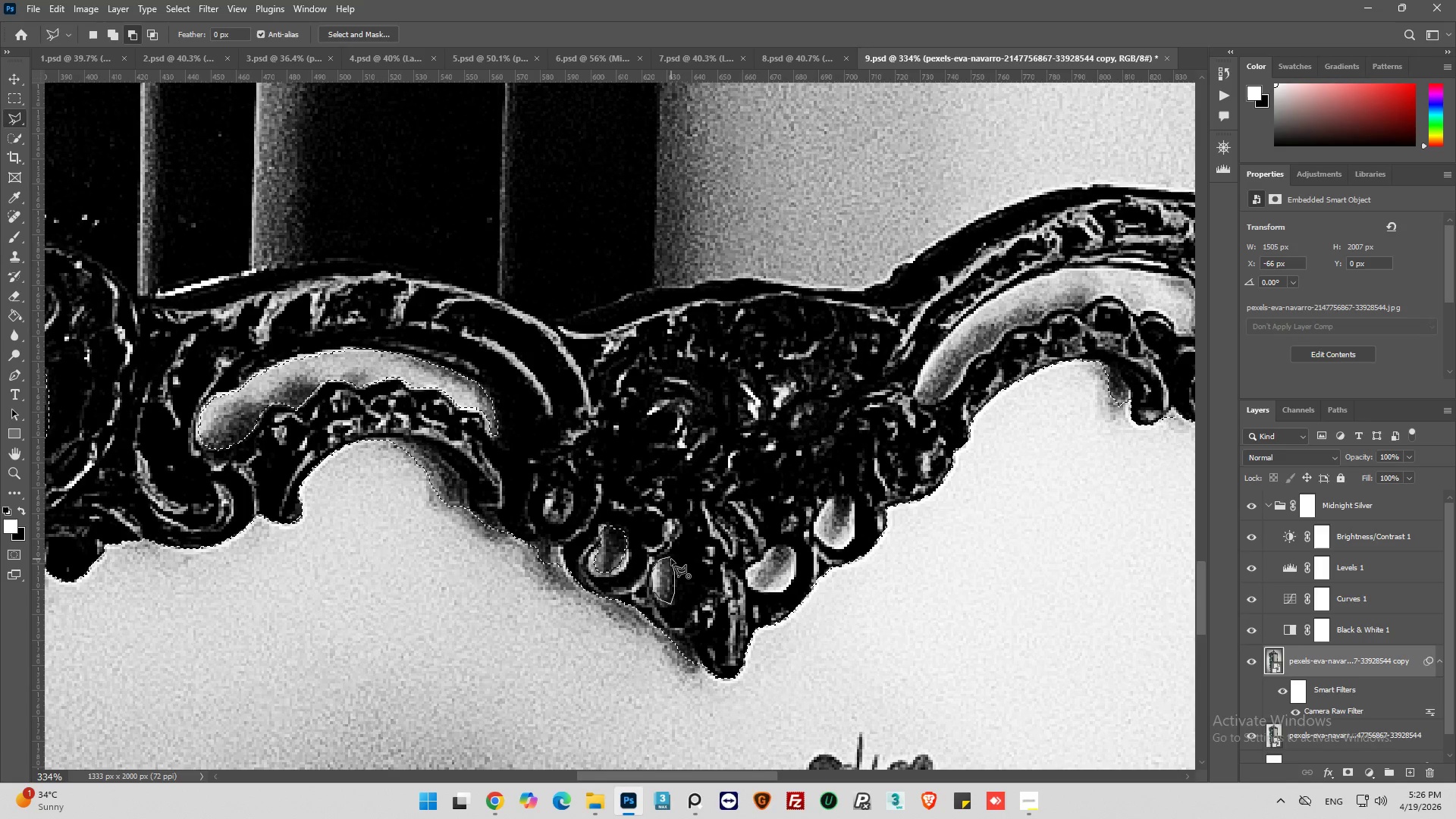 
left_click([671, 558])
 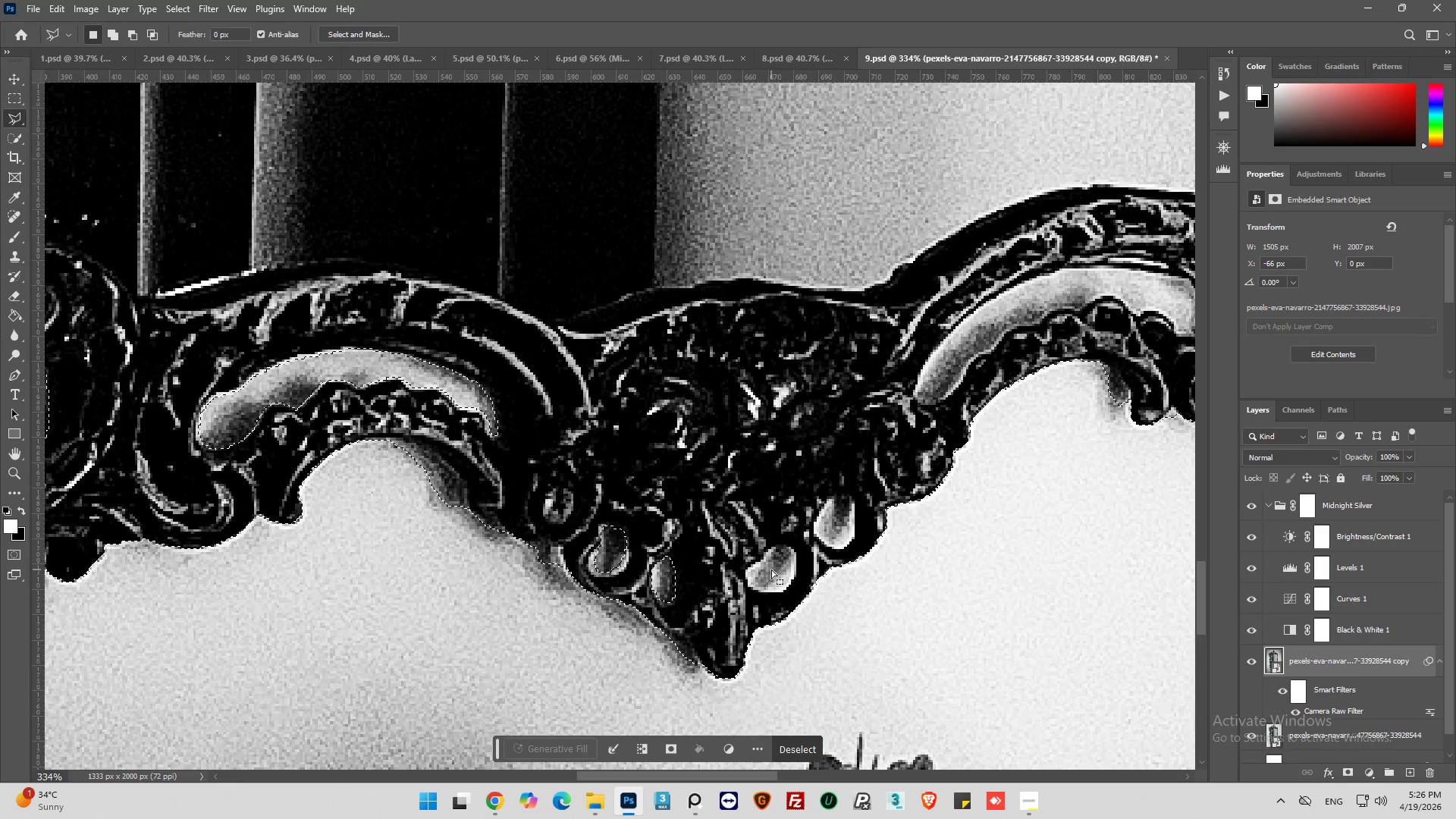 
hold_key(key=AltLeft, duration=1.14)
left_click([767, 556])
 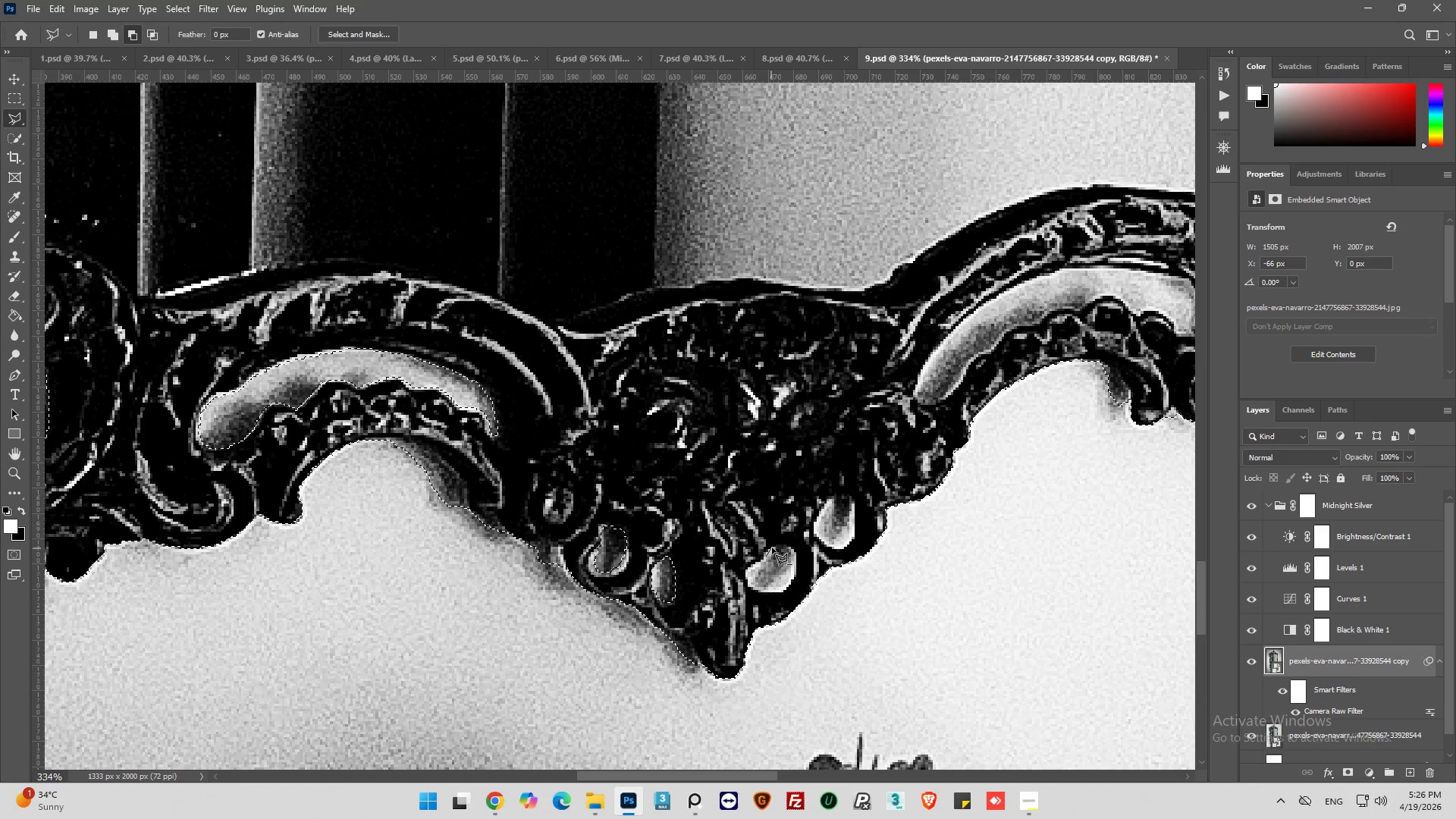 
left_click([774, 547])
 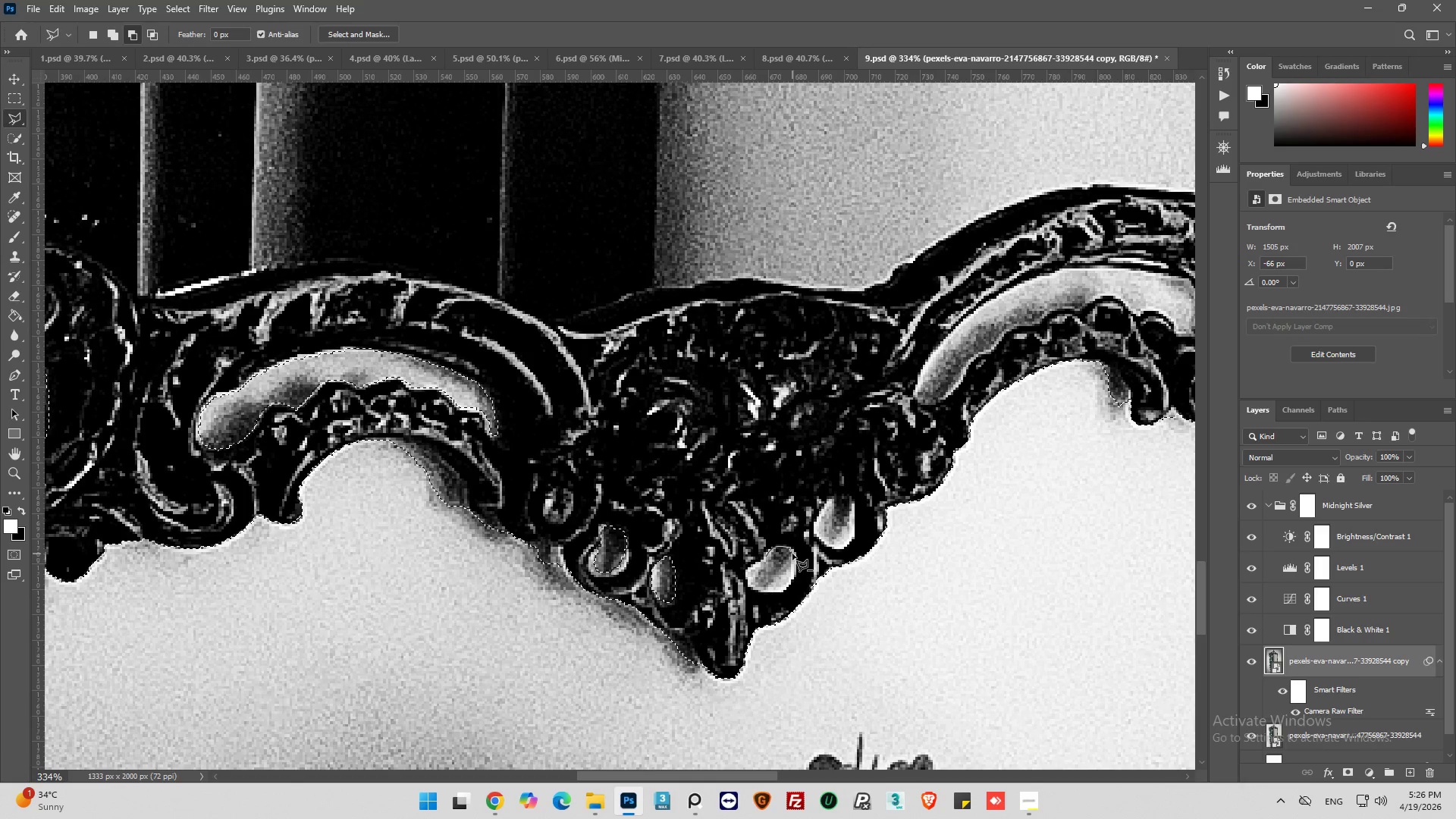 
left_click_drag(start_coordinate=[792, 569], to_coordinate=[792, 576])
 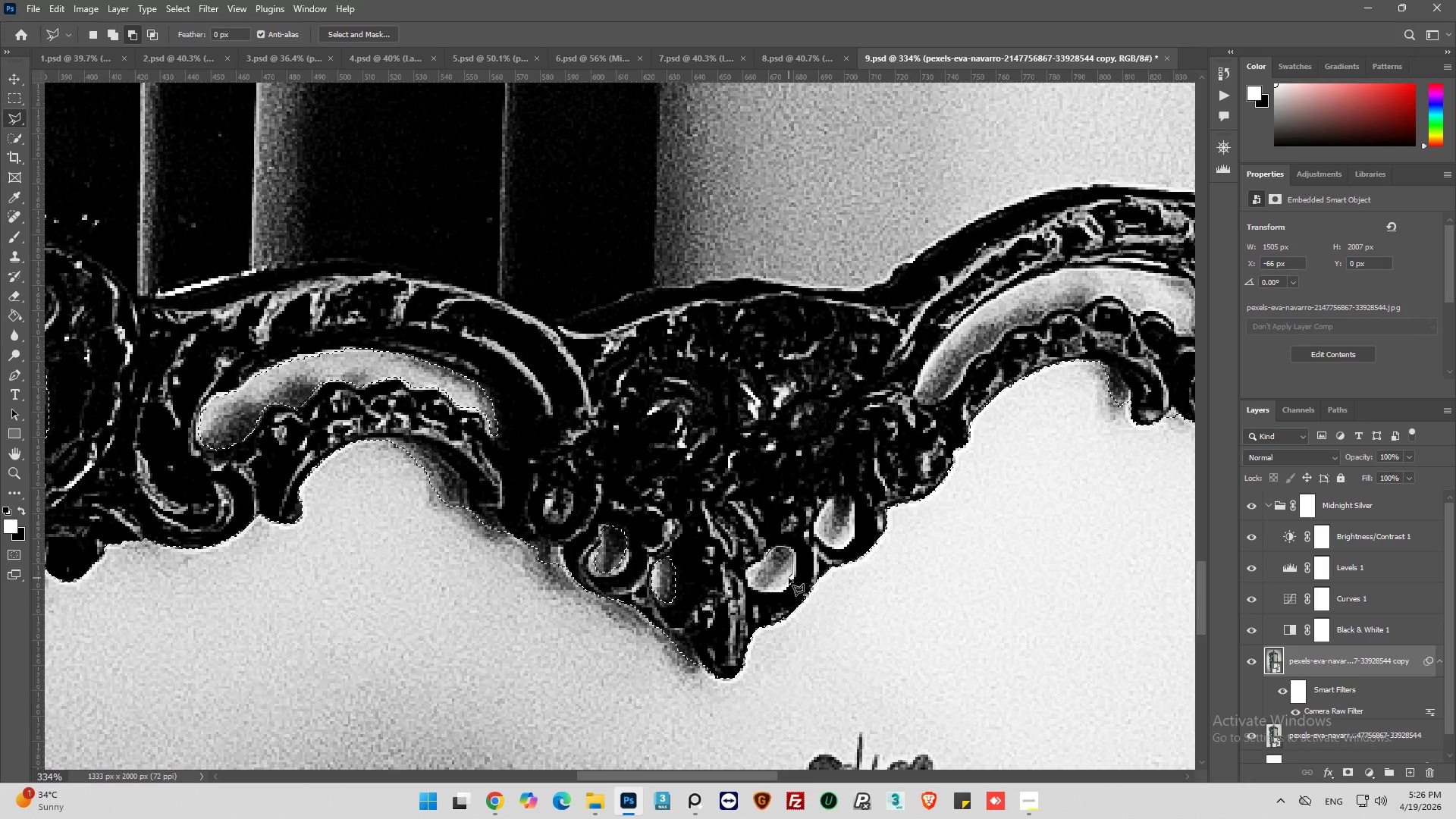 
left_click_drag(start_coordinate=[789, 578], to_coordinate=[783, 584])
 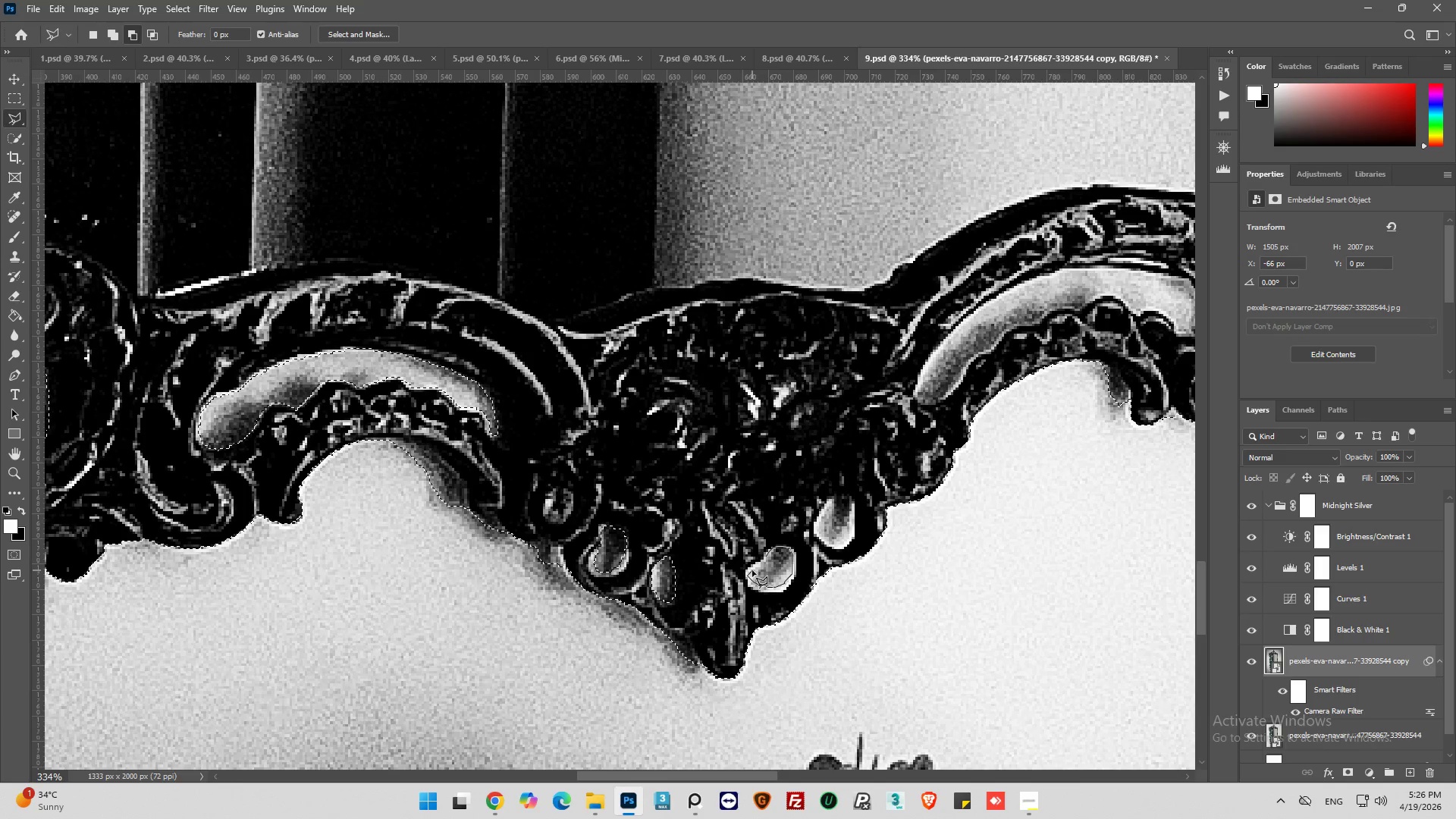 
wait(5.97)
 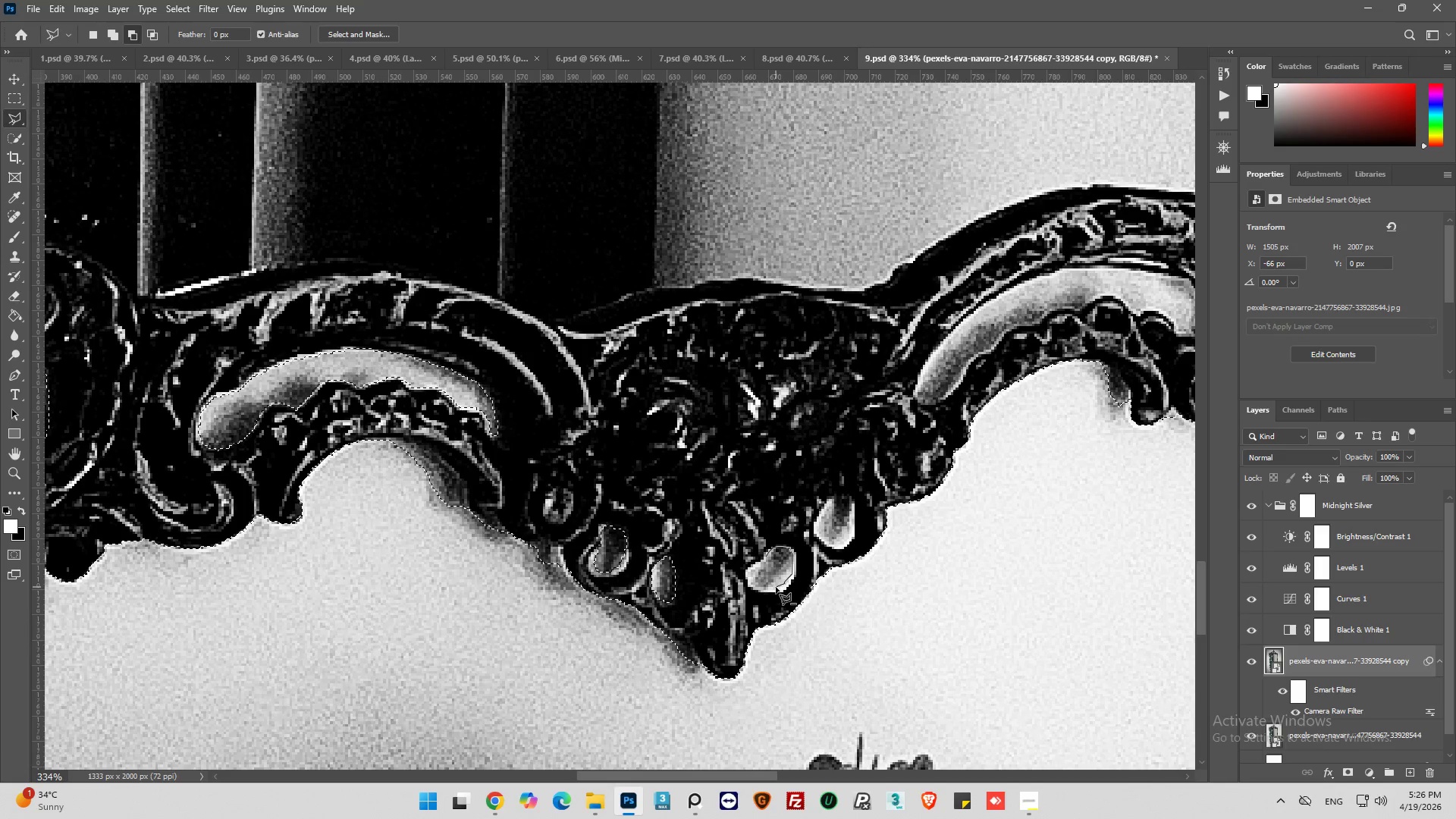 
left_click([766, 561])
 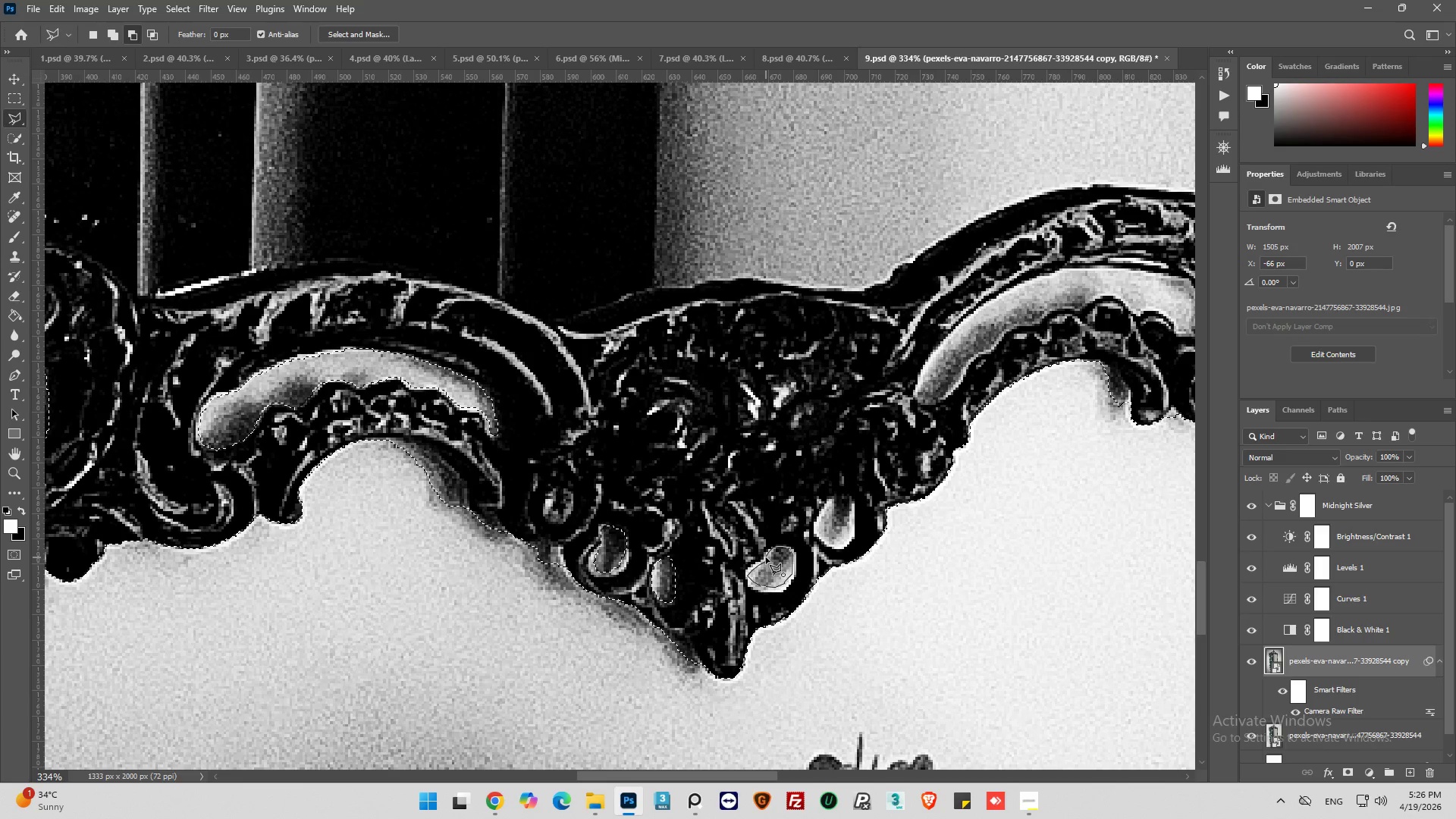 
left_click([766, 557])
 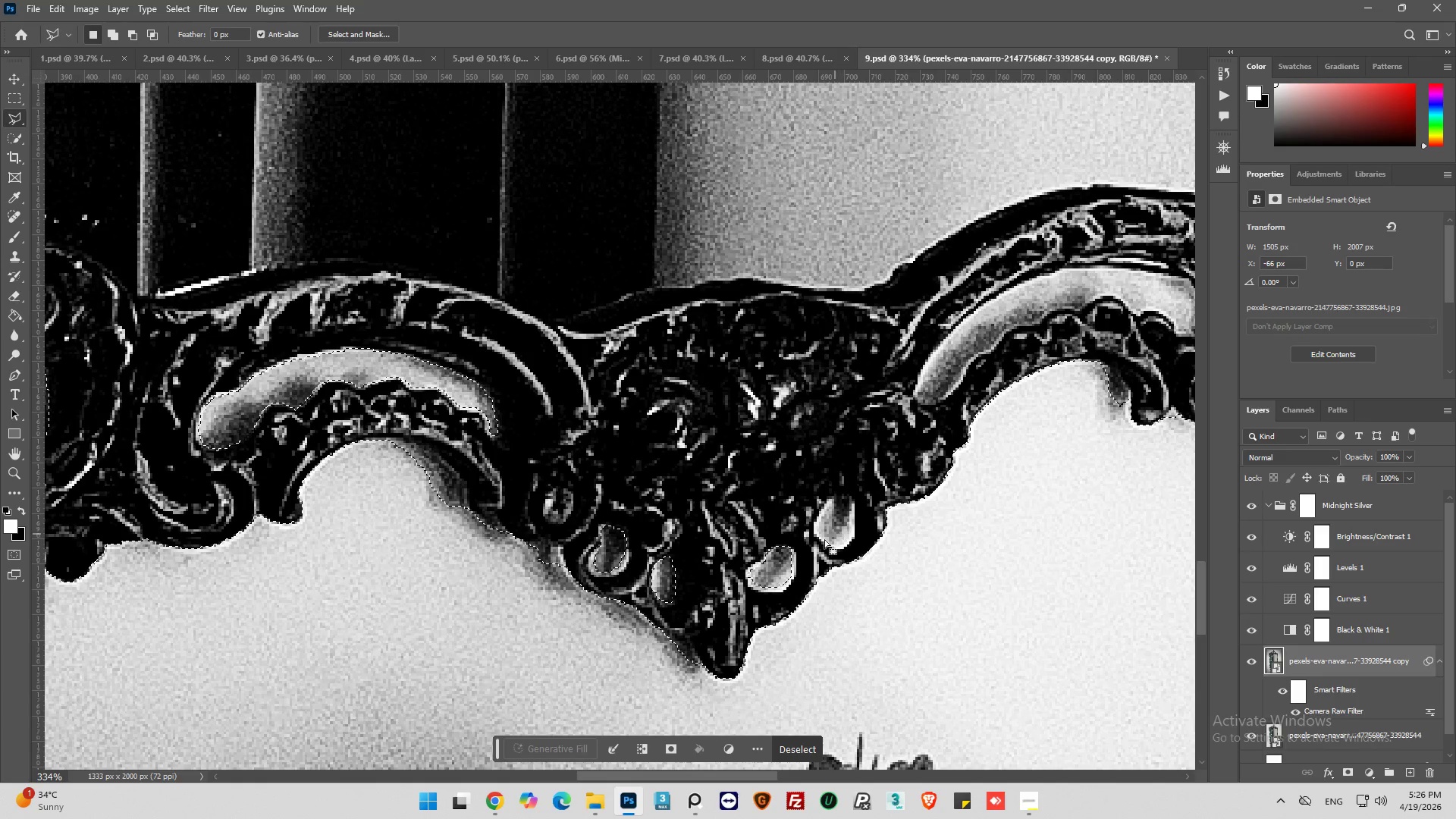 
key(Alt+AltLeft)
 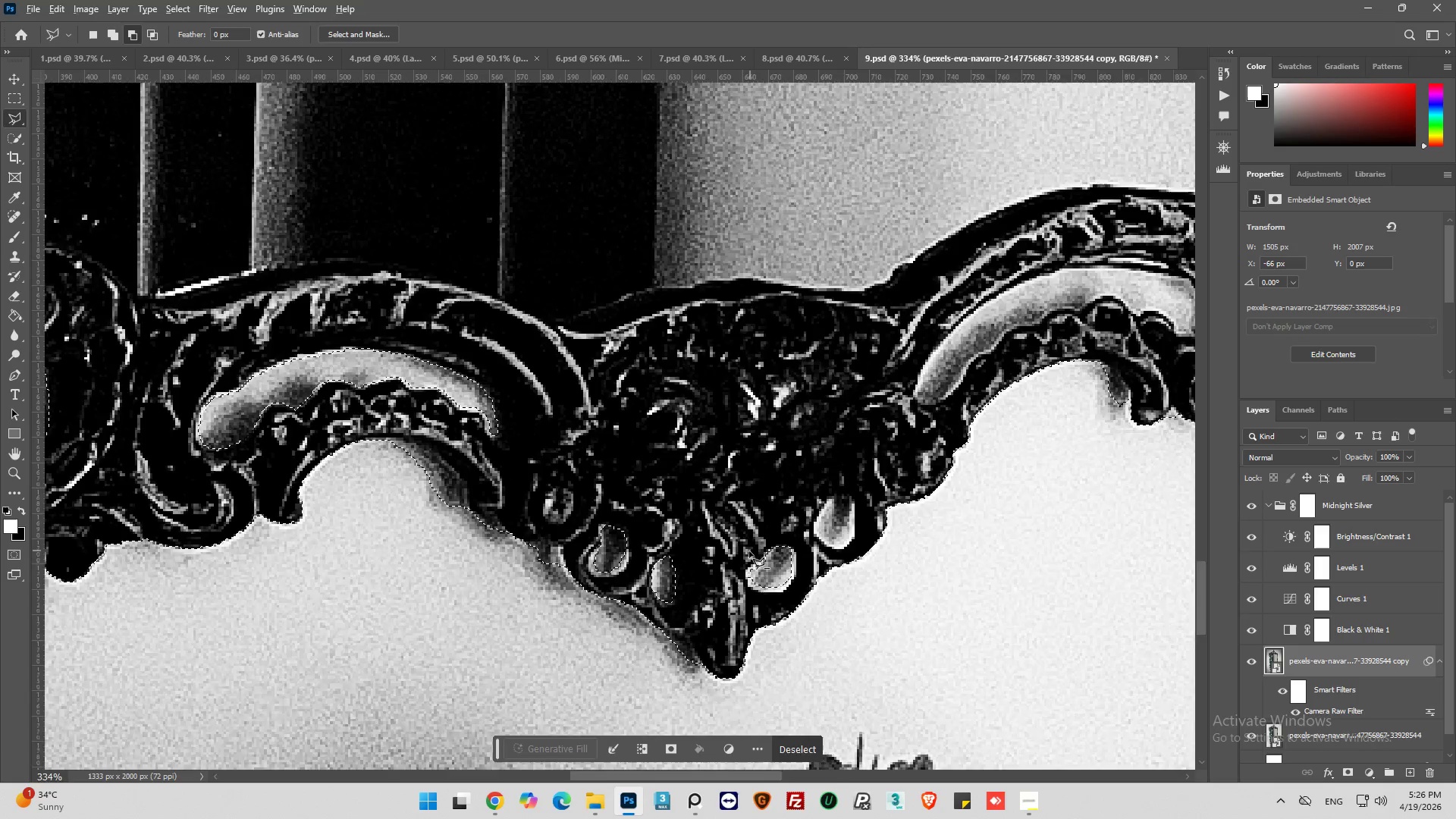 
scroll: coordinate [748, 551], scroll_direction: down, amount: 4.0
 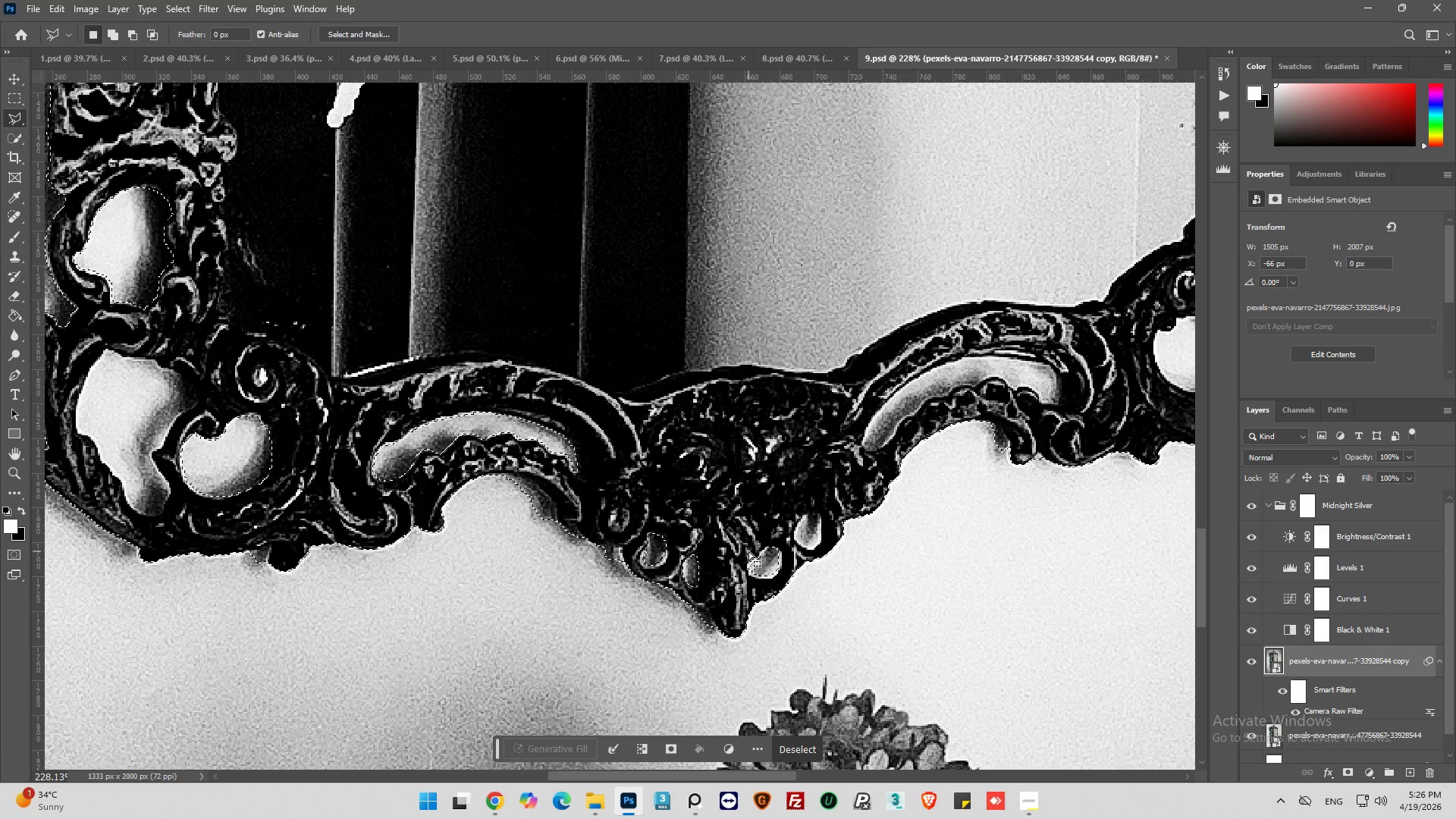 
key(Alt+AltLeft)
 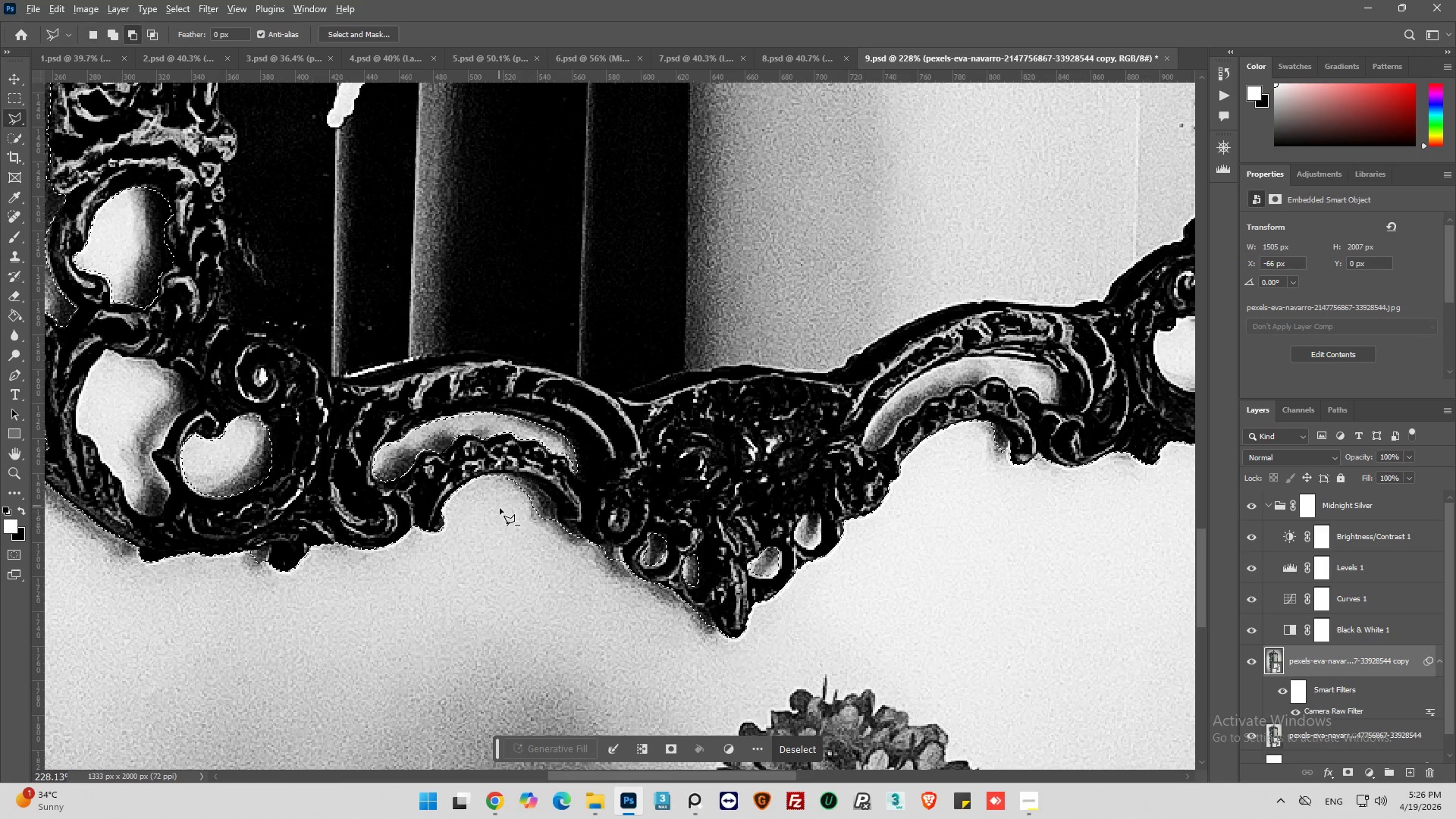 
scroll: coordinate [507, 509], scroll_direction: up, amount: 3.0
 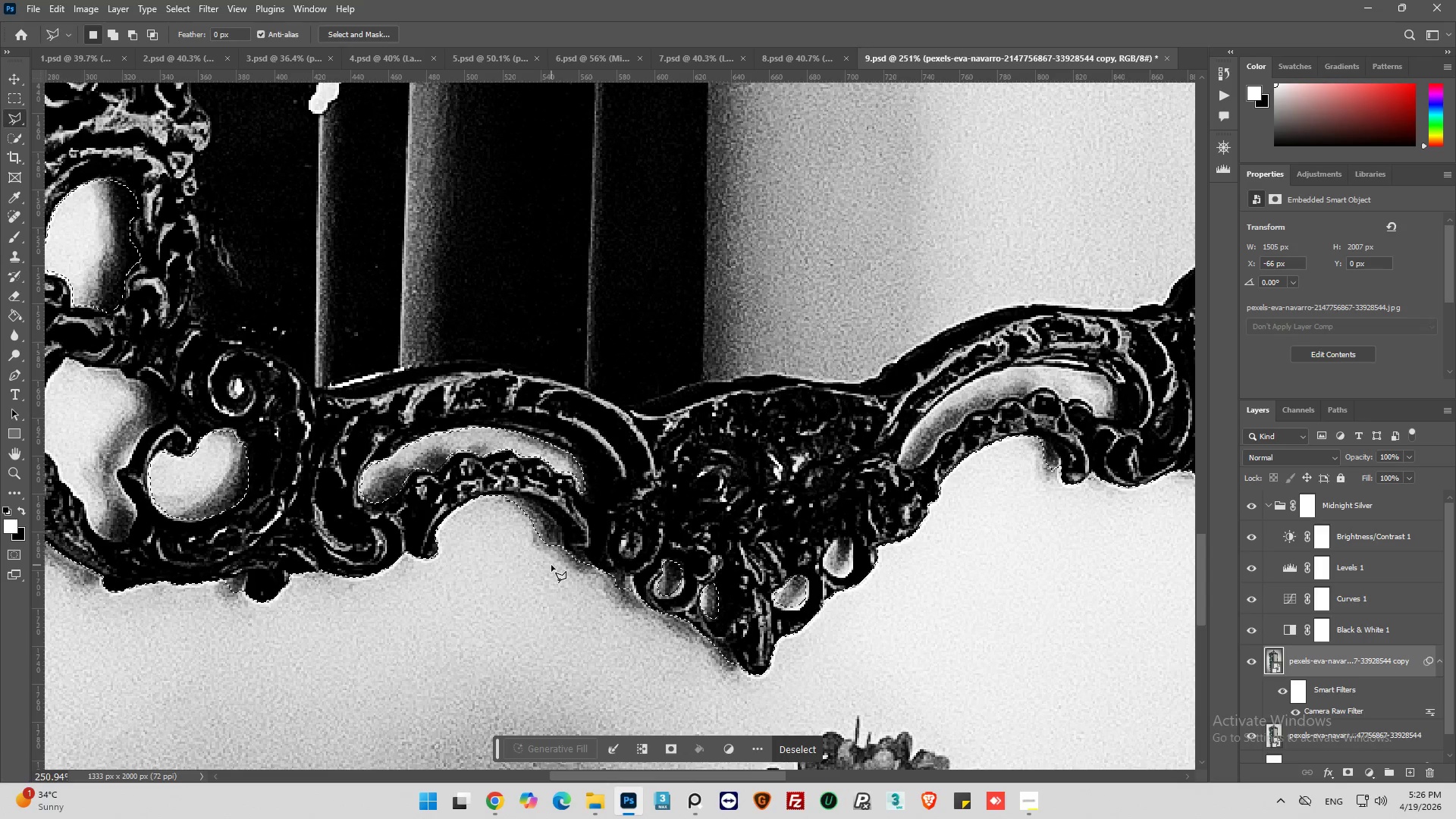 
hold_key(key=AltLeft, duration=0.66)
 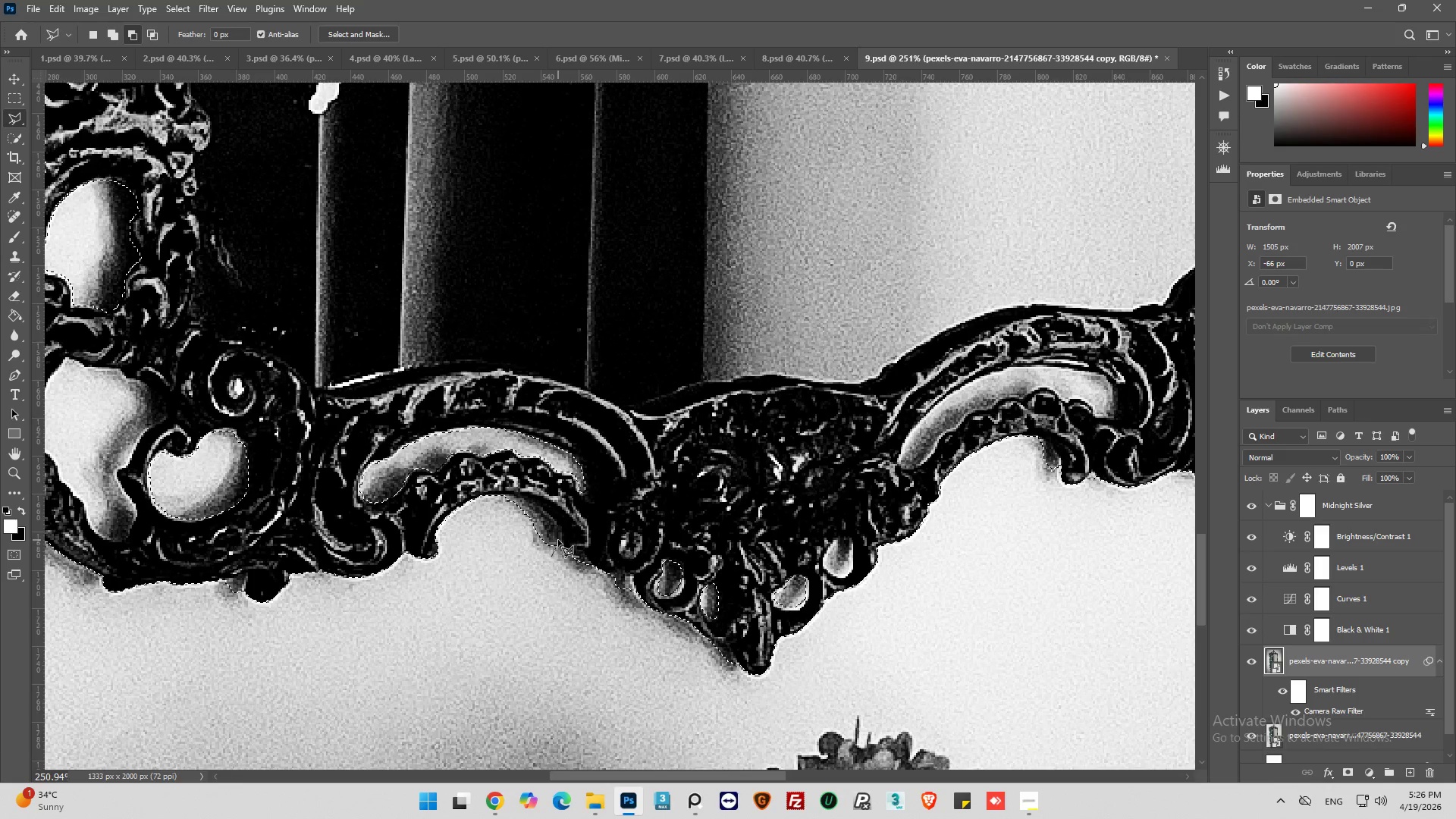 
left_click([558, 537])
 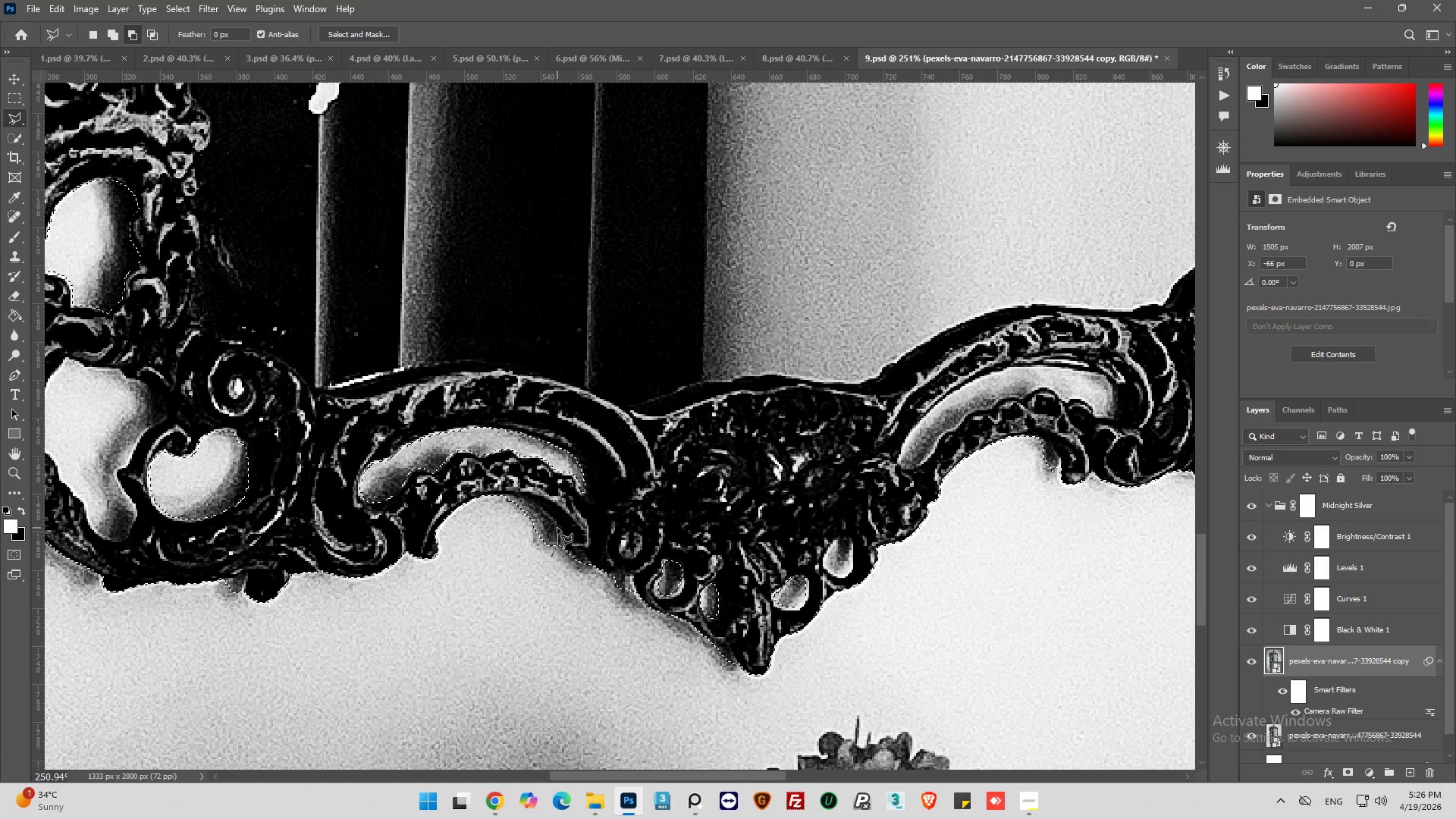 
left_click([557, 527])
 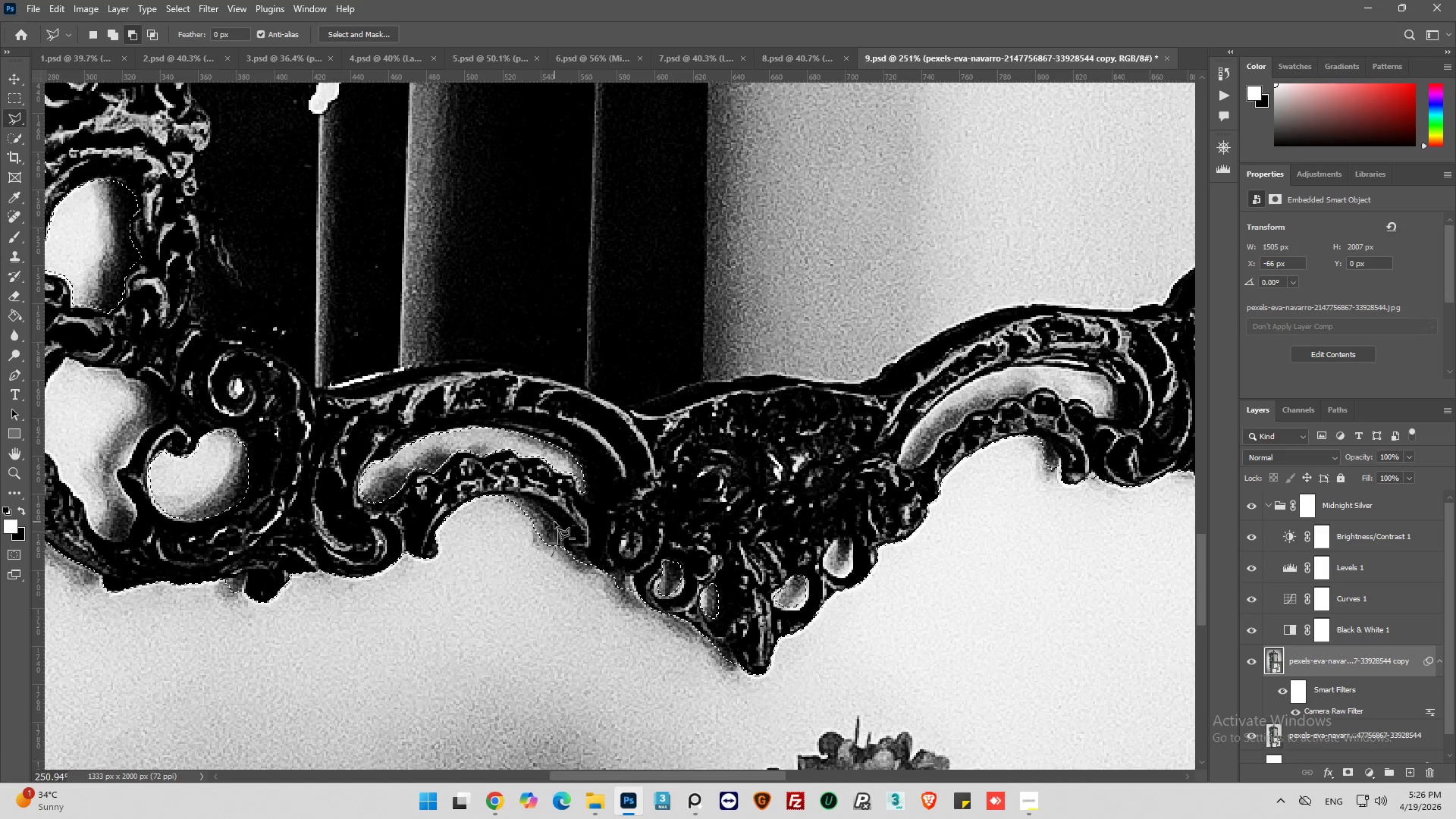 
left_click([554, 522])
 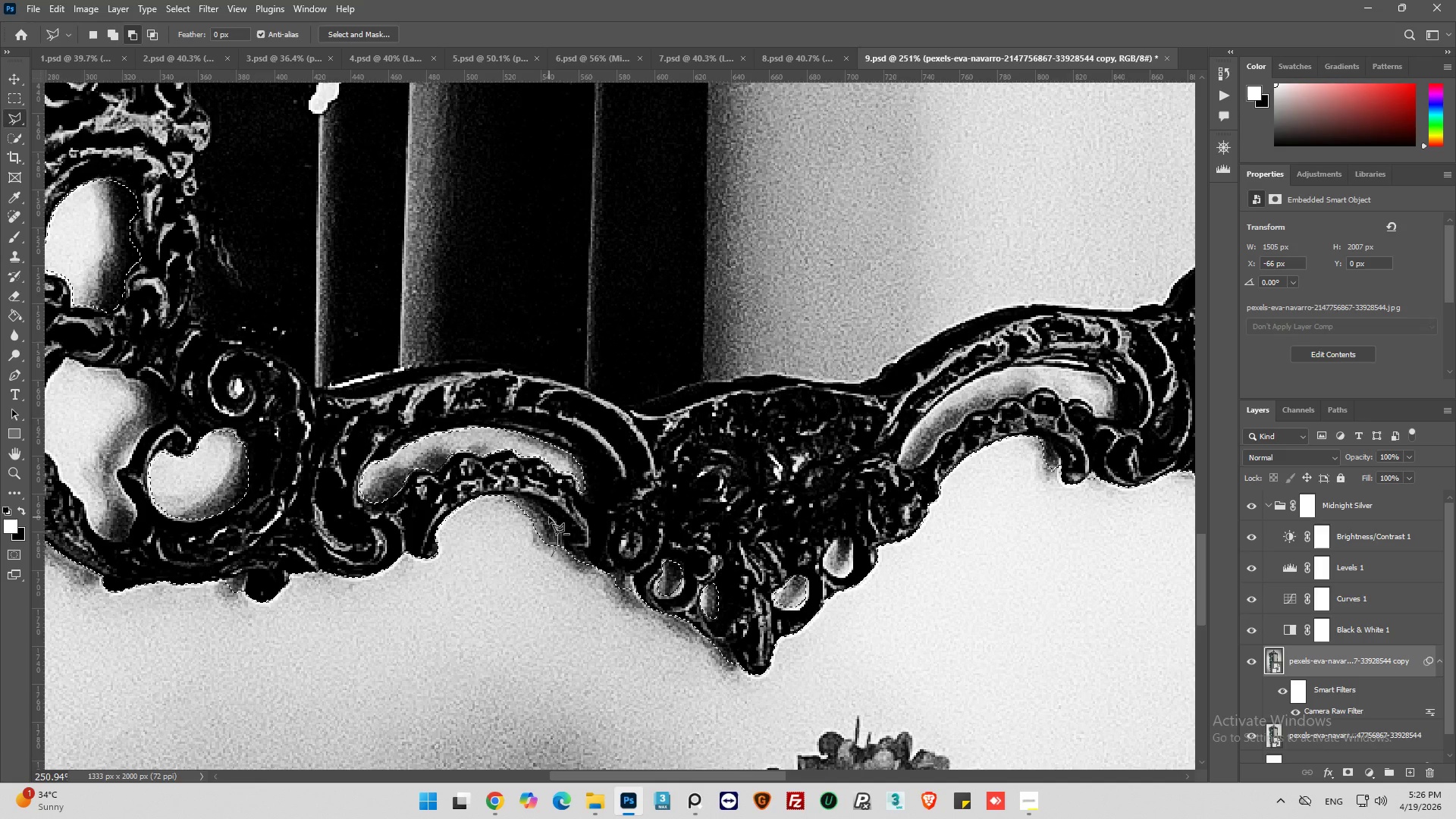 
left_click([549, 517])
 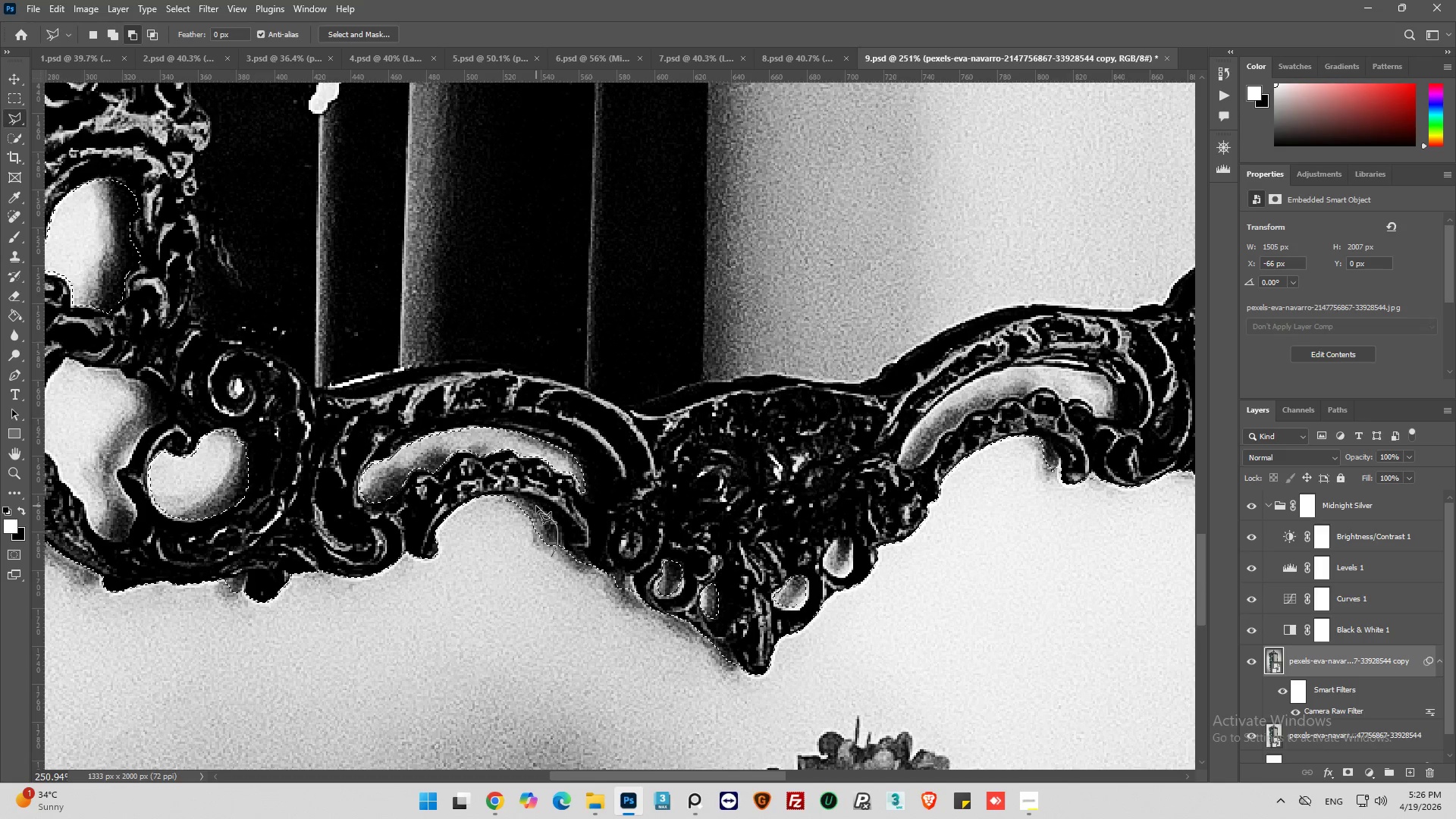 
left_click([536, 506])
 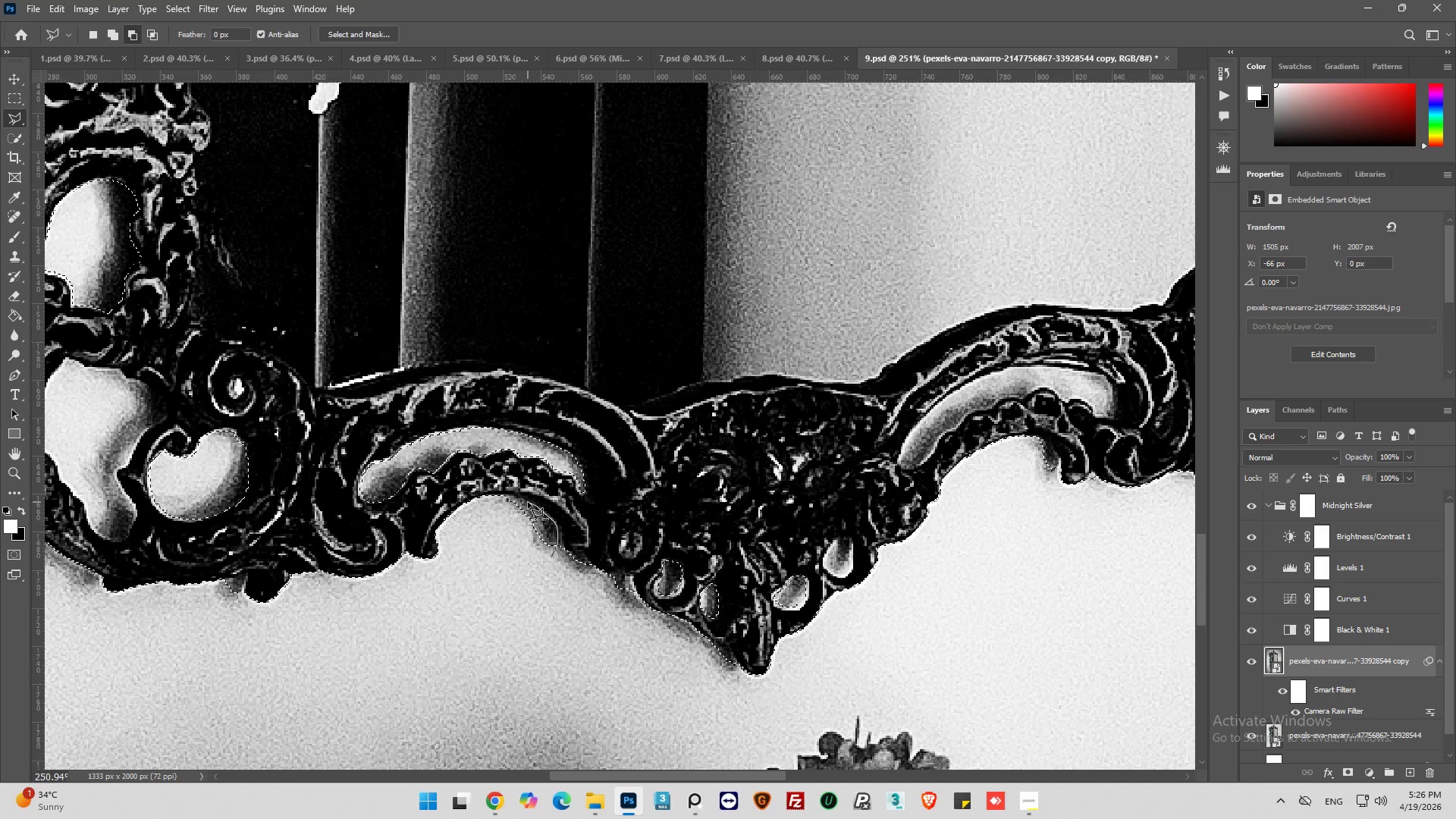 
left_click([528, 502])
 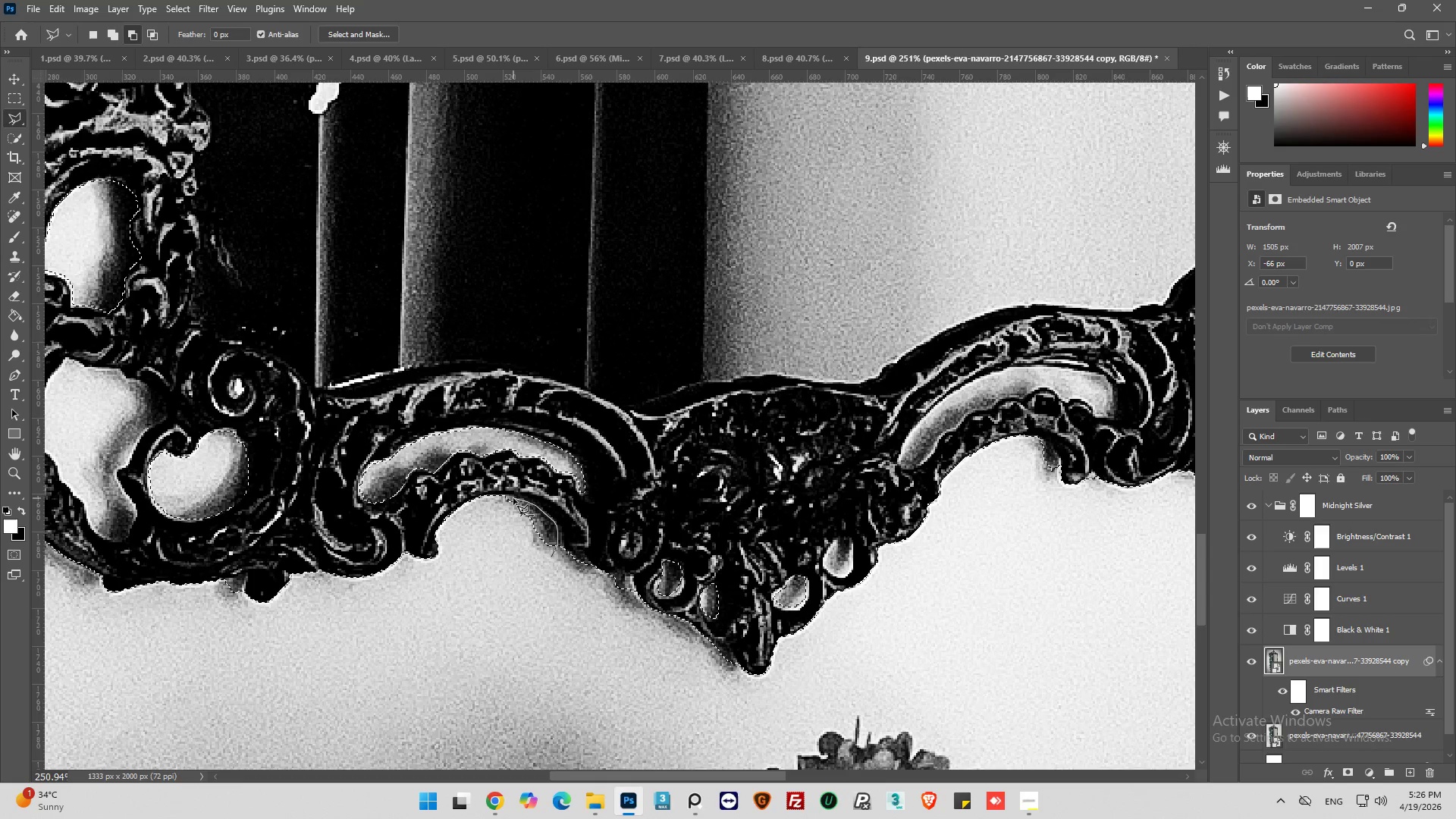 
left_click([513, 497])
 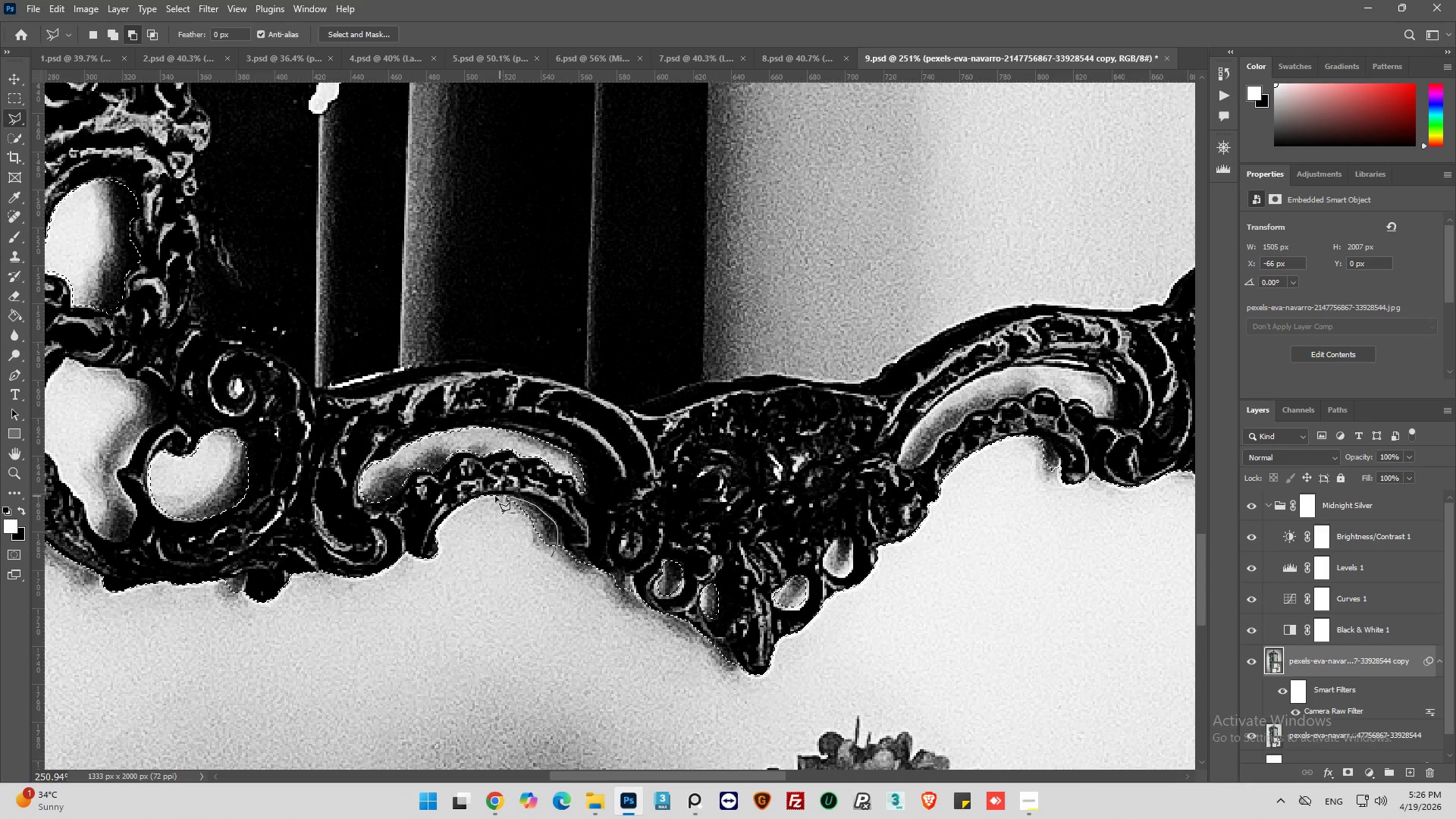 
left_click_drag(start_coordinate=[483, 501], to_coordinate=[483, 509])
 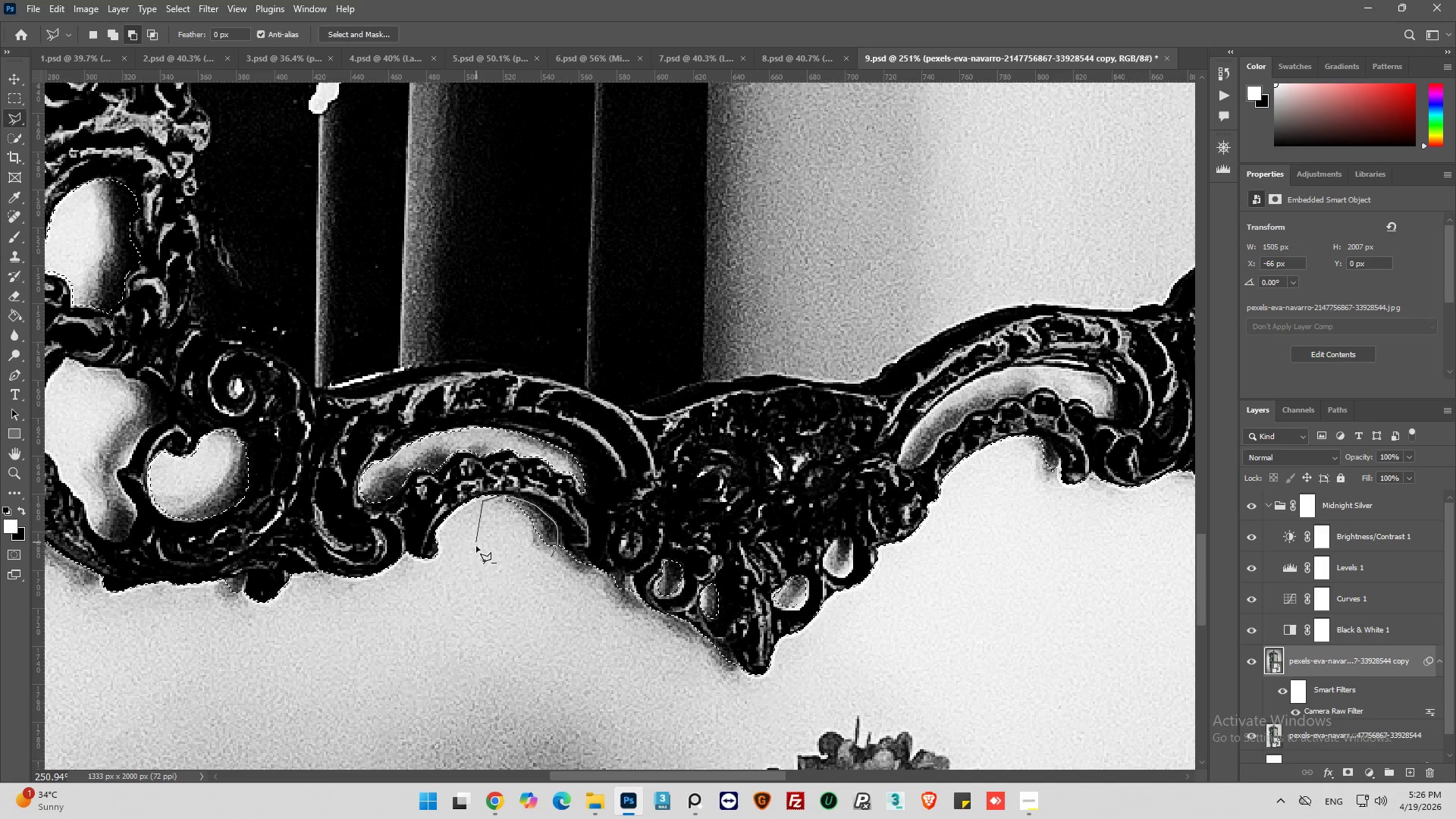 
left_click_drag(start_coordinate=[476, 544], to_coordinate=[482, 554])
 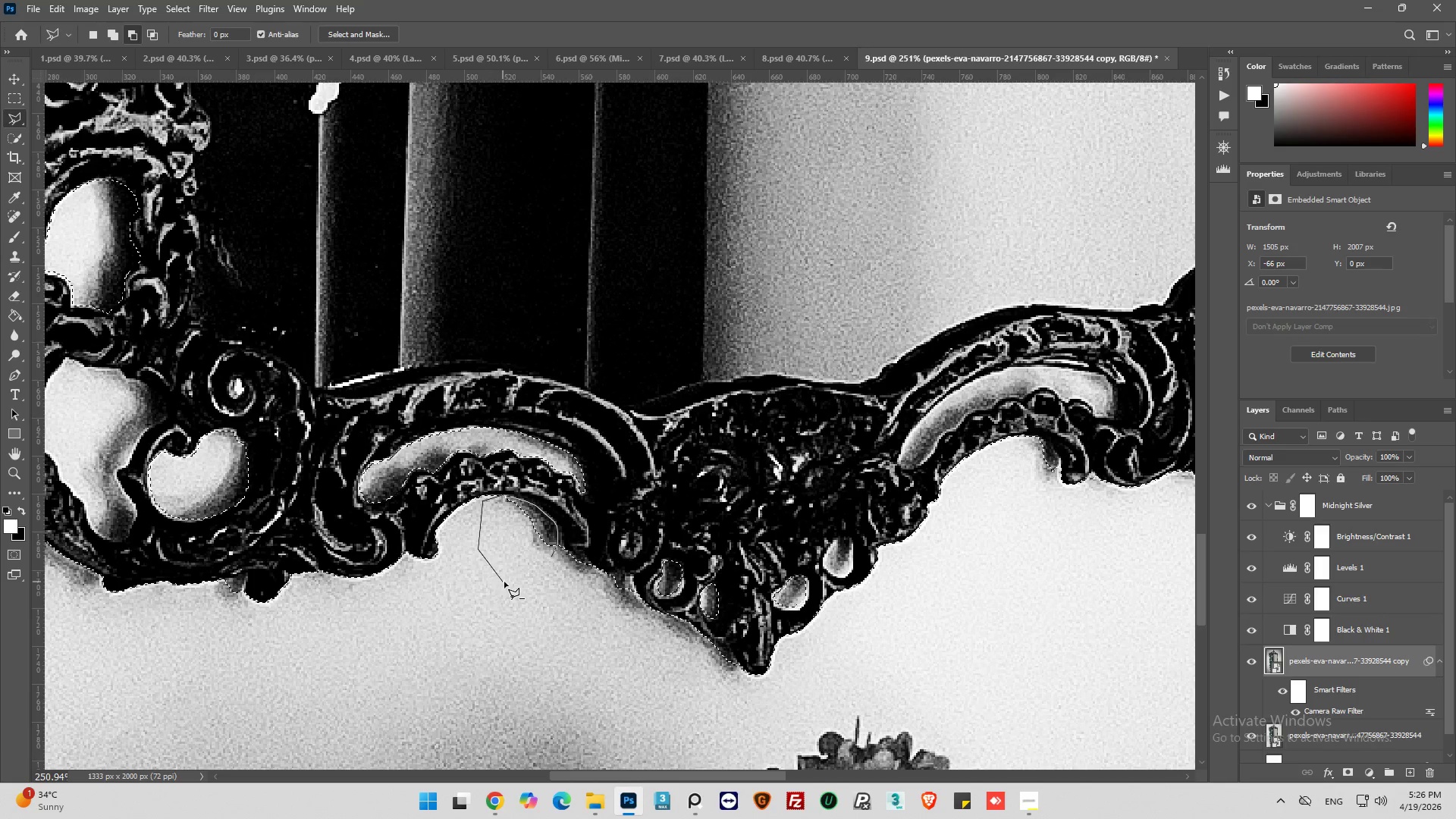 
left_click_drag(start_coordinate=[503, 582], to_coordinate=[523, 577])
 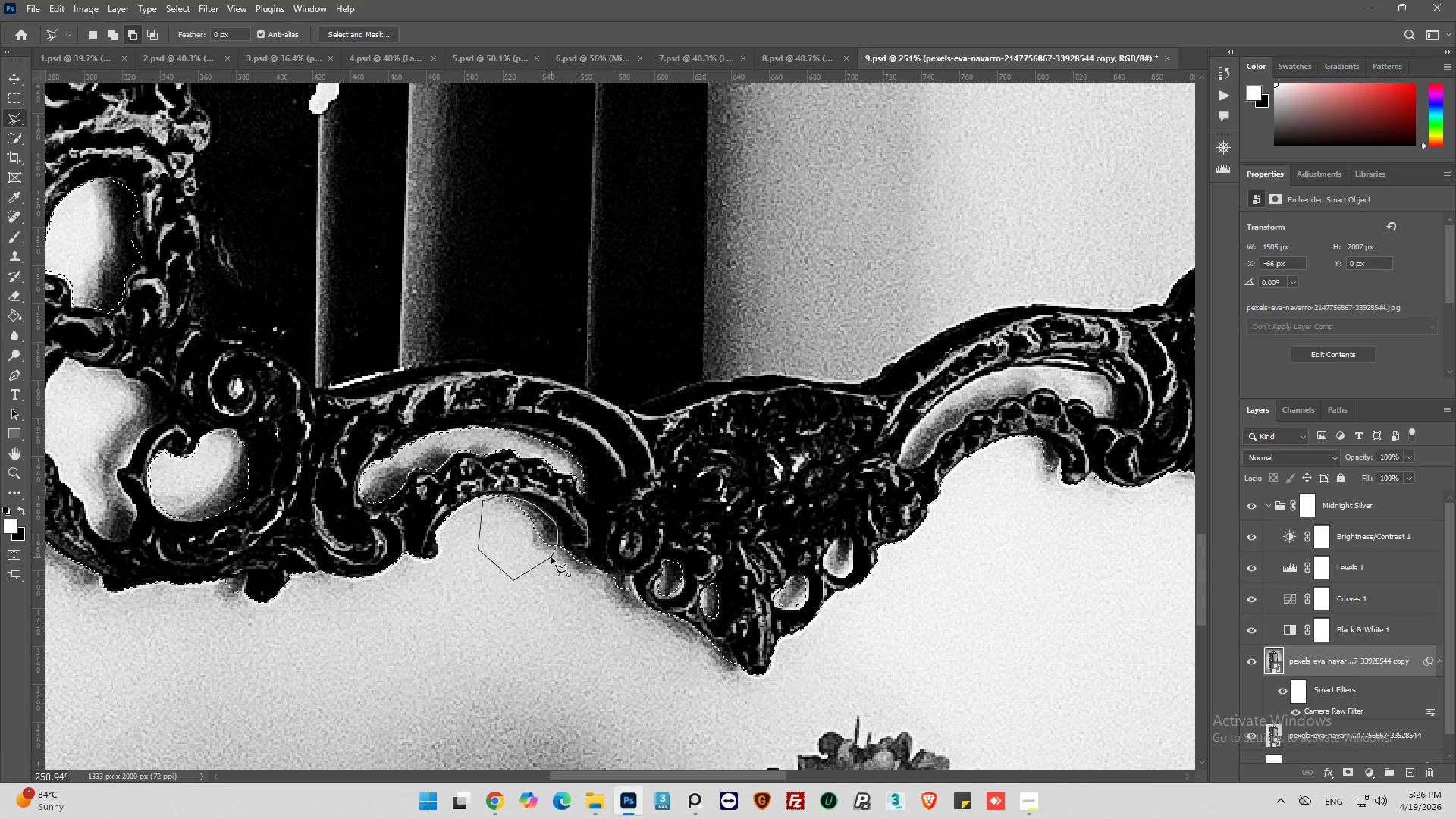 
left_click([551, 557])
 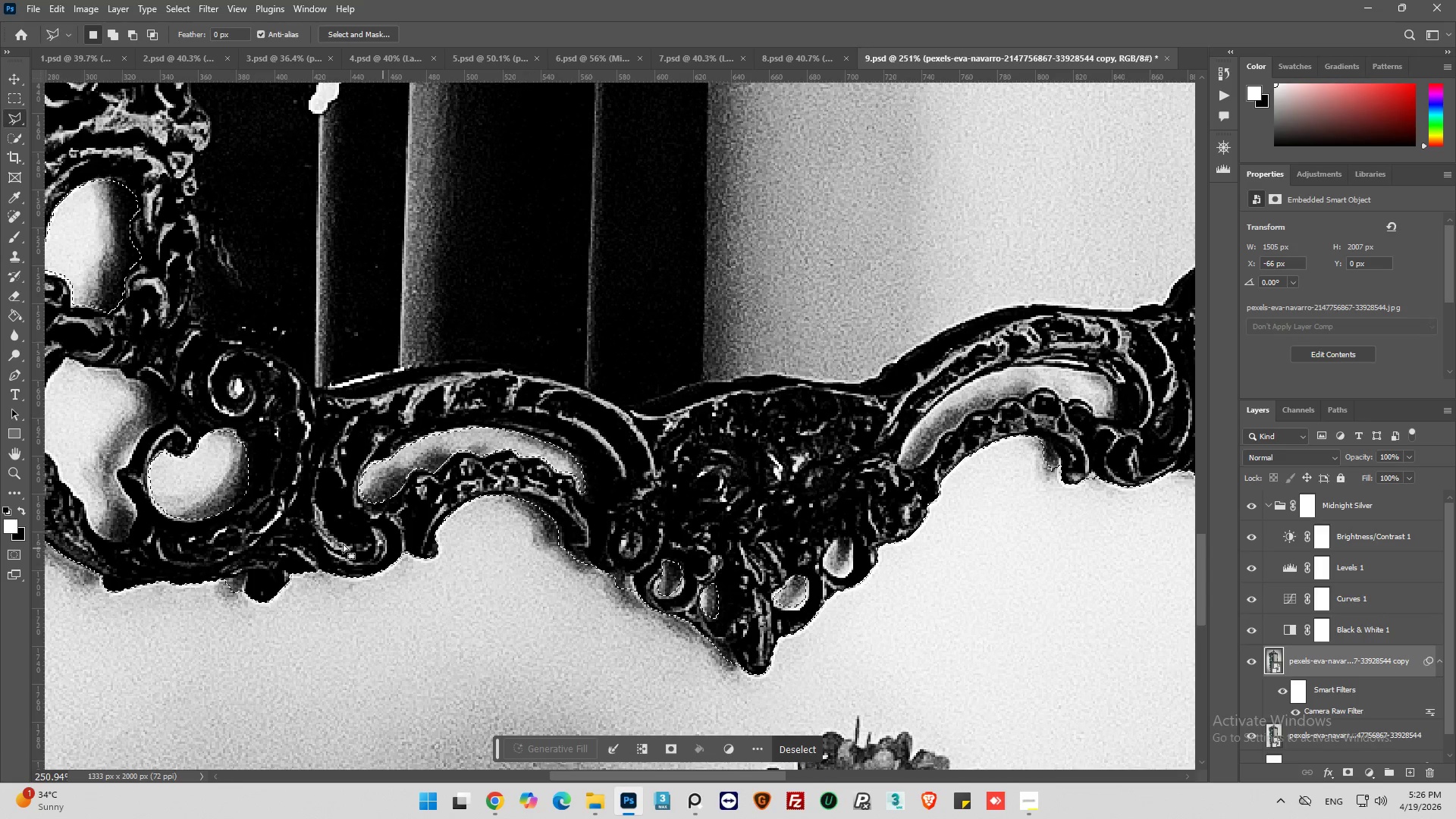 
hold_key(key=AltLeft, duration=0.44)
scroll: coordinate [347, 543], scroll_direction: down, amount: 8.0
 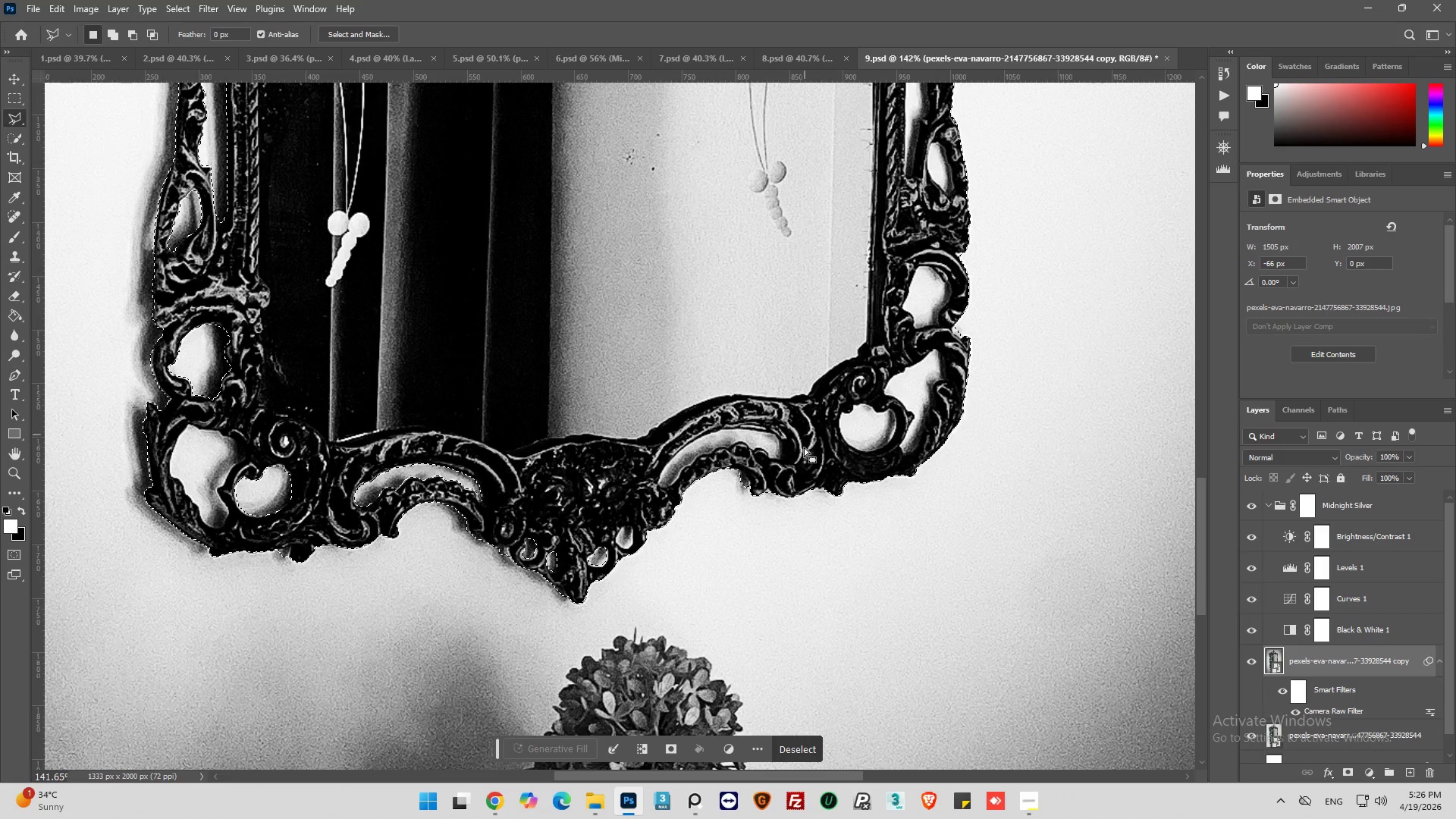 
hold_key(key=AltLeft, duration=0.31)
scroll: coordinate [799, 463], scroll_direction: up, amount: 5.0
 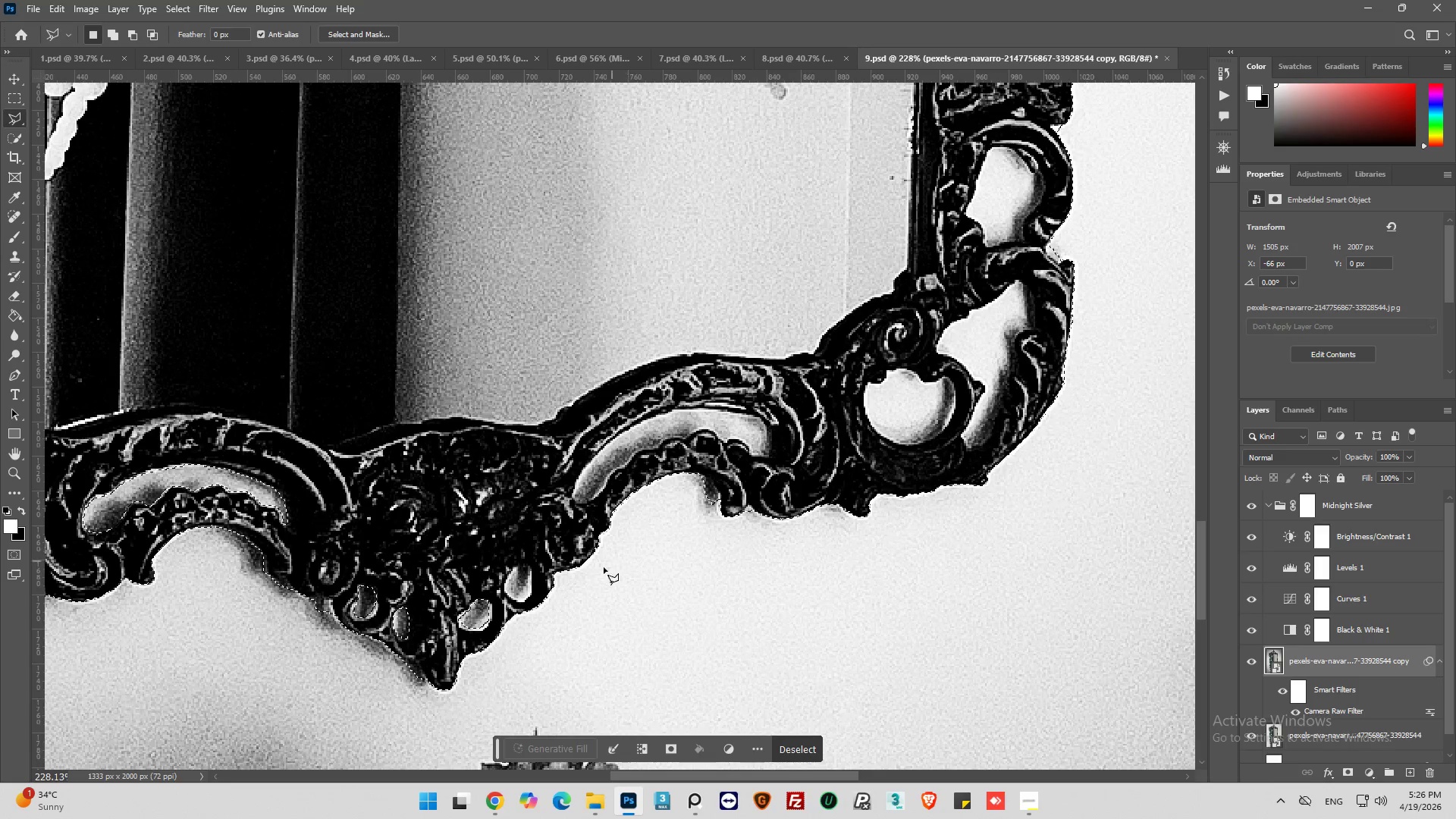 
hold_key(key=AltLeft, duration=0.36)
 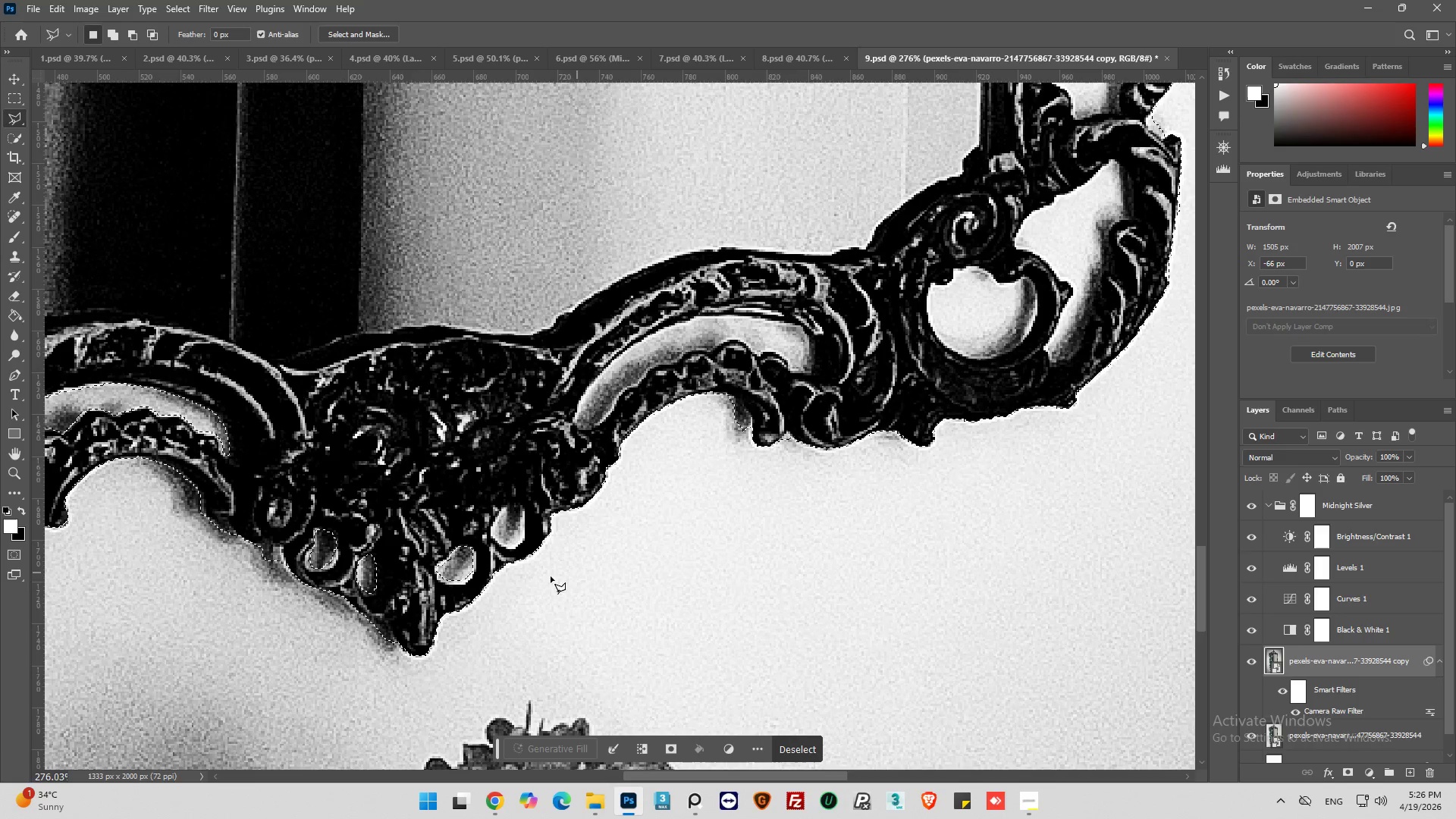 
hold_key(key=AltLeft, duration=0.36)
 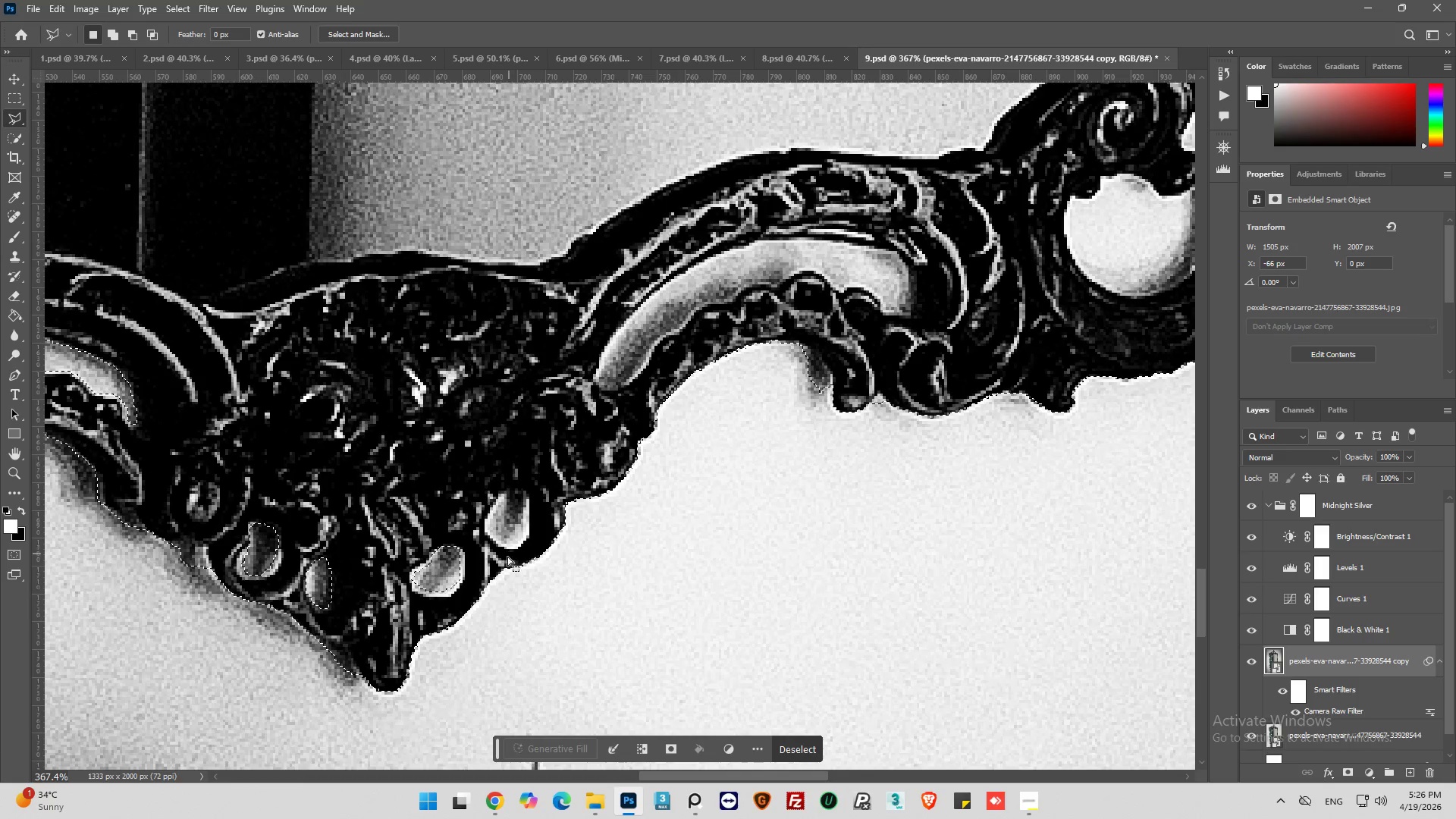 
scroll: coordinate [588, 570], scroll_direction: down, amount: 3.0
 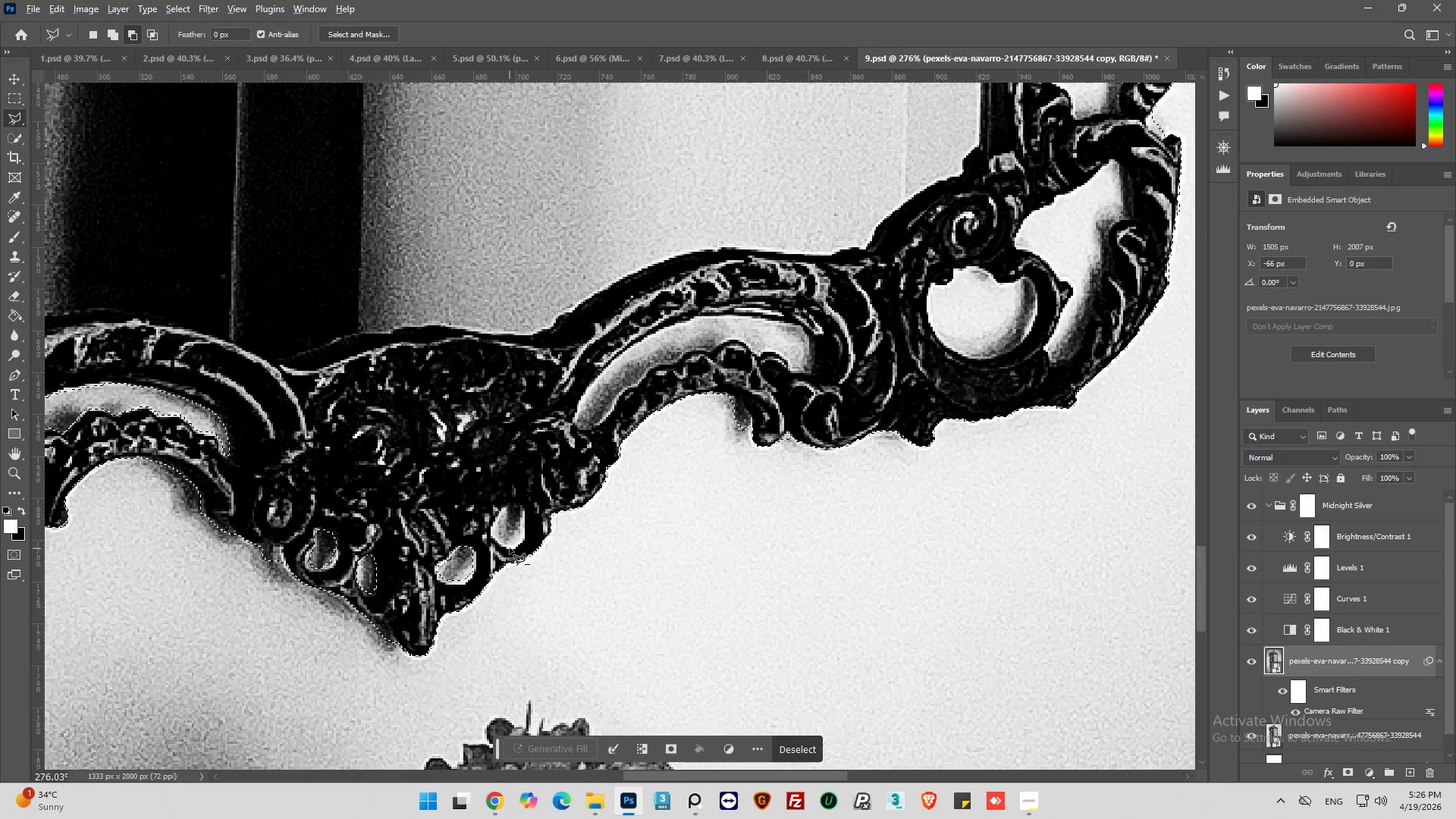 
scroll: coordinate [510, 548], scroll_direction: up, amount: 3.0
 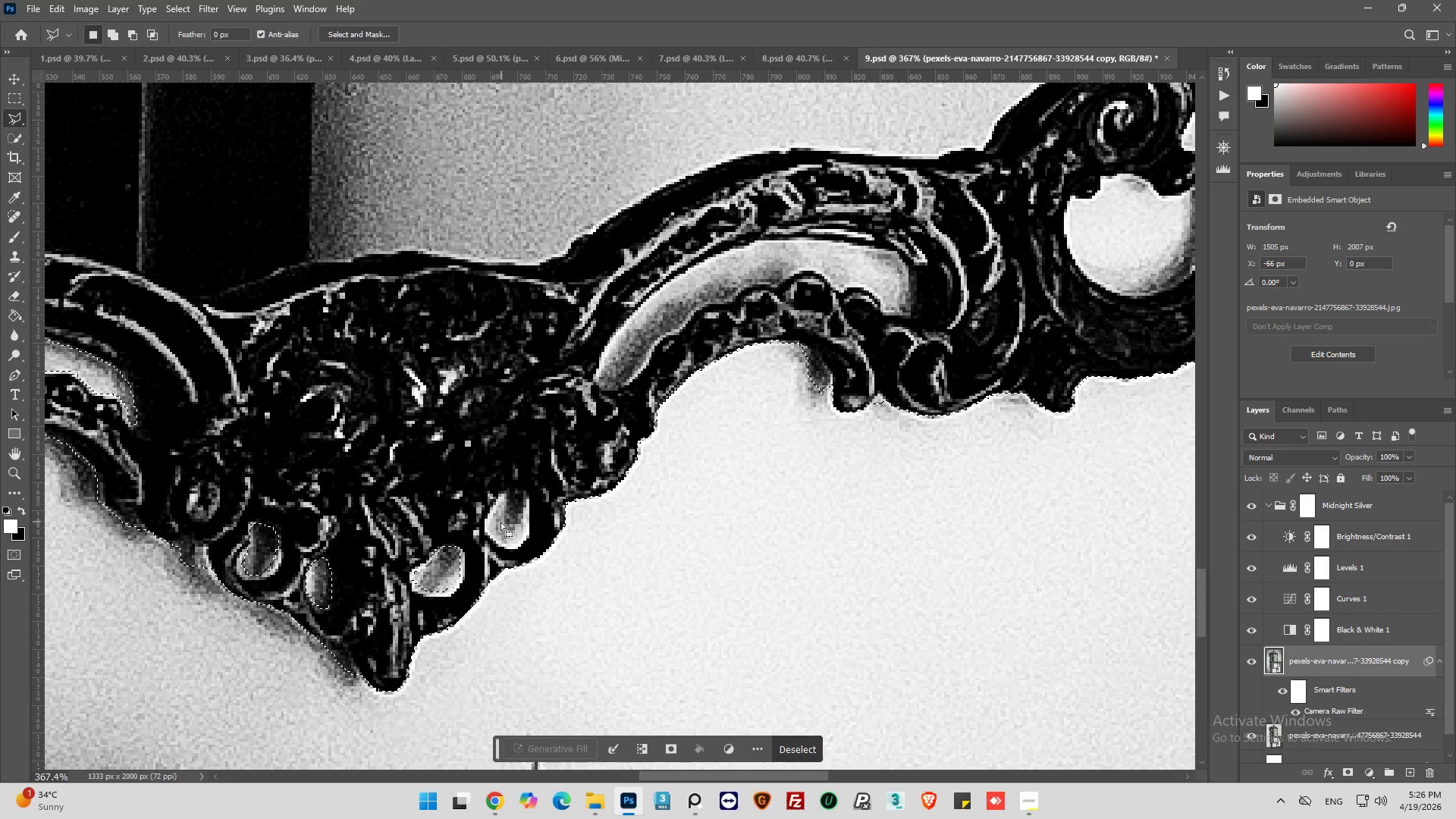 
wait(5.01)
 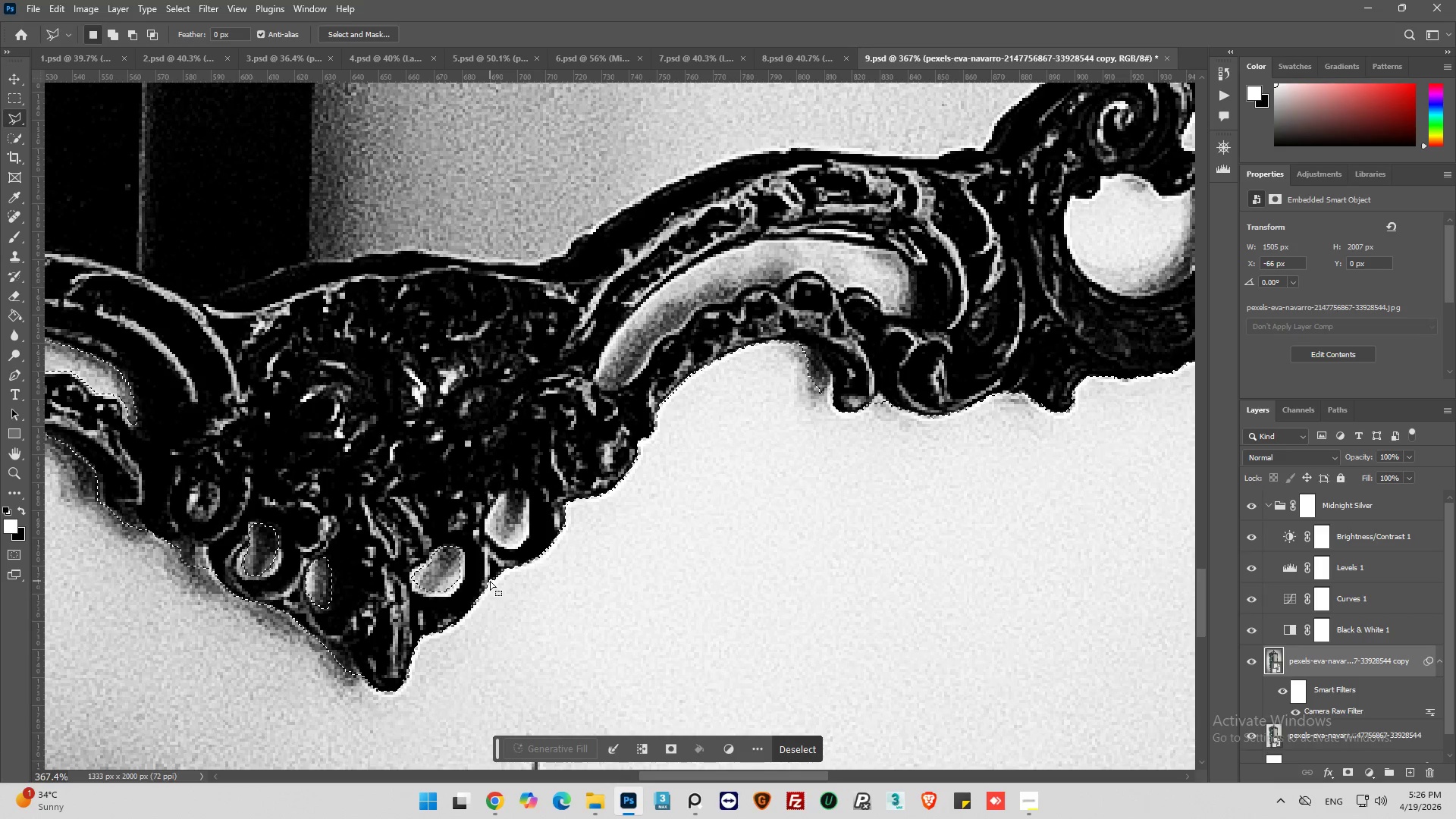 
hold_key(key=AltLeft, duration=2.19)
left_click([507, 497])
 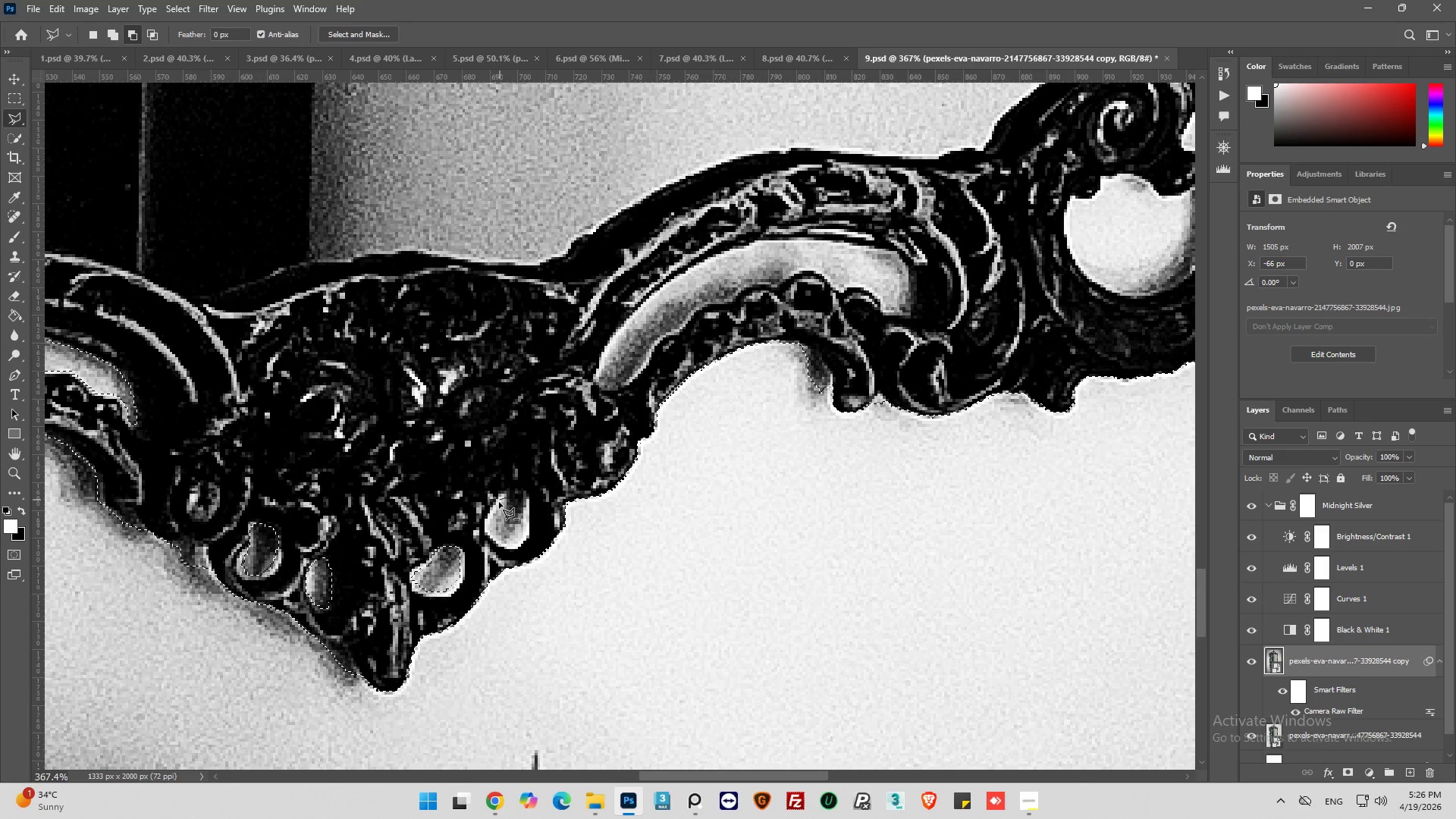 
double_click([494, 508])
 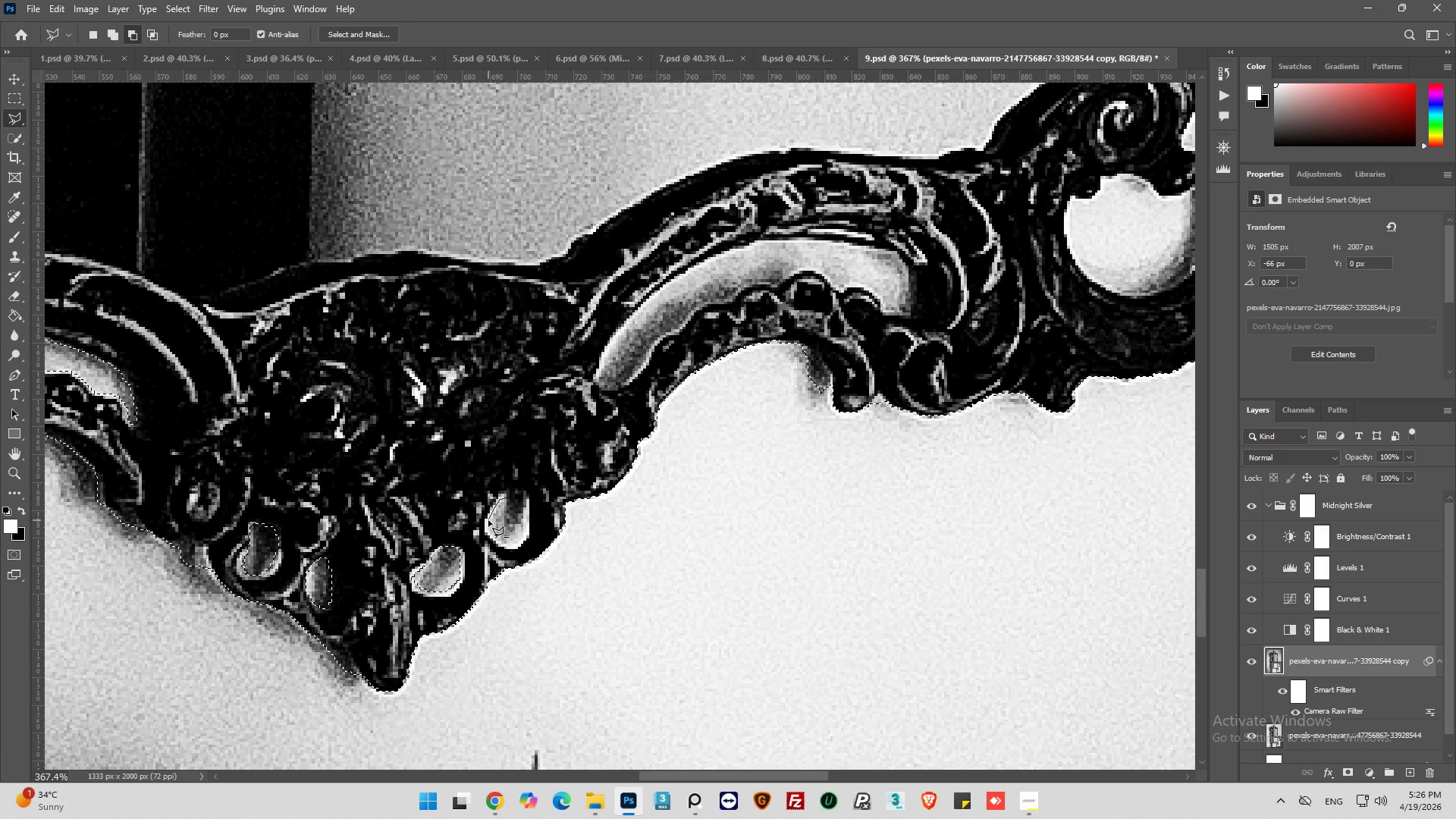 
left_click([490, 520])
 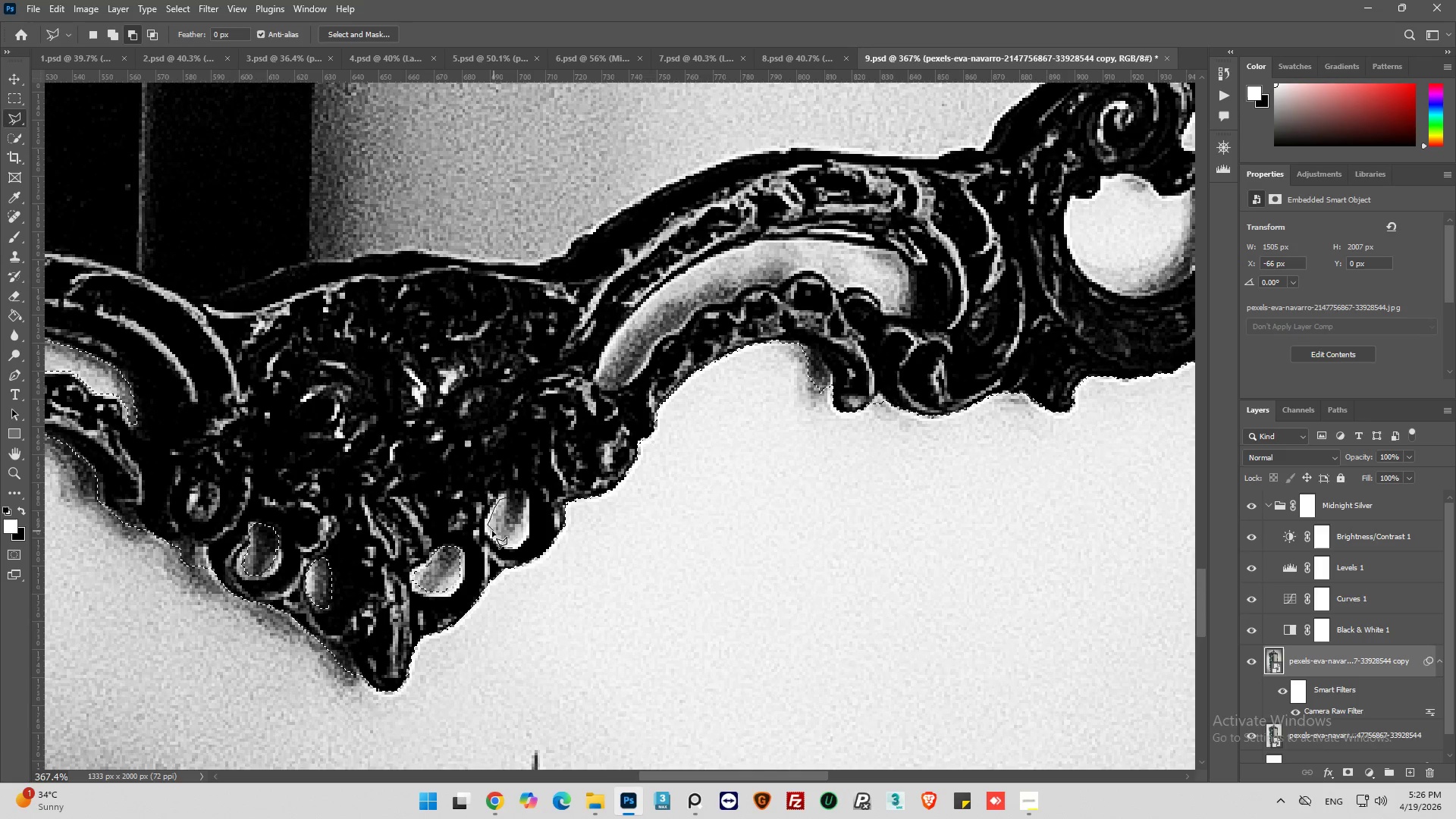 
left_click_drag(start_coordinate=[489, 532], to_coordinate=[494, 534])
 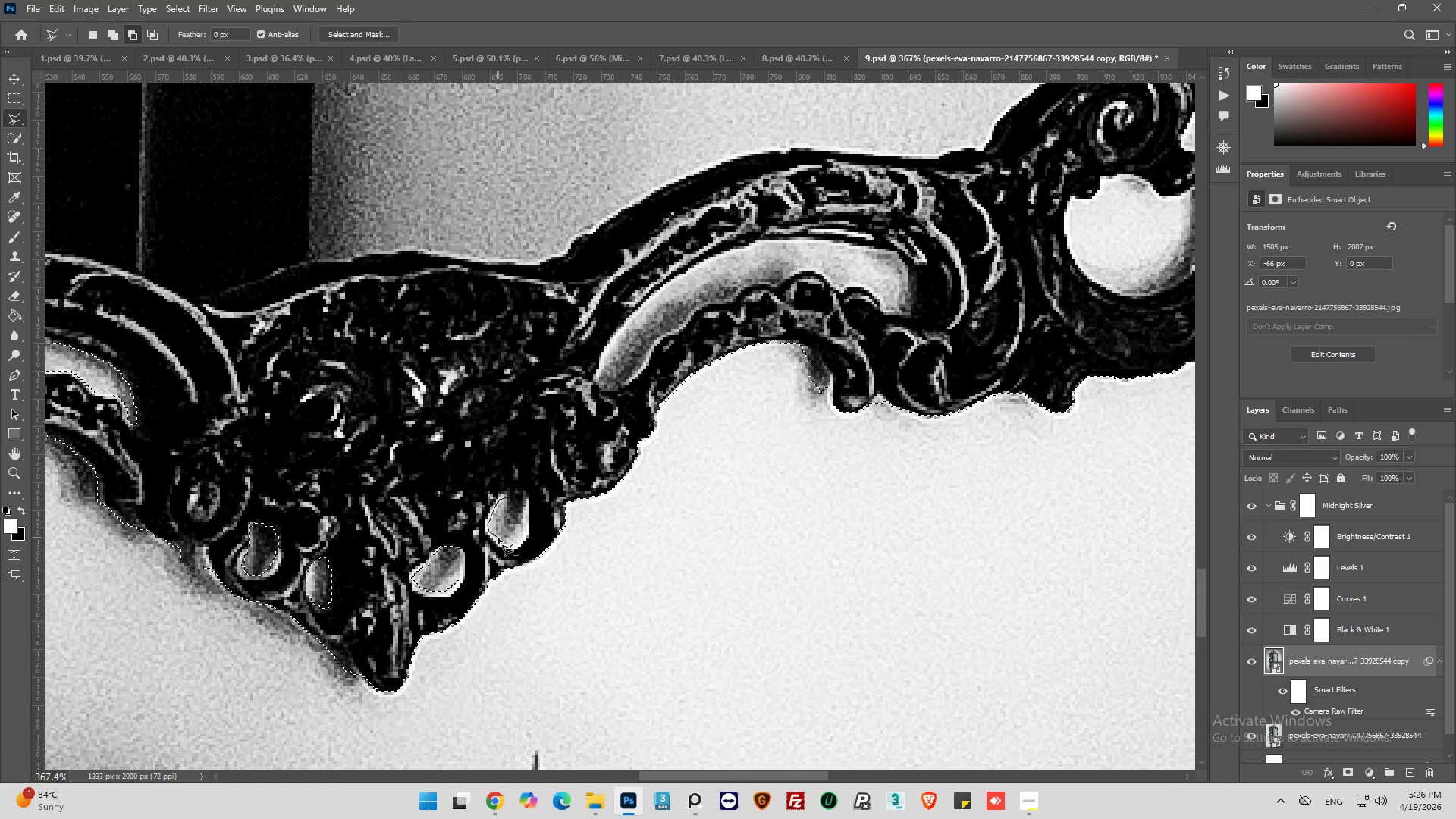 
left_click_drag(start_coordinate=[498, 538], to_coordinate=[503, 539])
 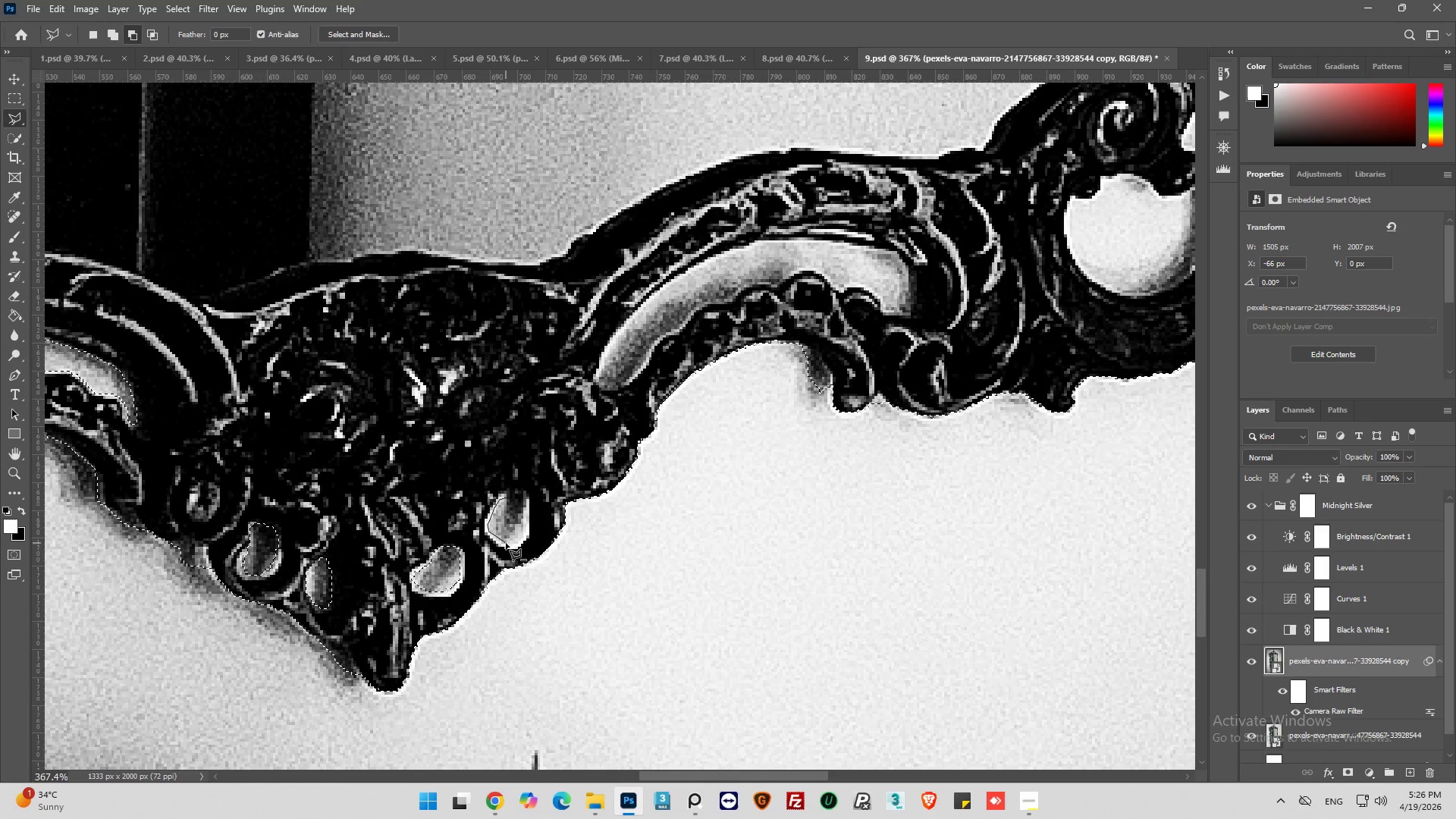 
left_click_drag(start_coordinate=[506, 543], to_coordinate=[511, 543])
 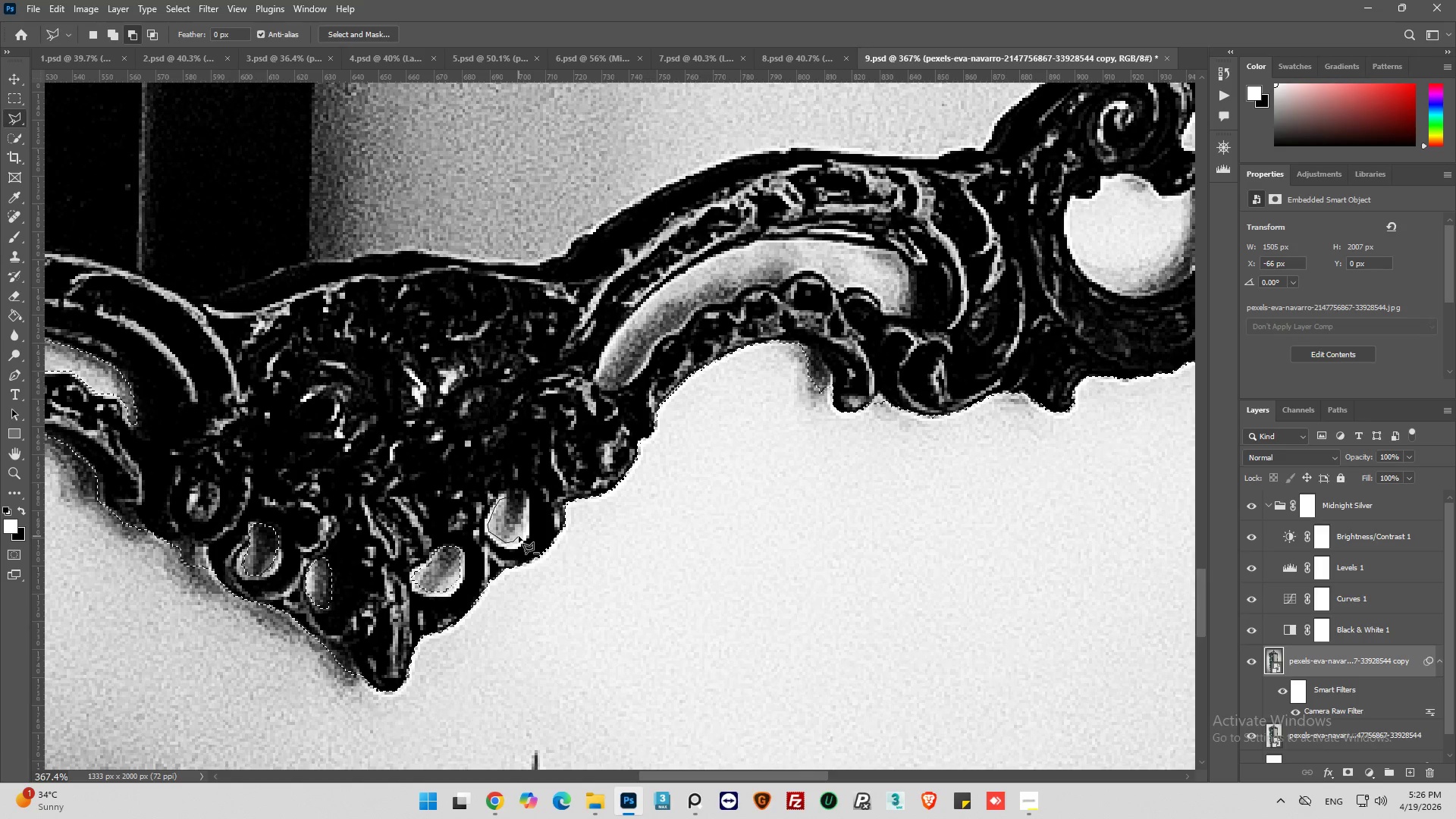 
left_click([519, 533])
 